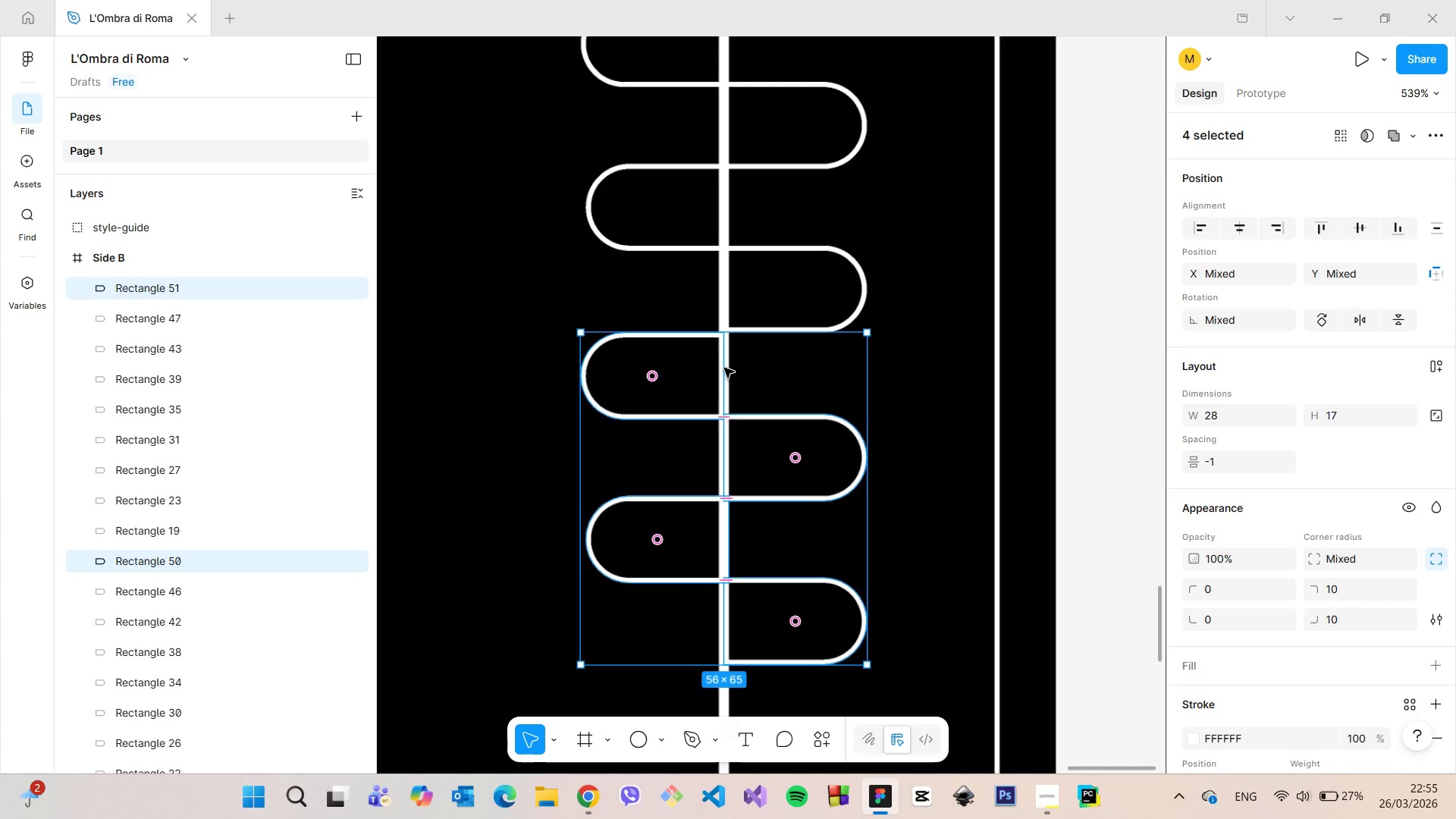 
left_click_drag(start_coordinate=[723, 360], to_coordinate=[727, 350])
 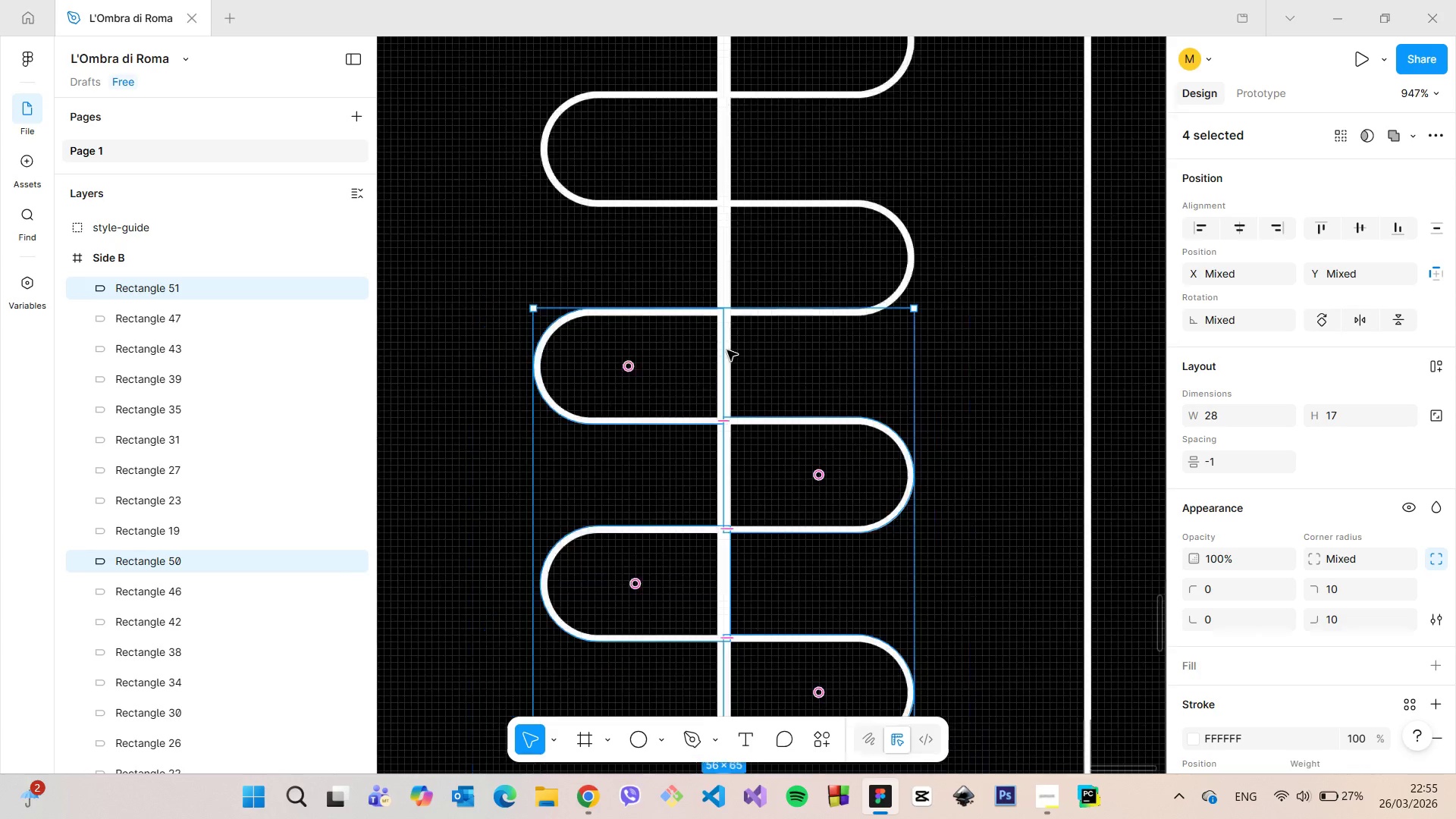 
scroll: coordinate [724, 368], scroll_direction: up, amount: 10.0
 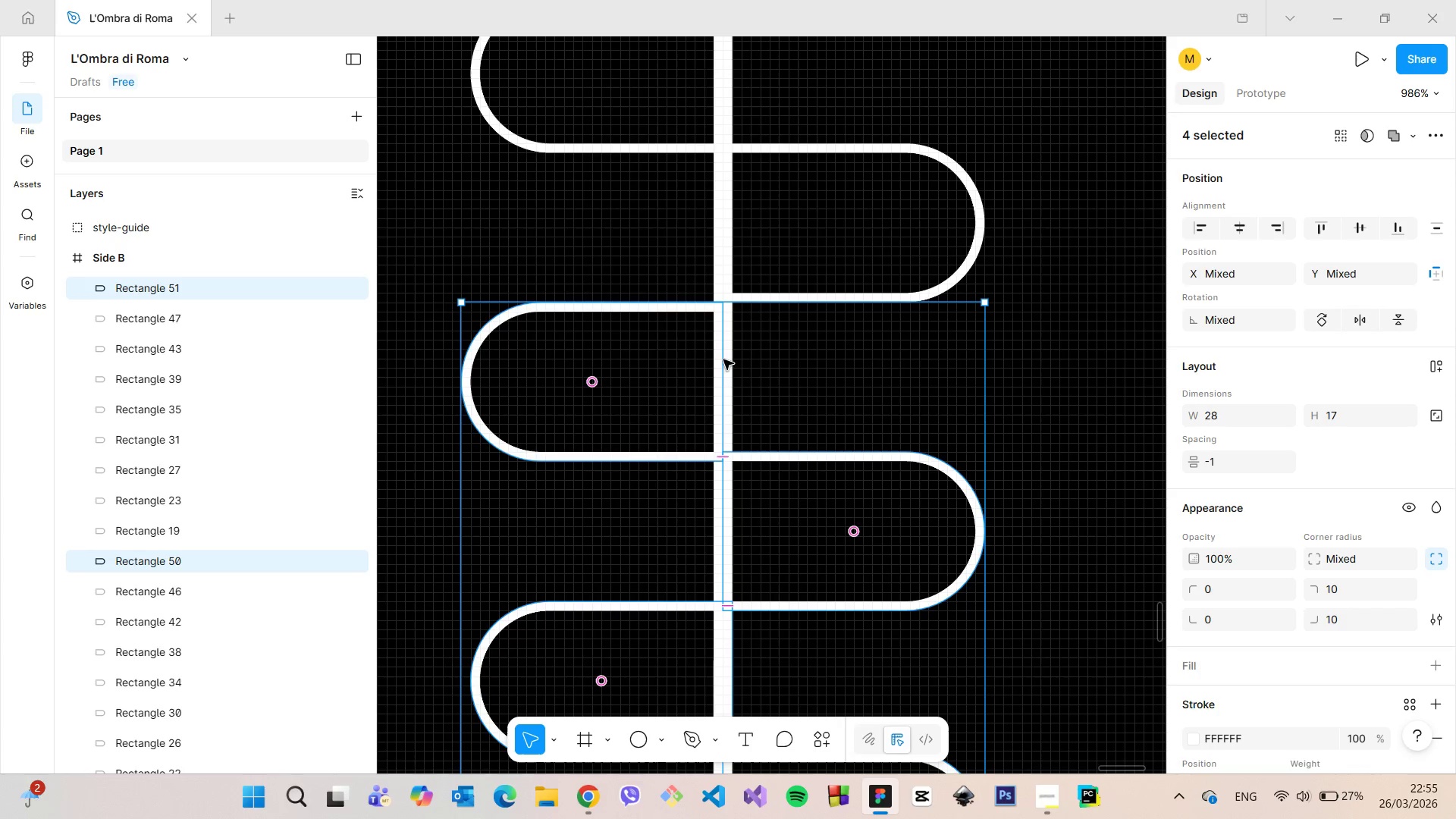 
scroll: coordinate [727, 350], scroll_direction: down, amount: 6.0
 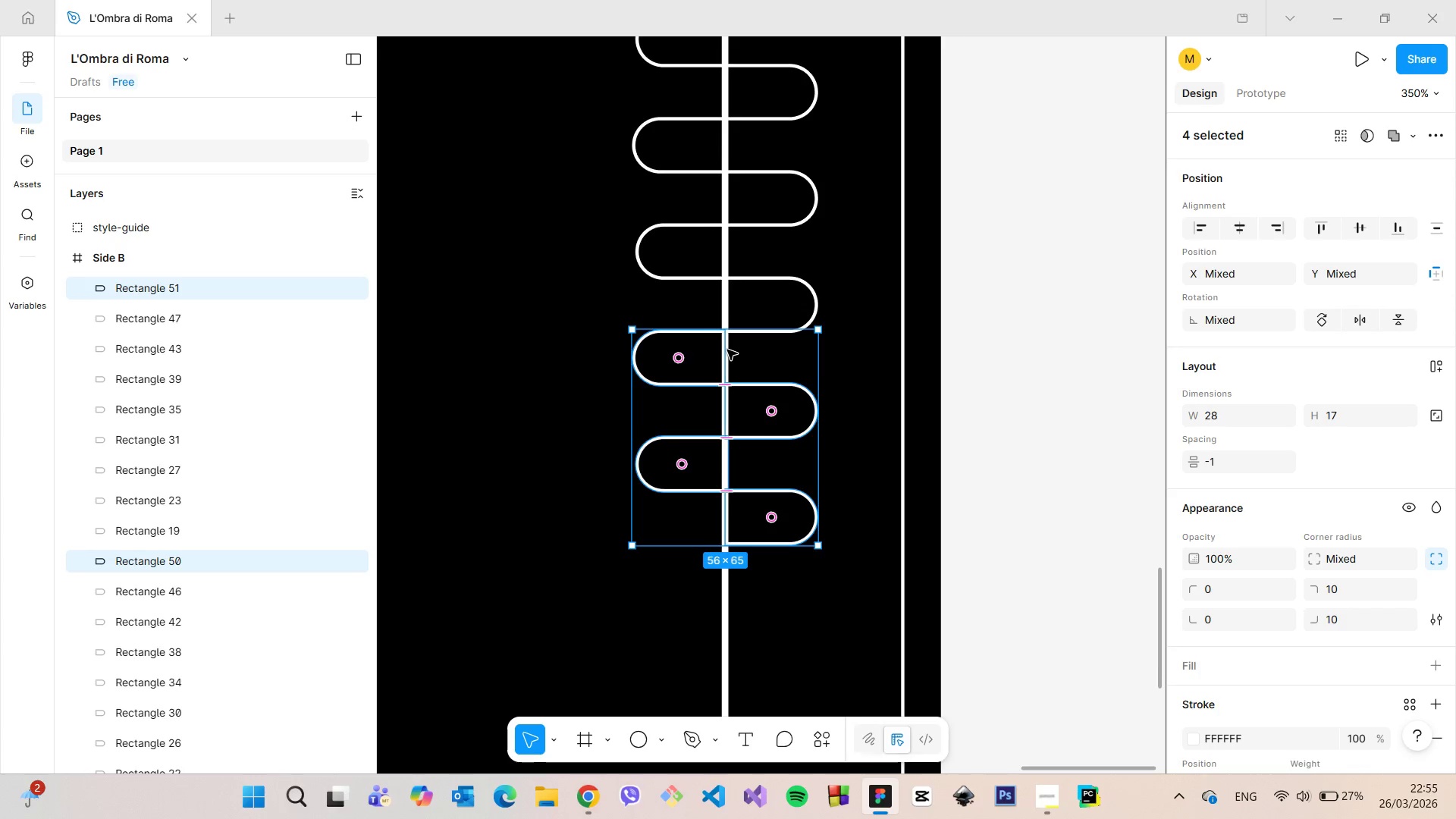 
hold_key(key=AltLeft, duration=1.5)
 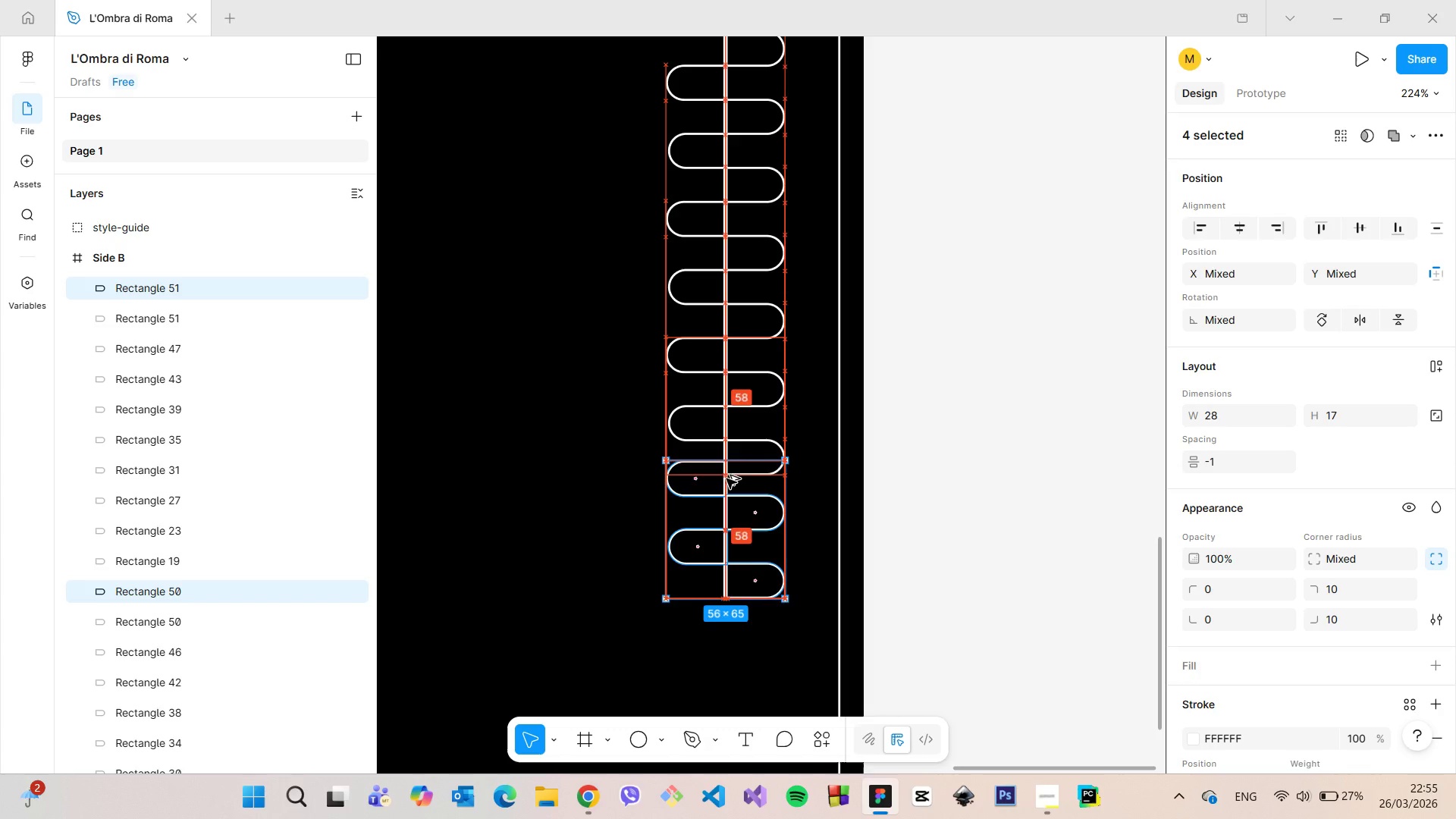 
scroll: coordinate [727, 350], scroll_direction: down, amount: 6.0
 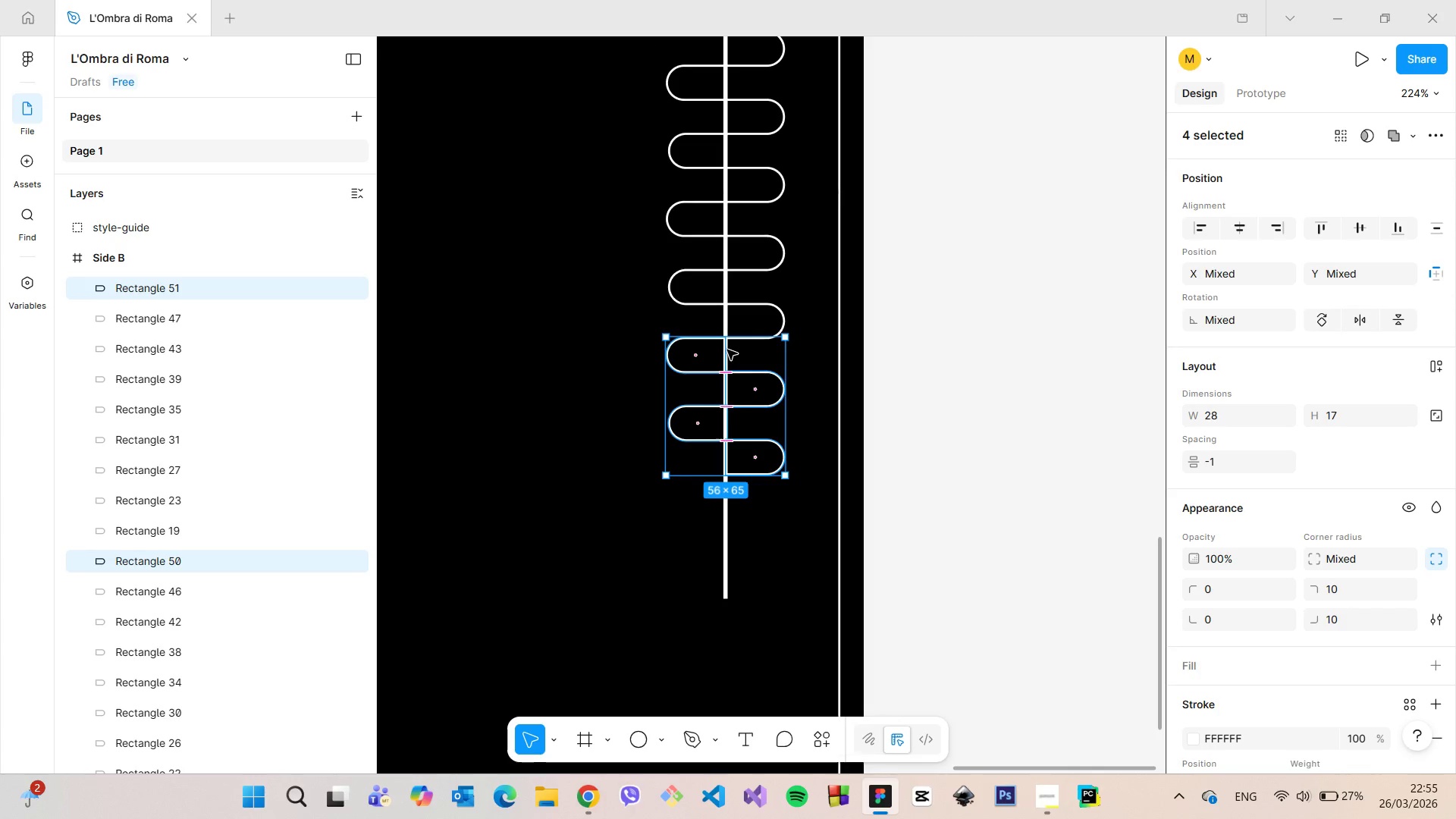 
left_click_drag(start_coordinate=[727, 350], to_coordinate=[726, 485])
 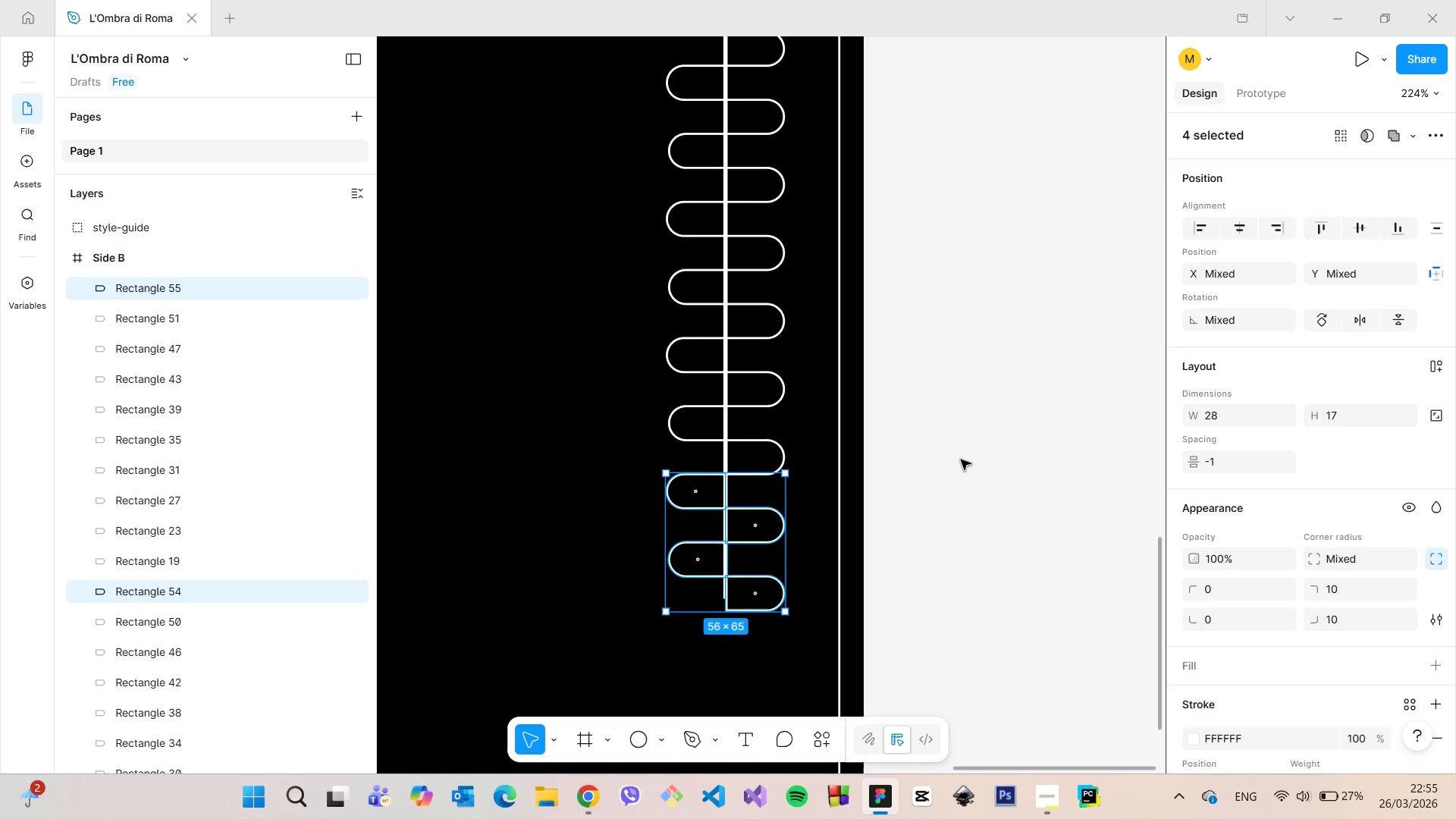 
hold_key(key=AltLeft, duration=1.52)
 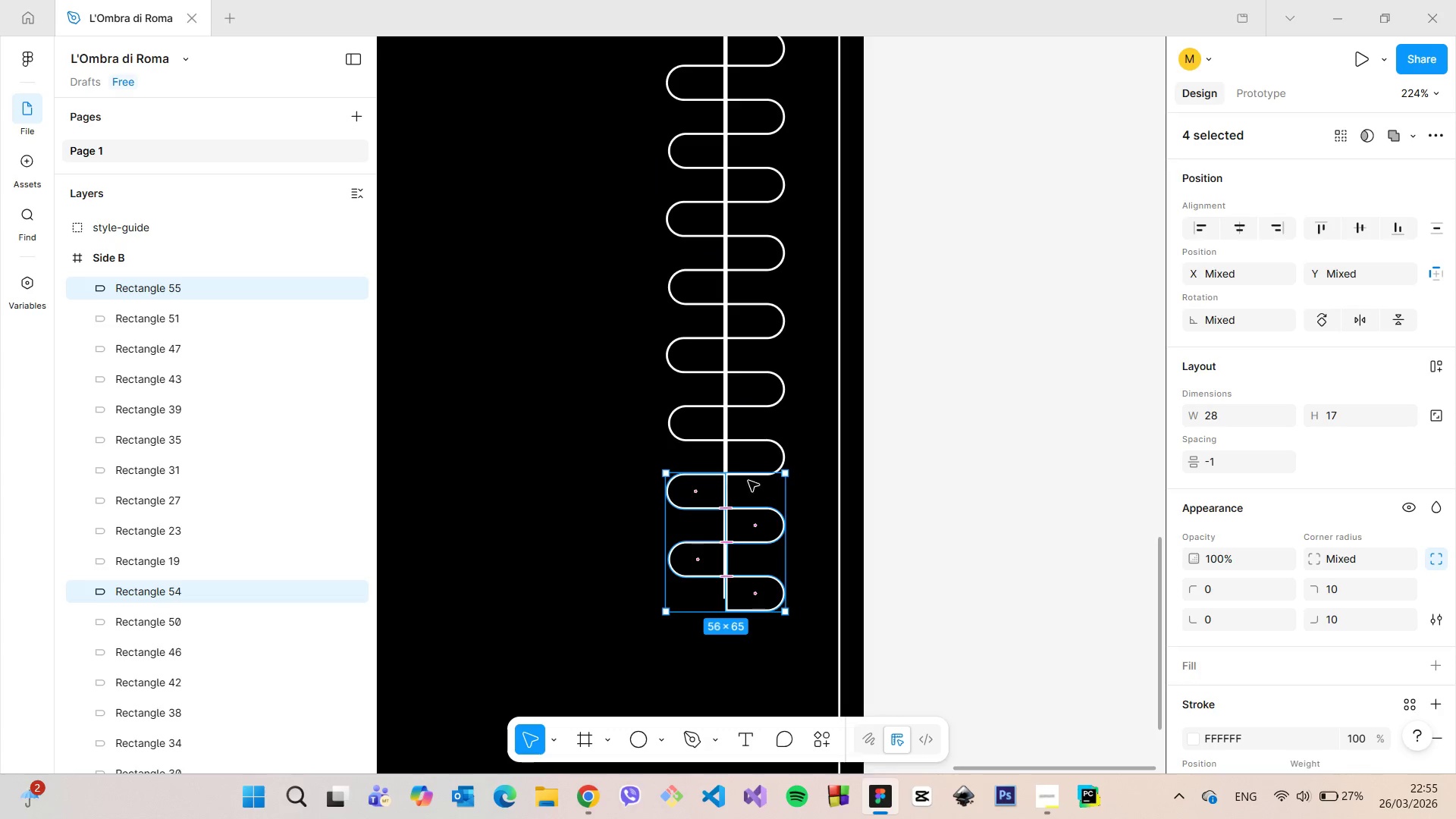 
key(Alt+AltLeft)
 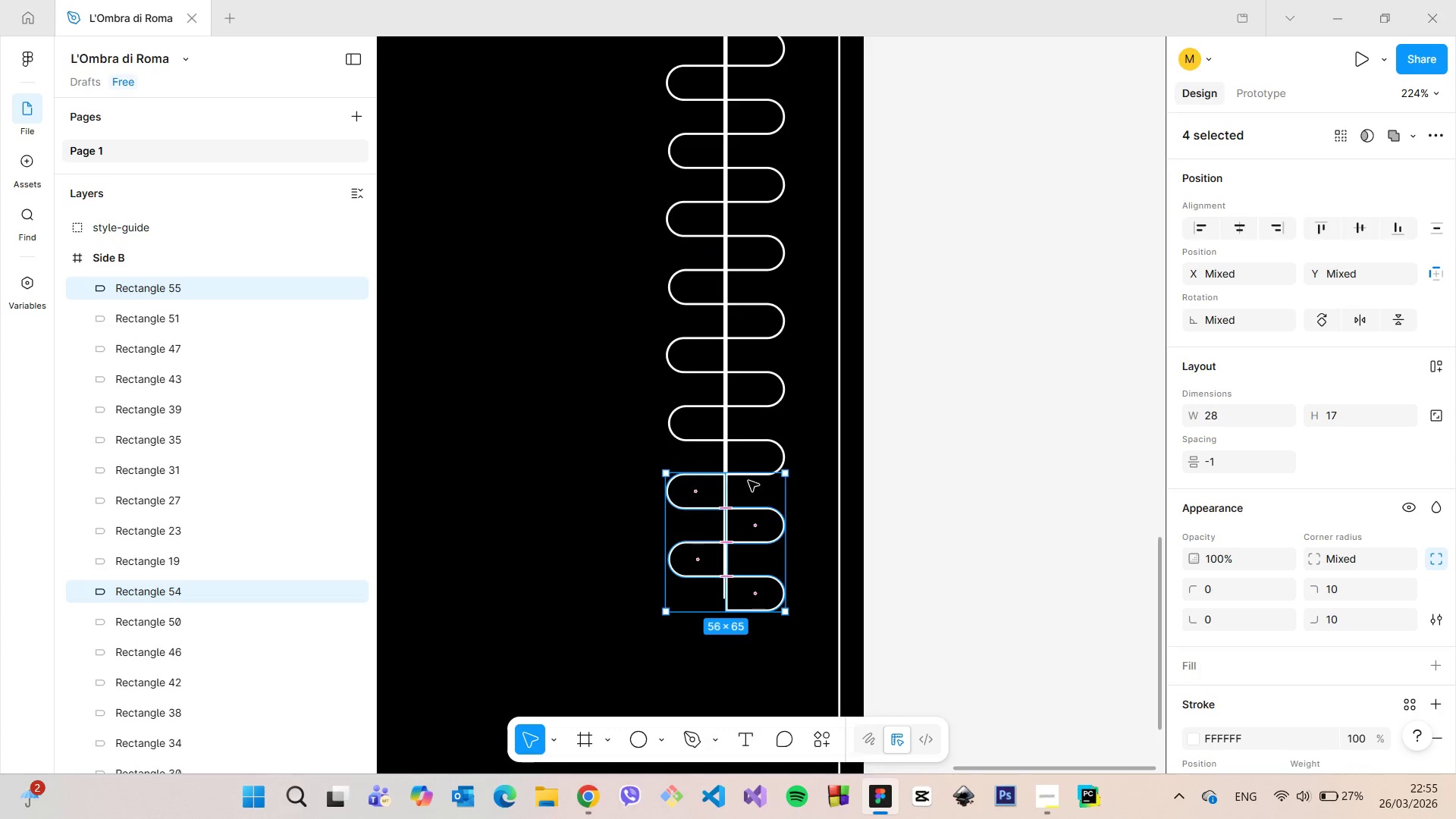 
key(Alt+AltLeft)
 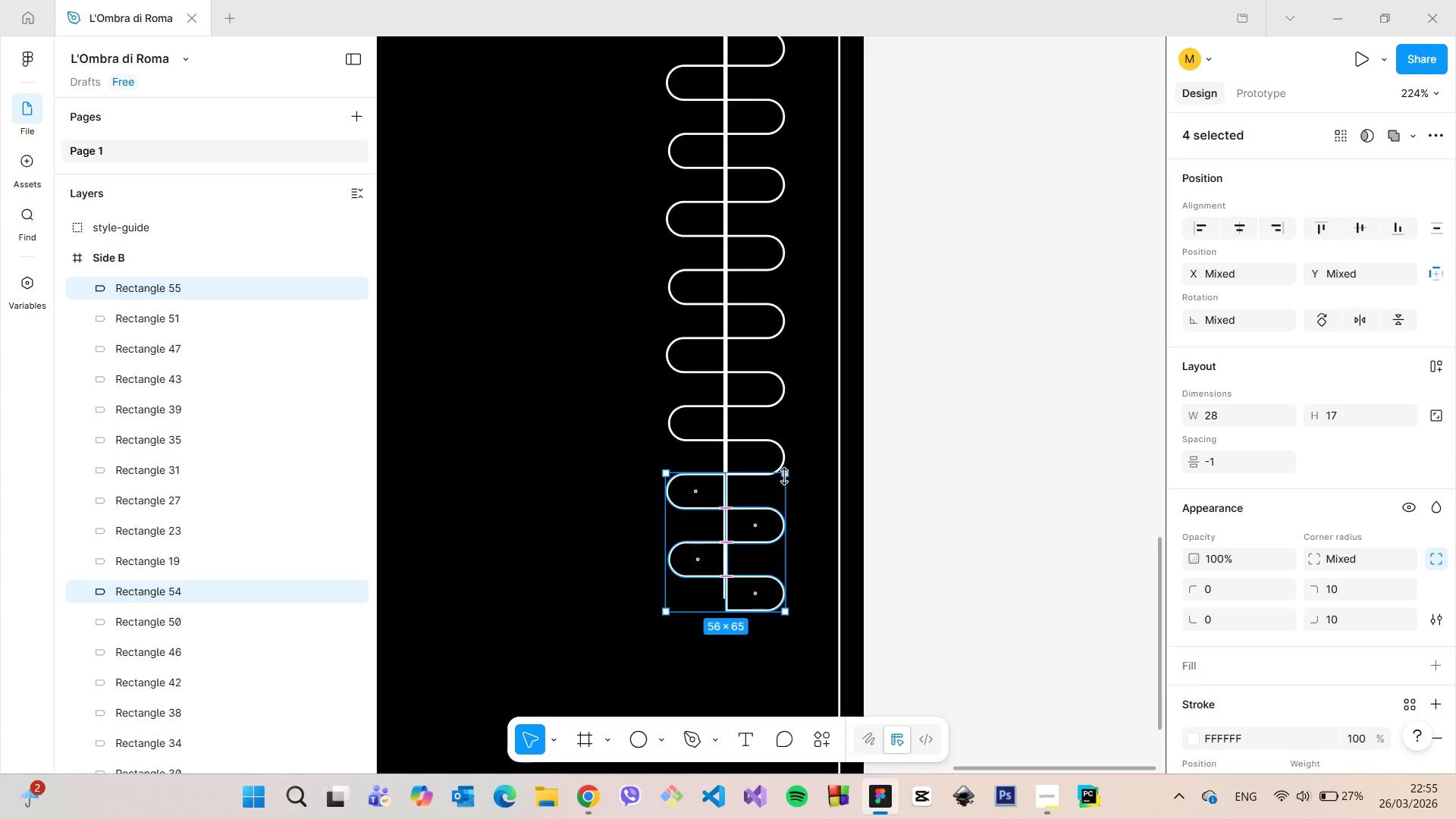 
key(Alt+AltLeft)
 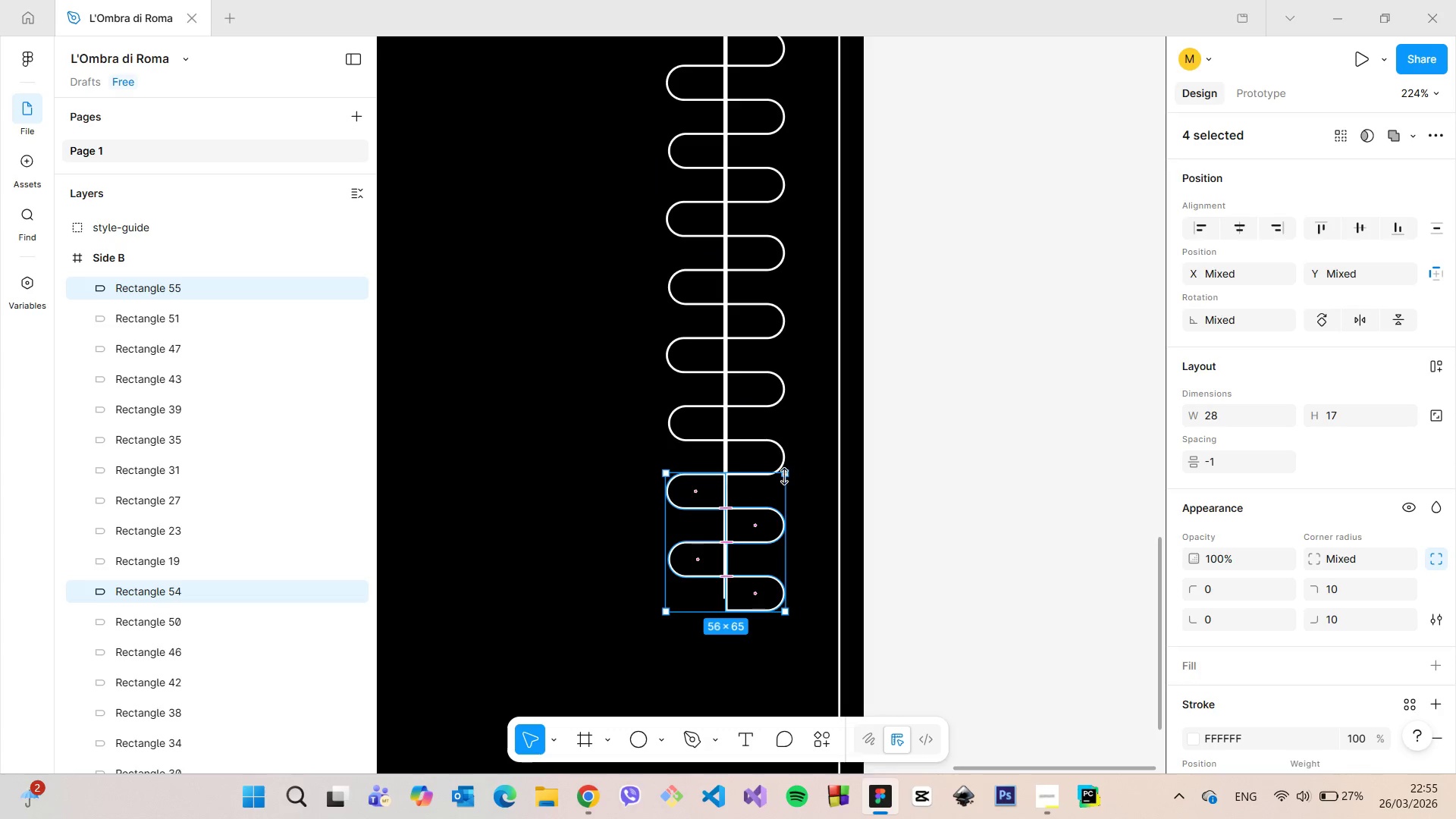 
key(Alt+AltLeft)
 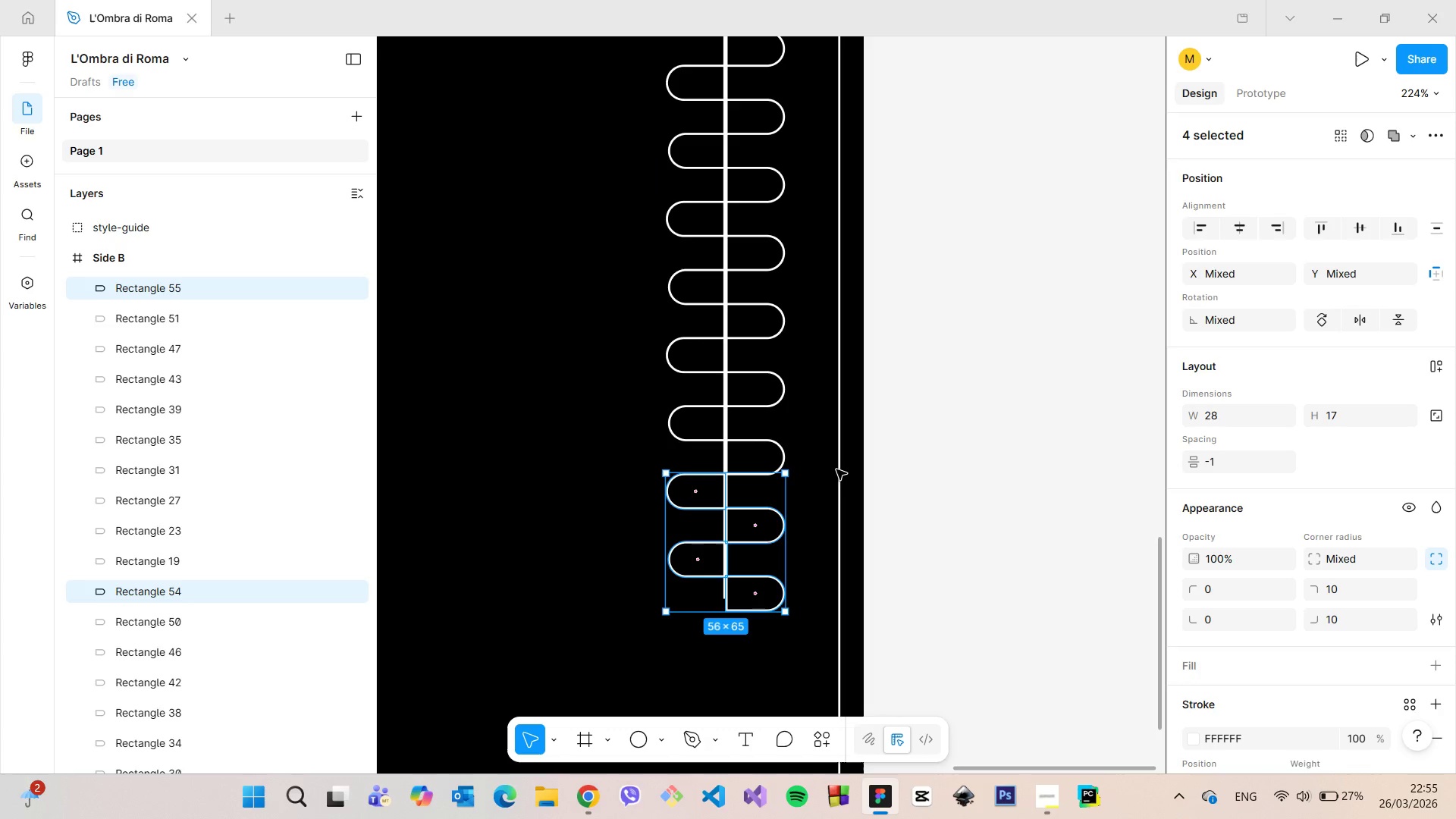 
key(Alt+AltLeft)
 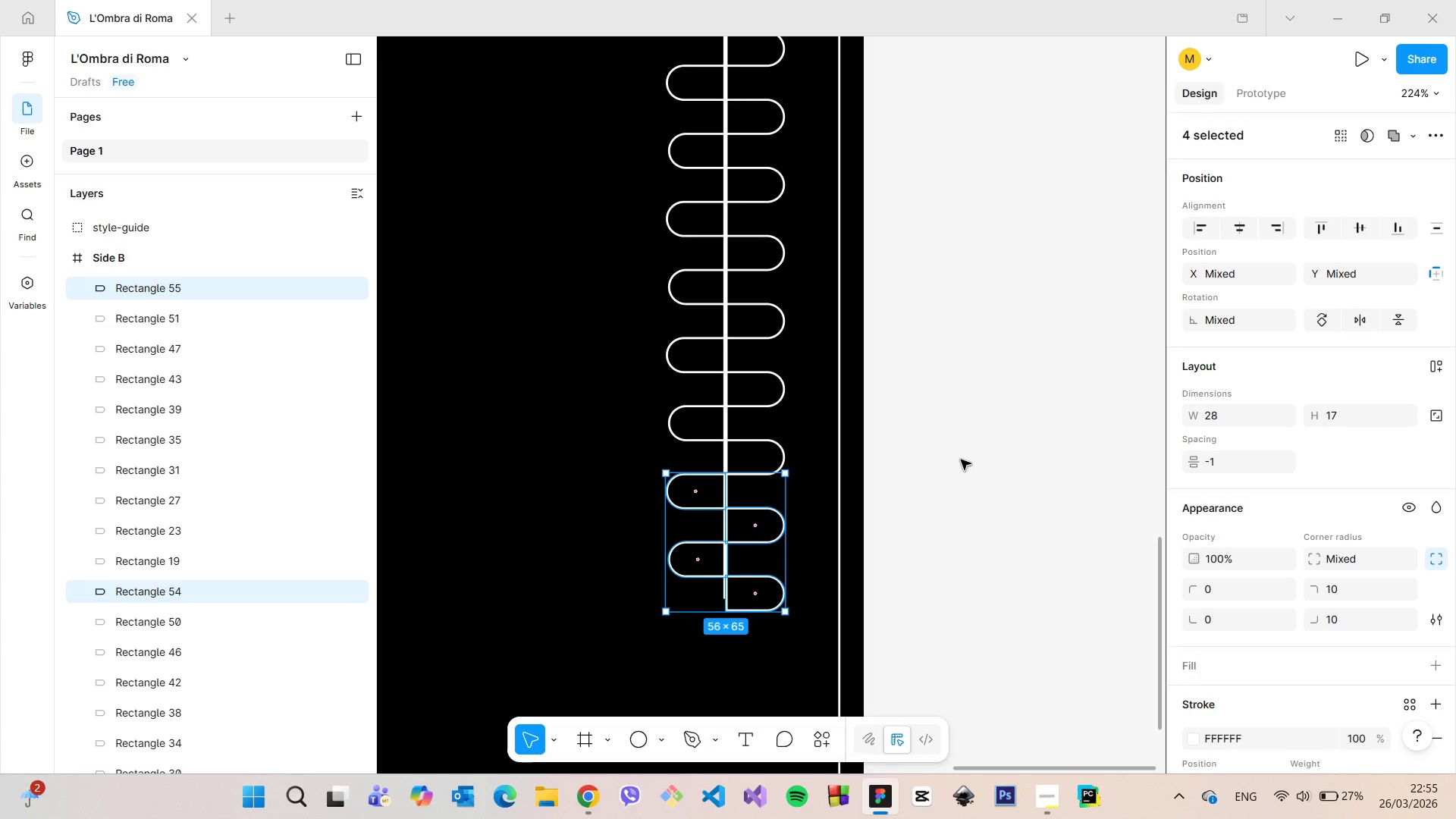 
left_click([961, 460])
 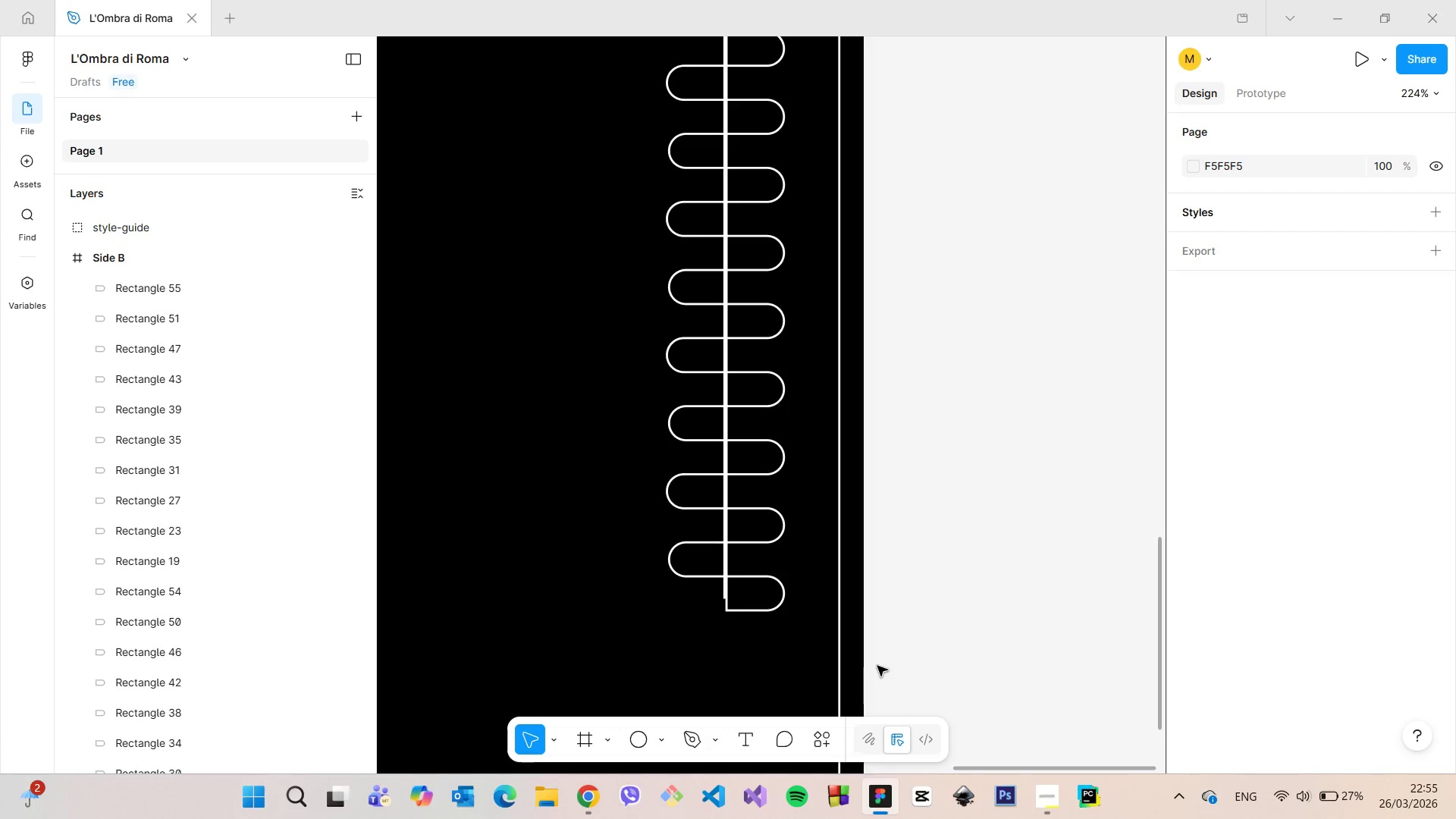 
scroll: coordinate [879, 654], scroll_direction: down, amount: 9.0
 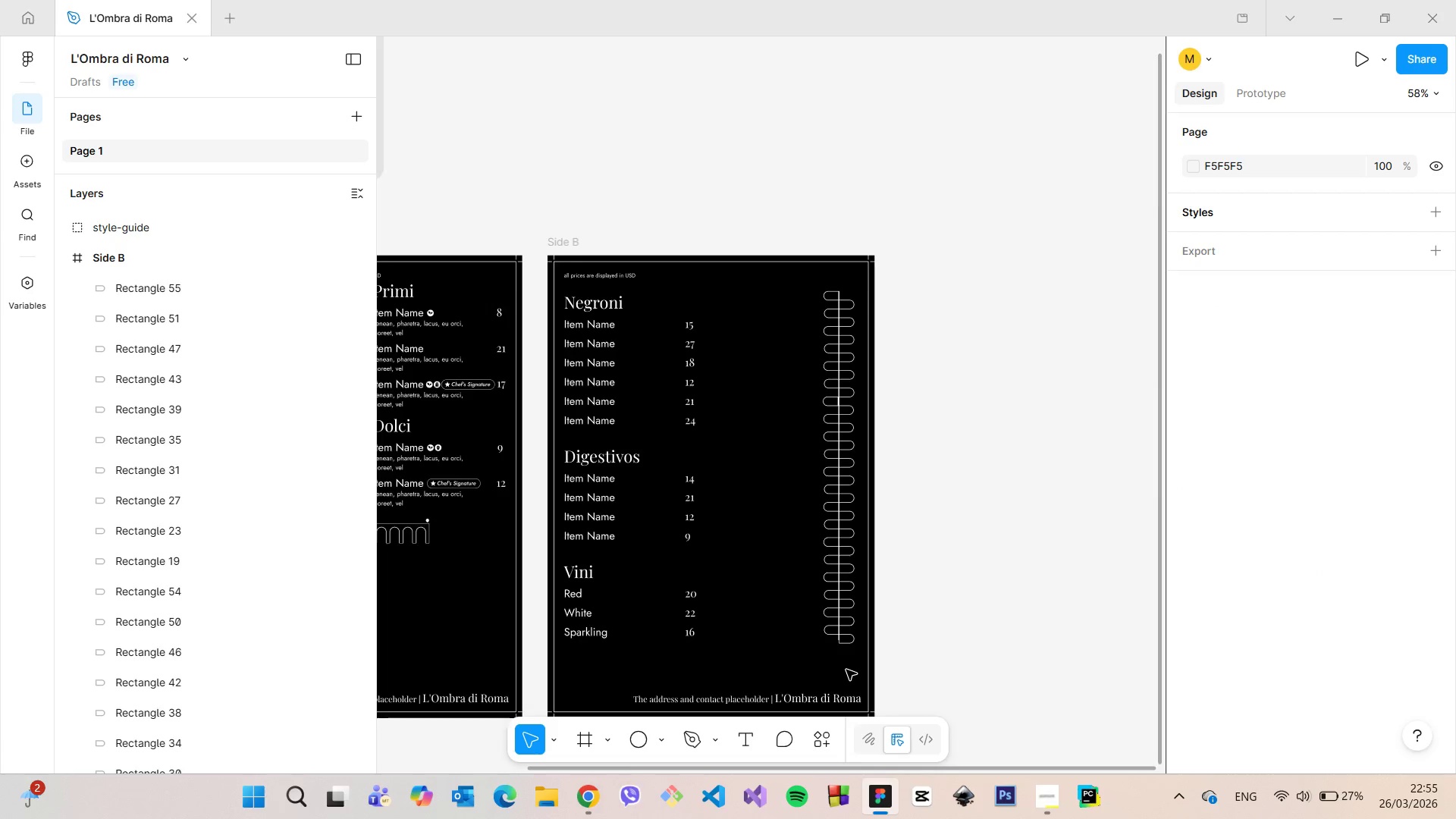 
scroll: coordinate [847, 630], scroll_direction: up, amount: 26.0
 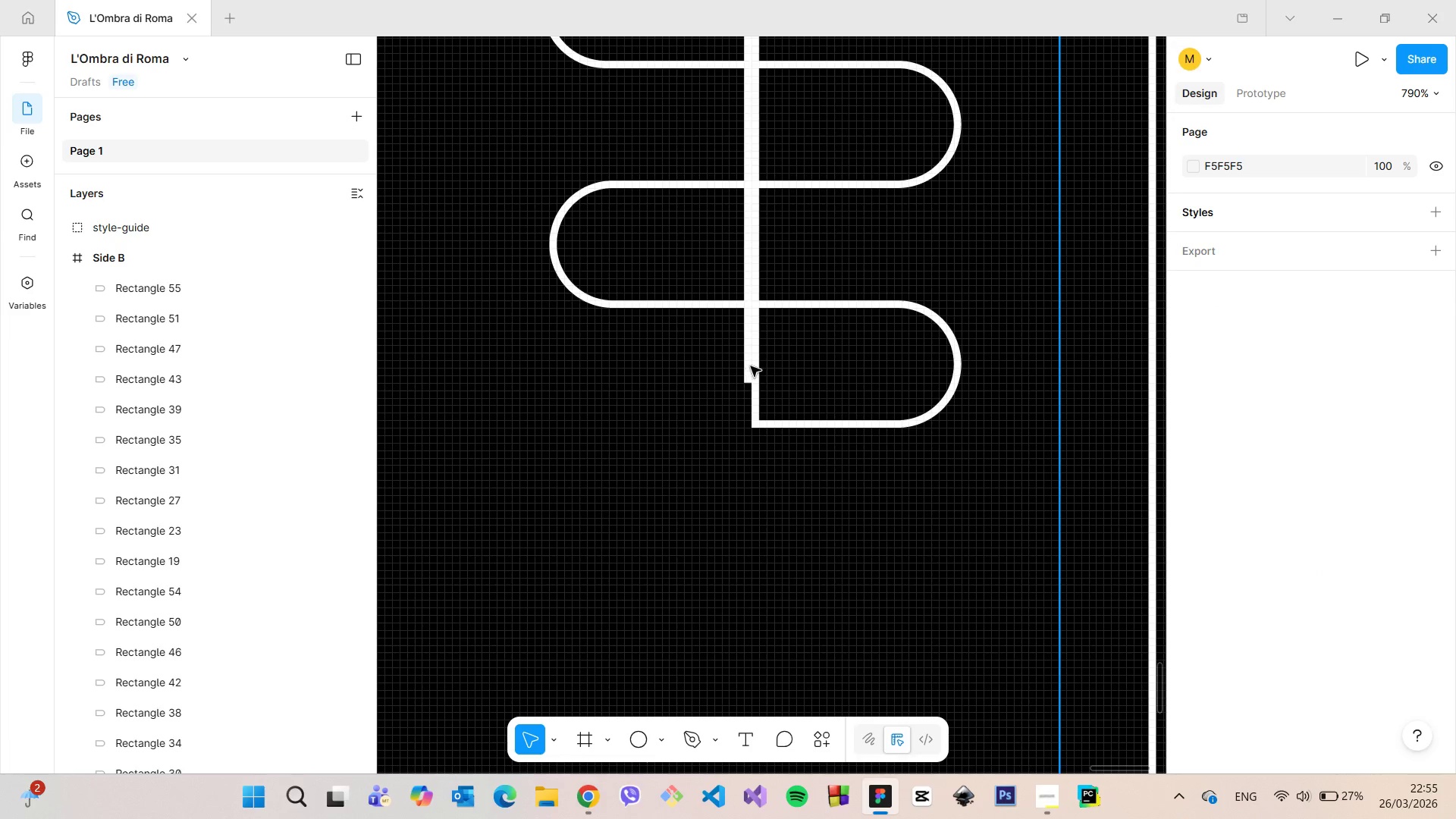 
left_click([755, 365])
 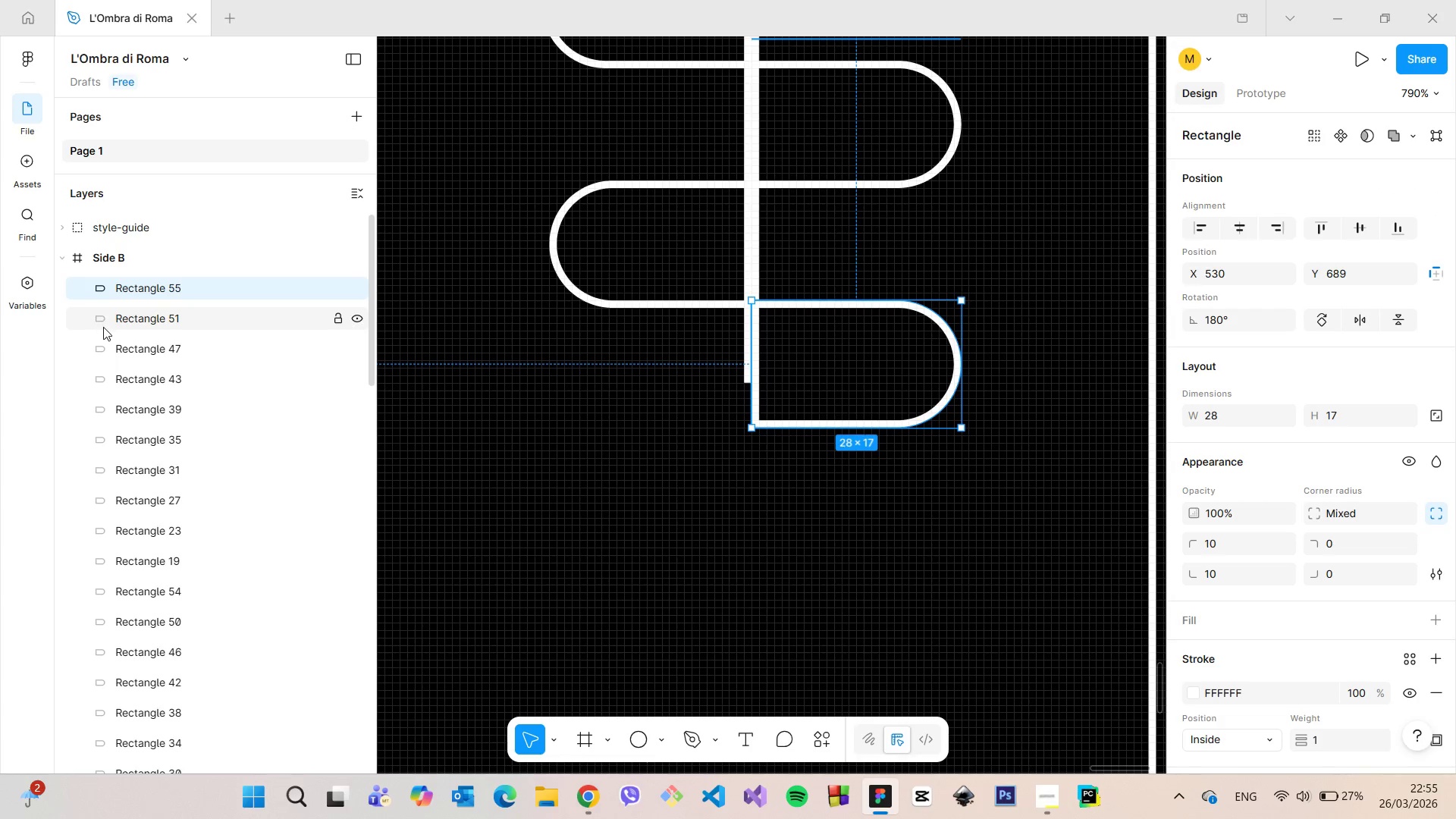 
scroll: coordinate [117, 344], scroll_direction: down, amount: 12.0
 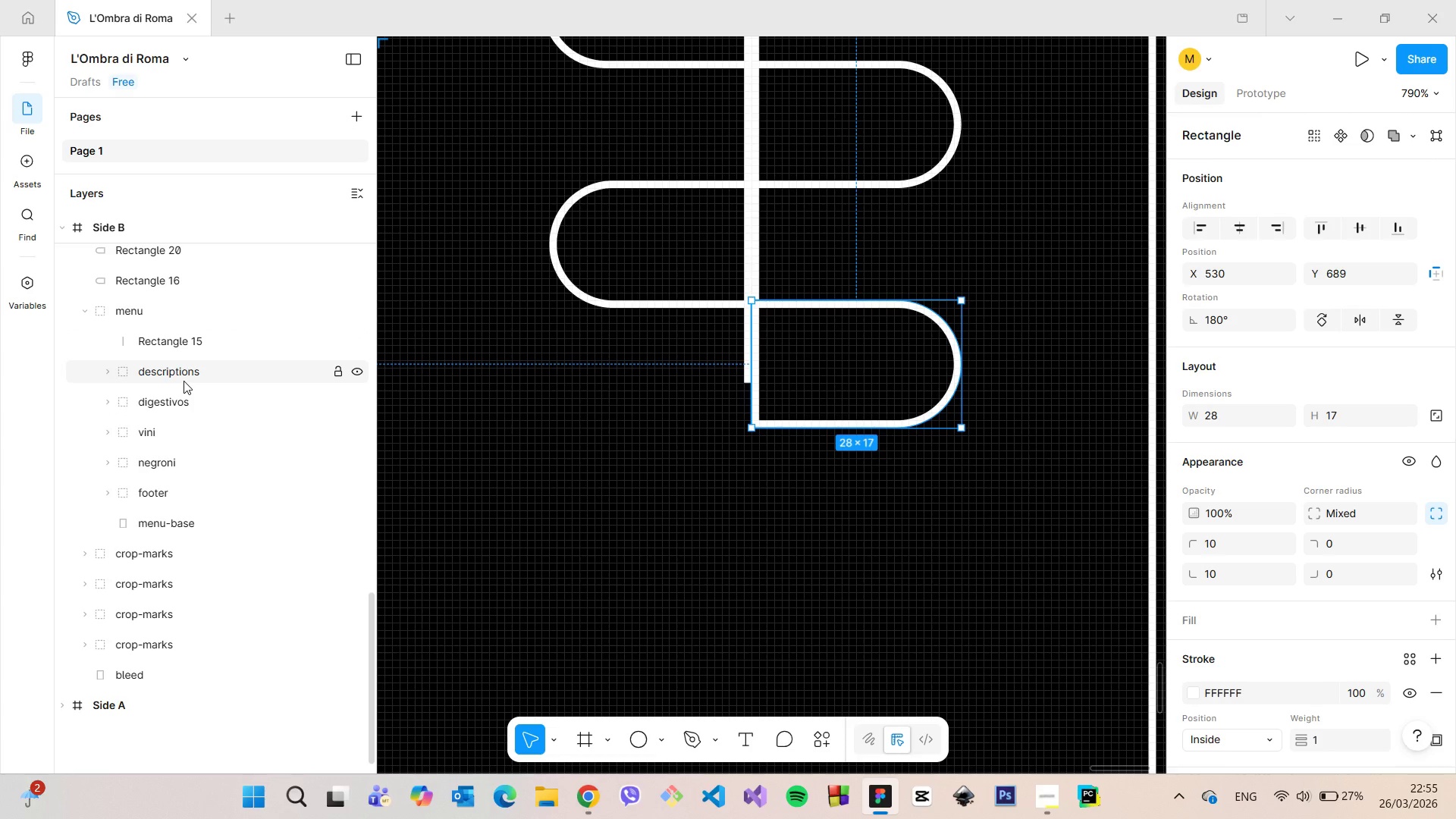 
wait(8.45)
 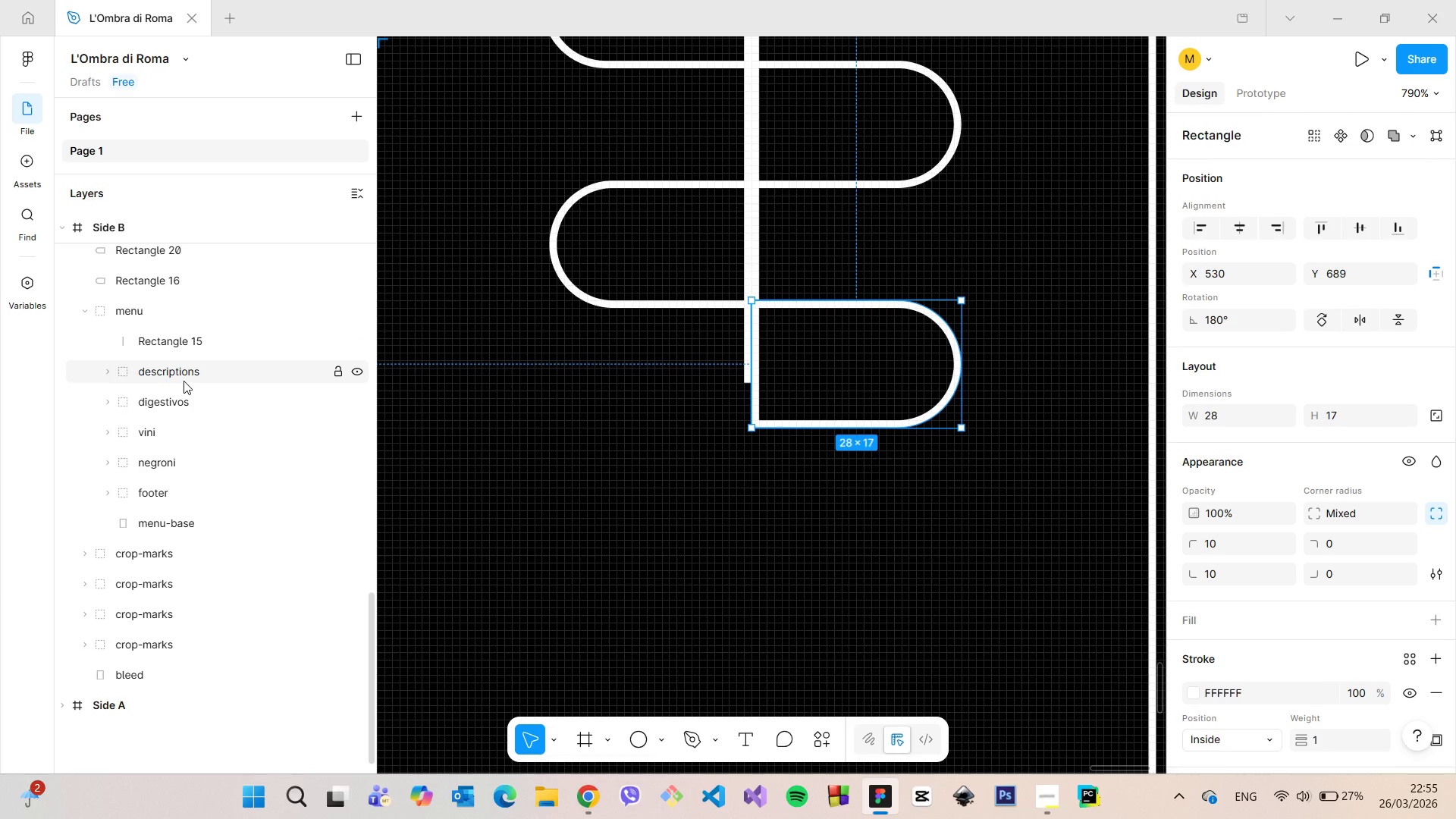 
left_click([180, 352])
 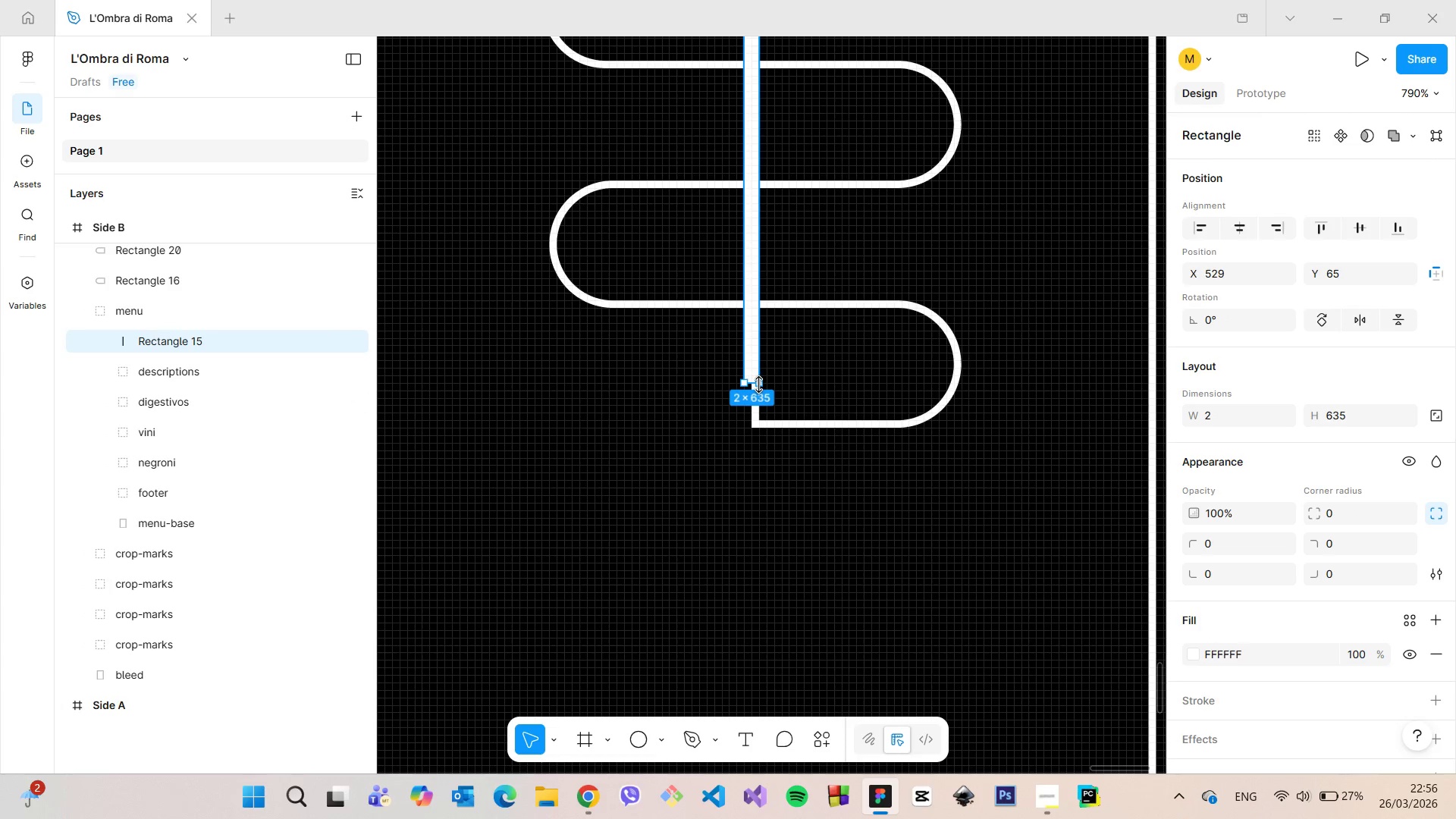 
left_click_drag(start_coordinate=[756, 384], to_coordinate=[758, 428])
 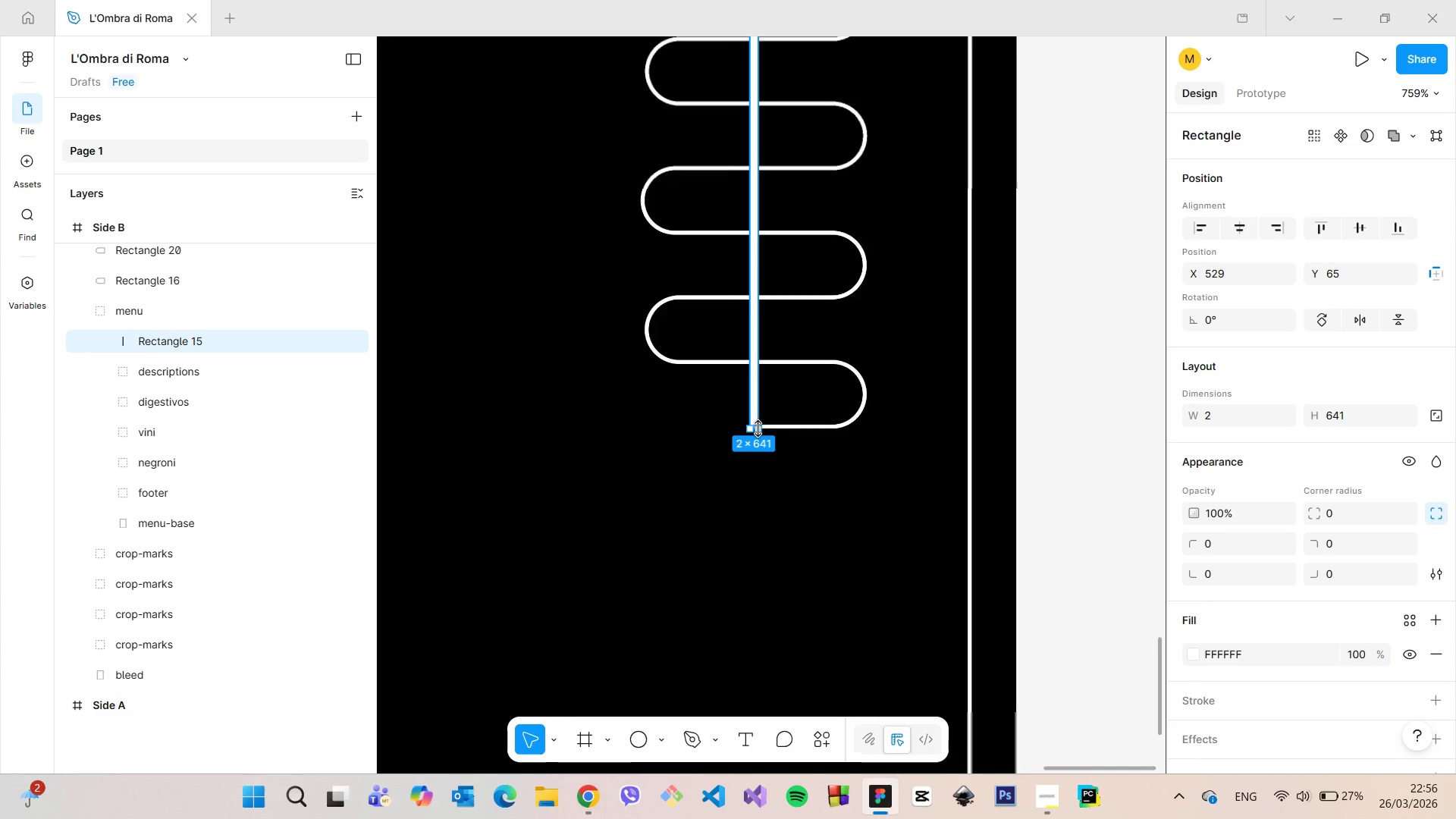 
left_click([888, 404])
 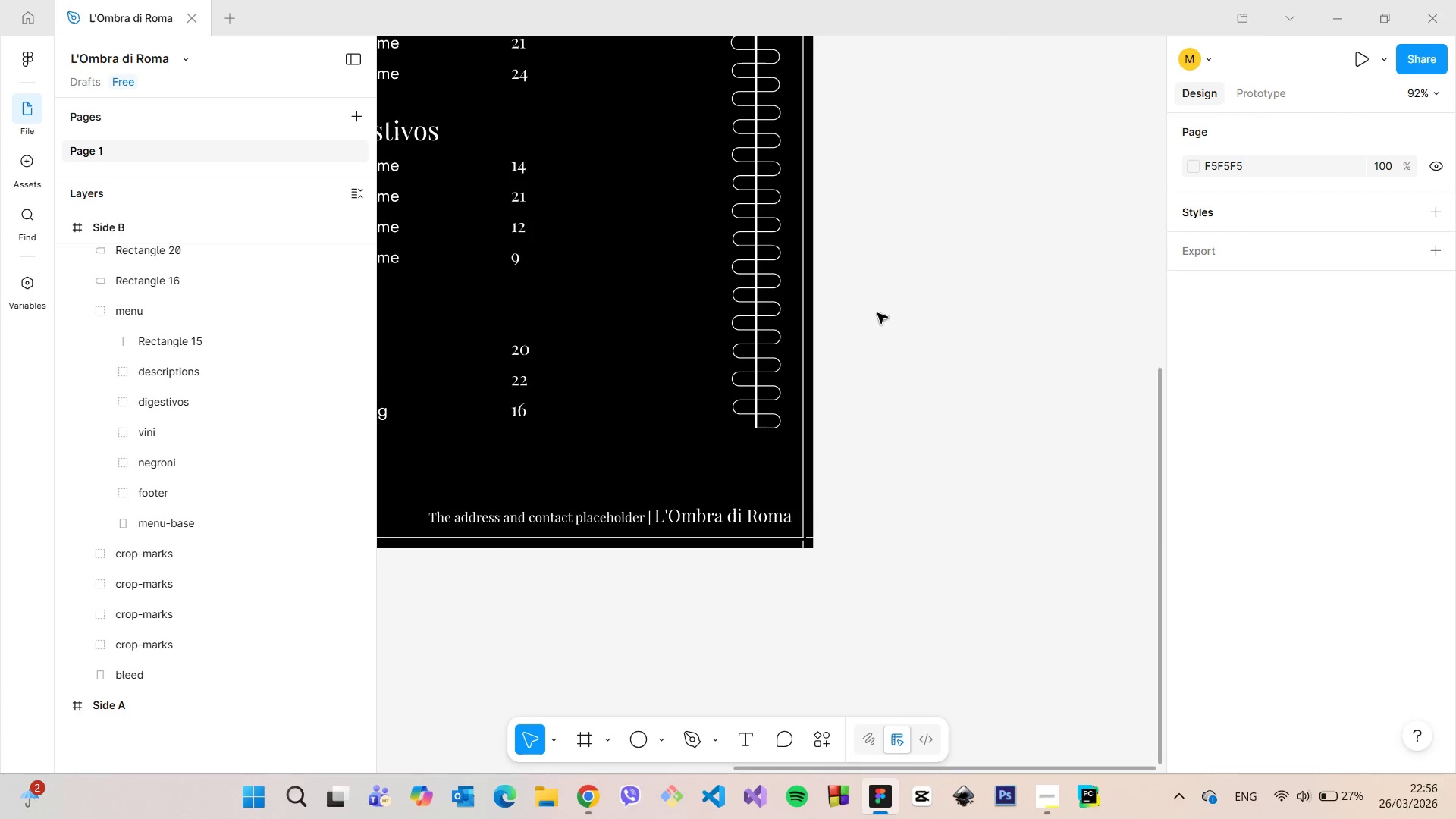 
scroll: coordinate [883, 229], scroll_direction: down, amount: 26.0
 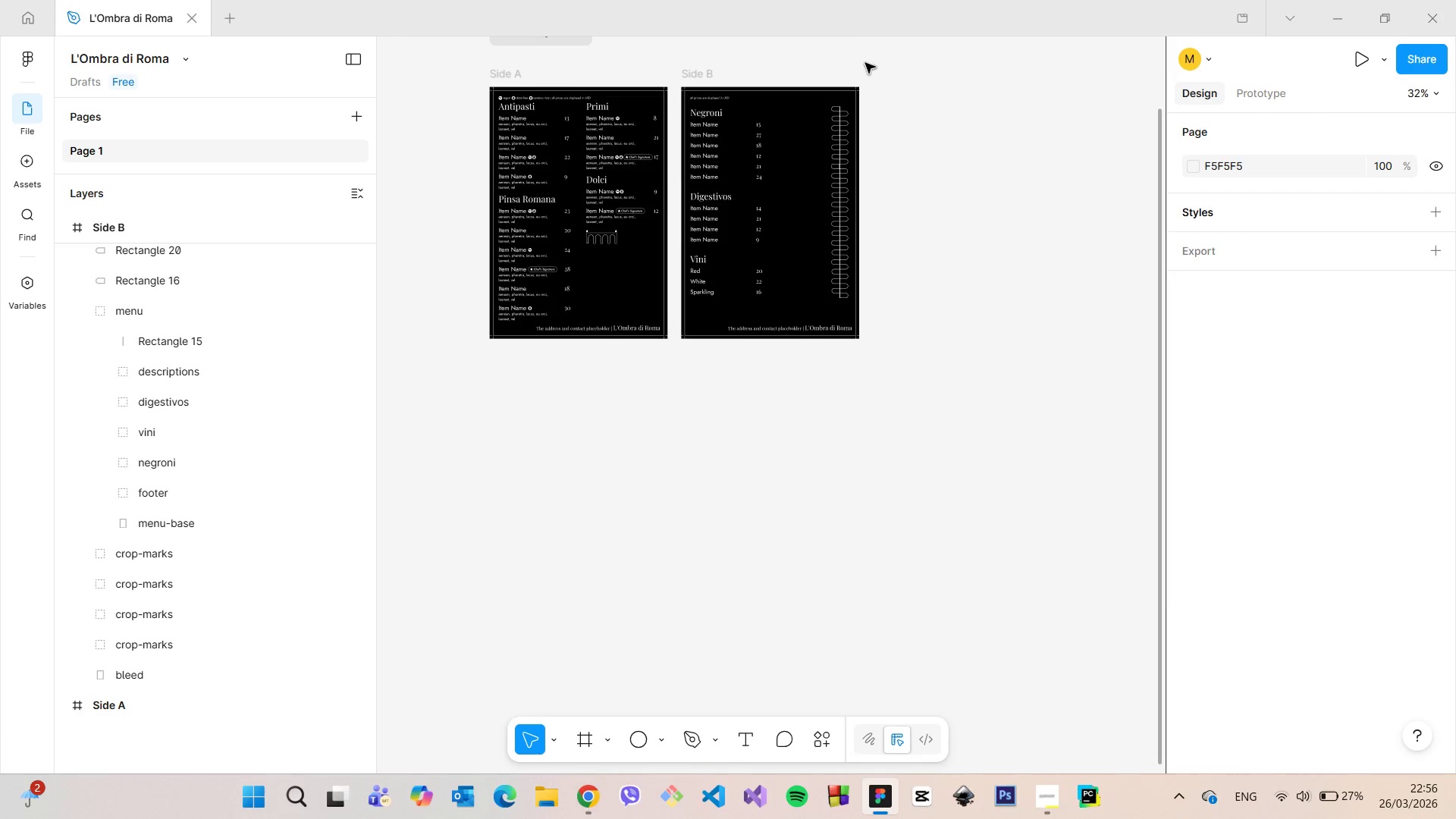 
scroll: coordinate [864, 67], scroll_direction: up, amount: 5.0
 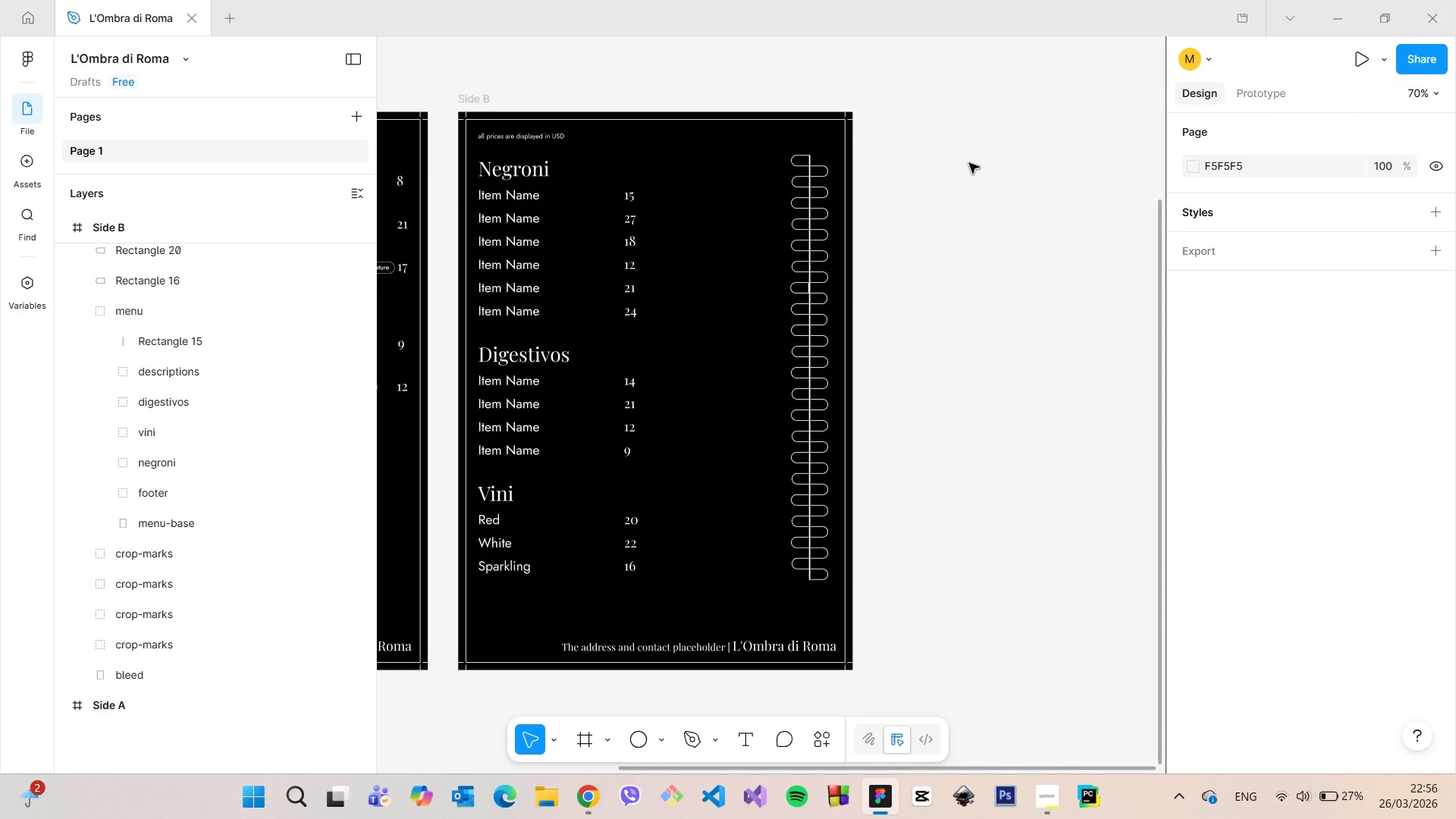 
wait(6.35)
 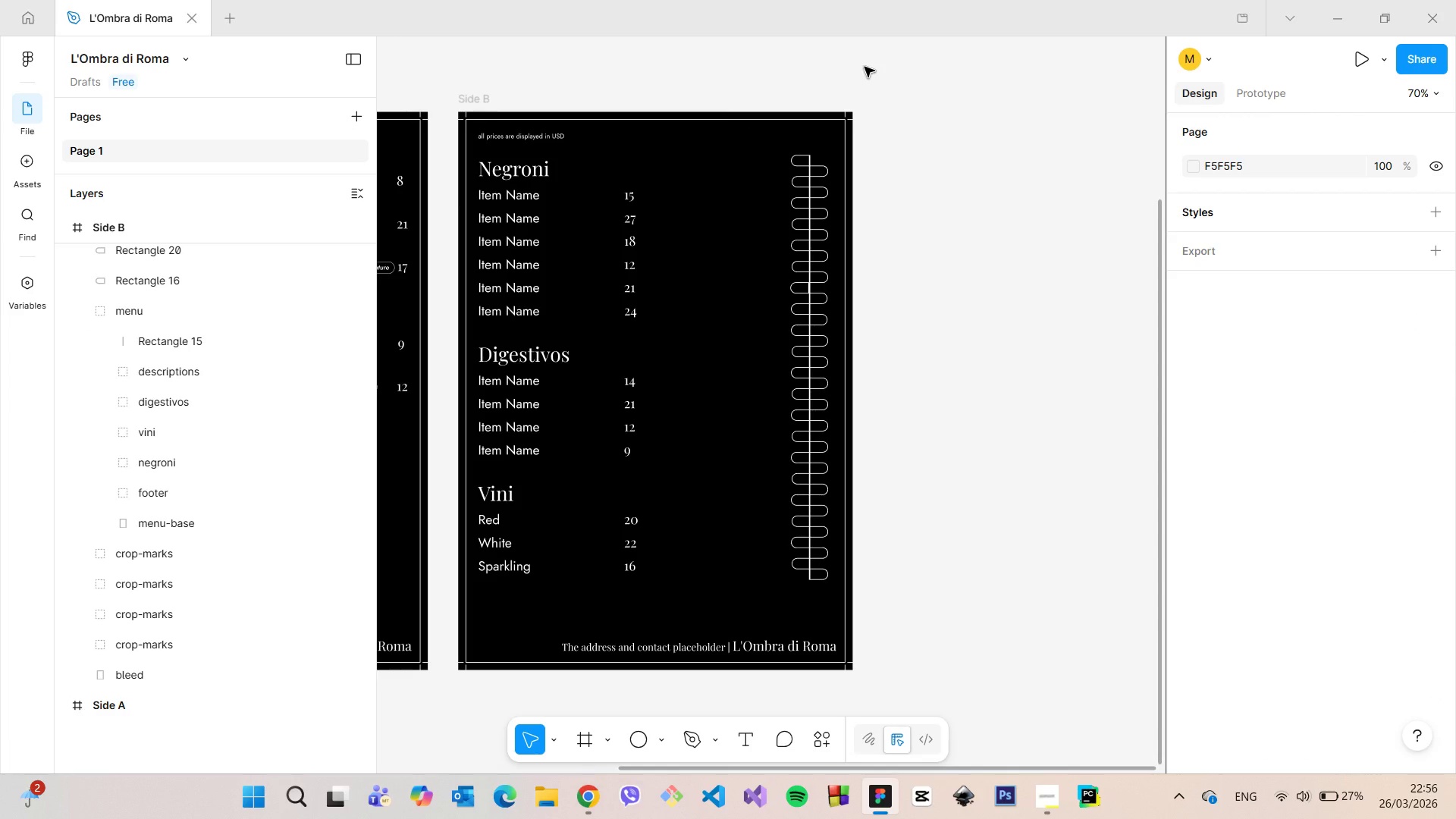 
scroll: coordinate [968, 163], scroll_direction: down, amount: 5.0
 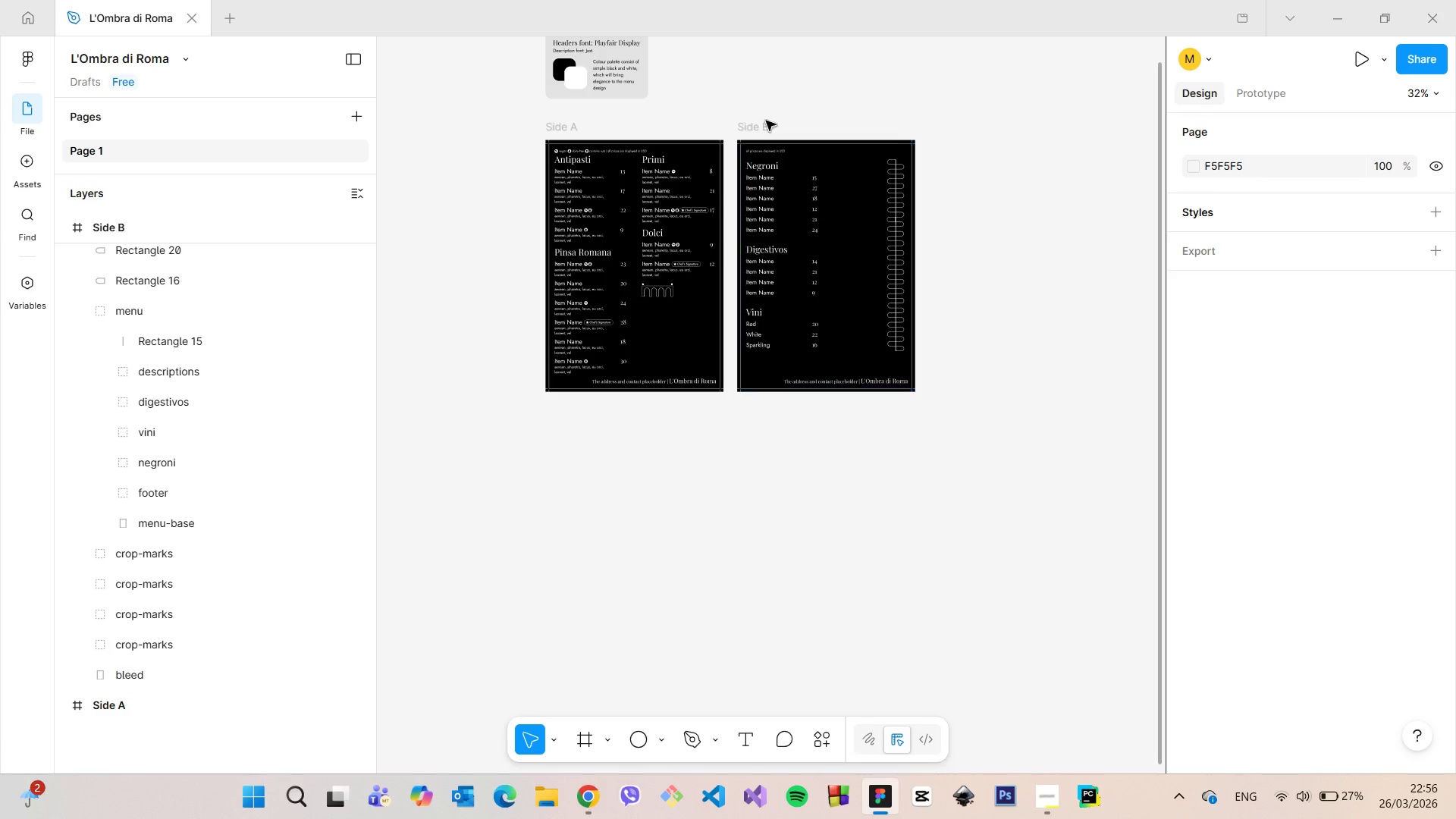 
scroll: coordinate [762, 111], scroll_direction: up, amount: 5.0
 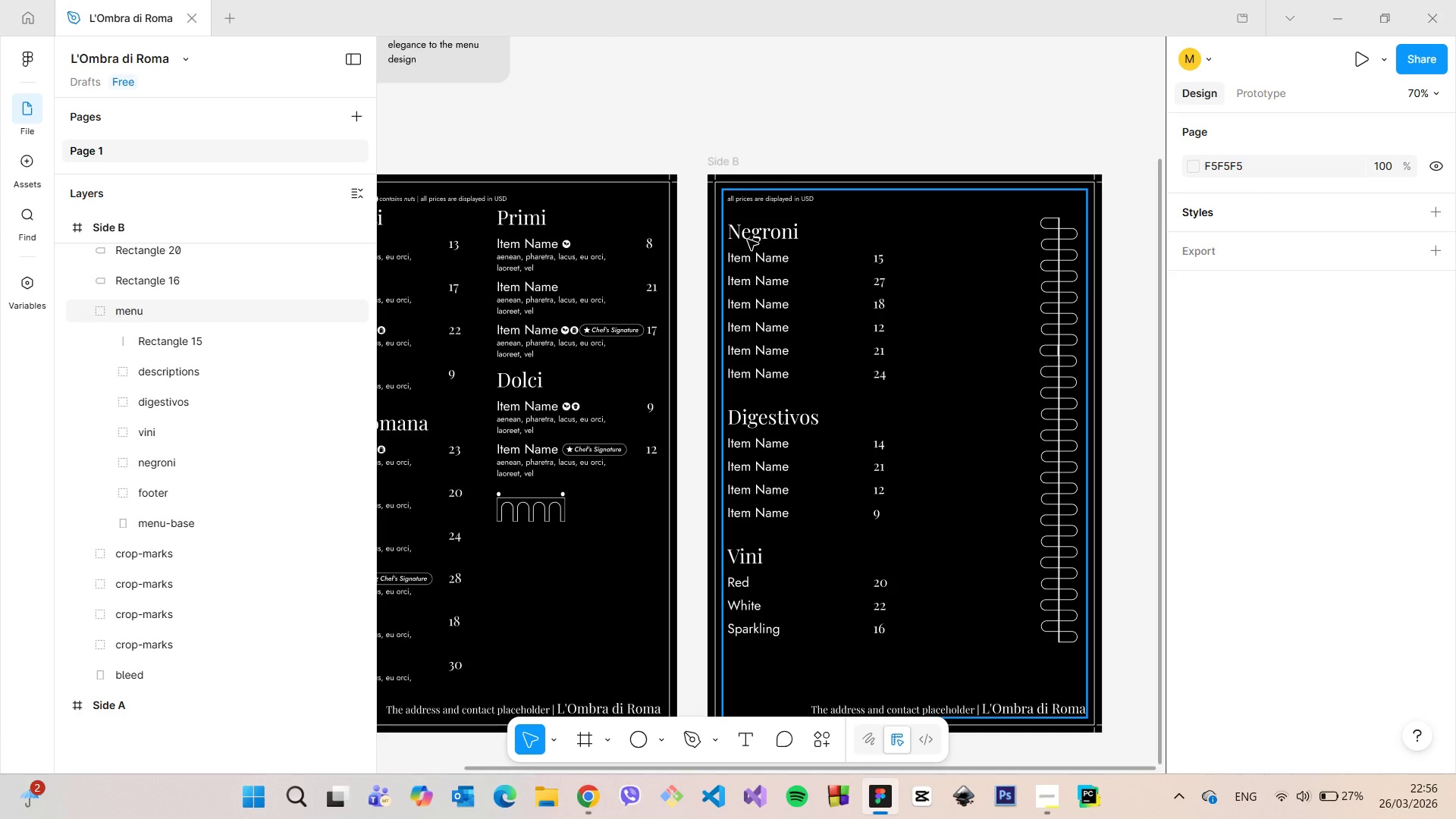 
wait(6.69)
 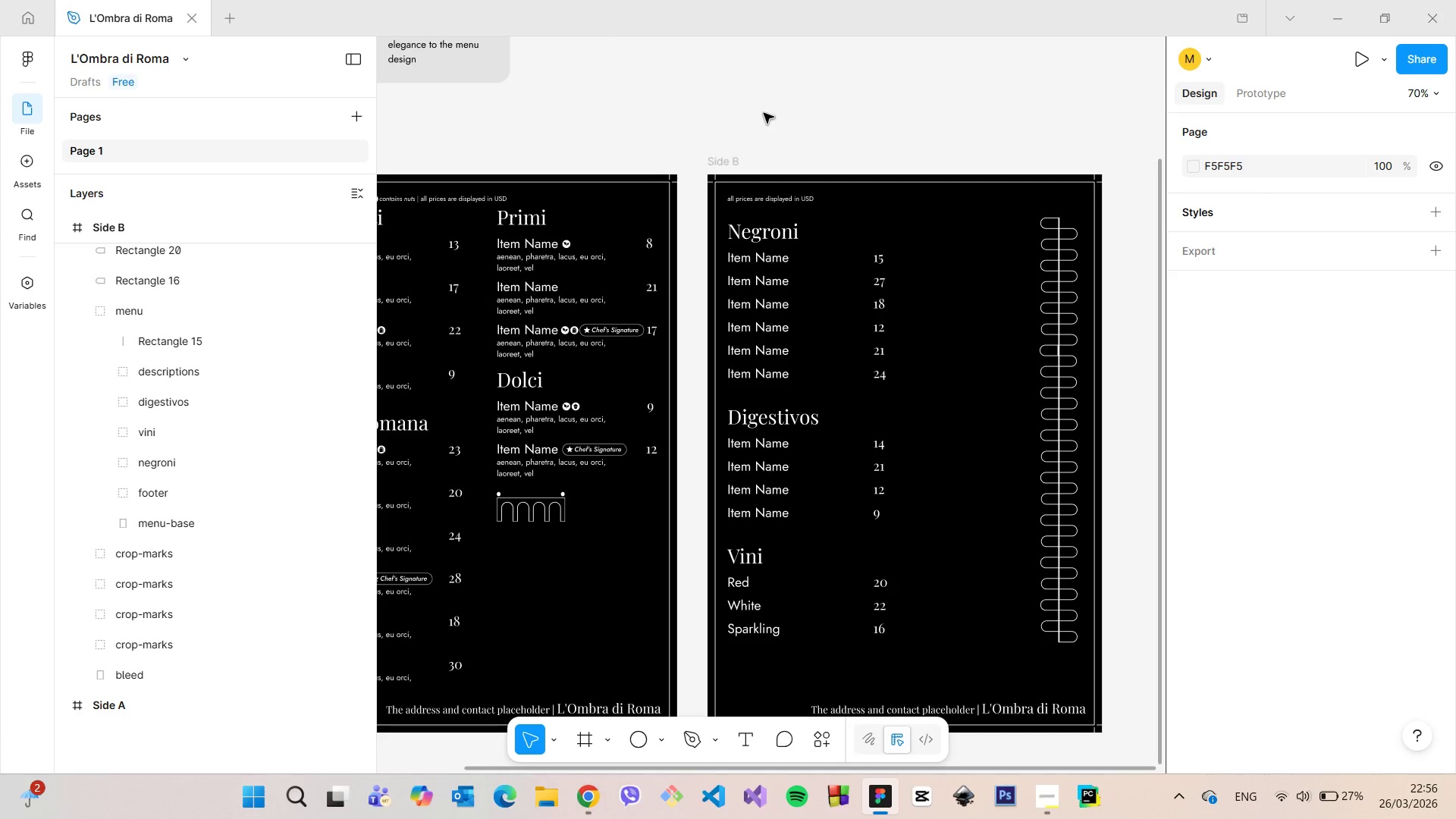 
scroll: coordinate [745, 246], scroll_direction: down, amount: 3.0
 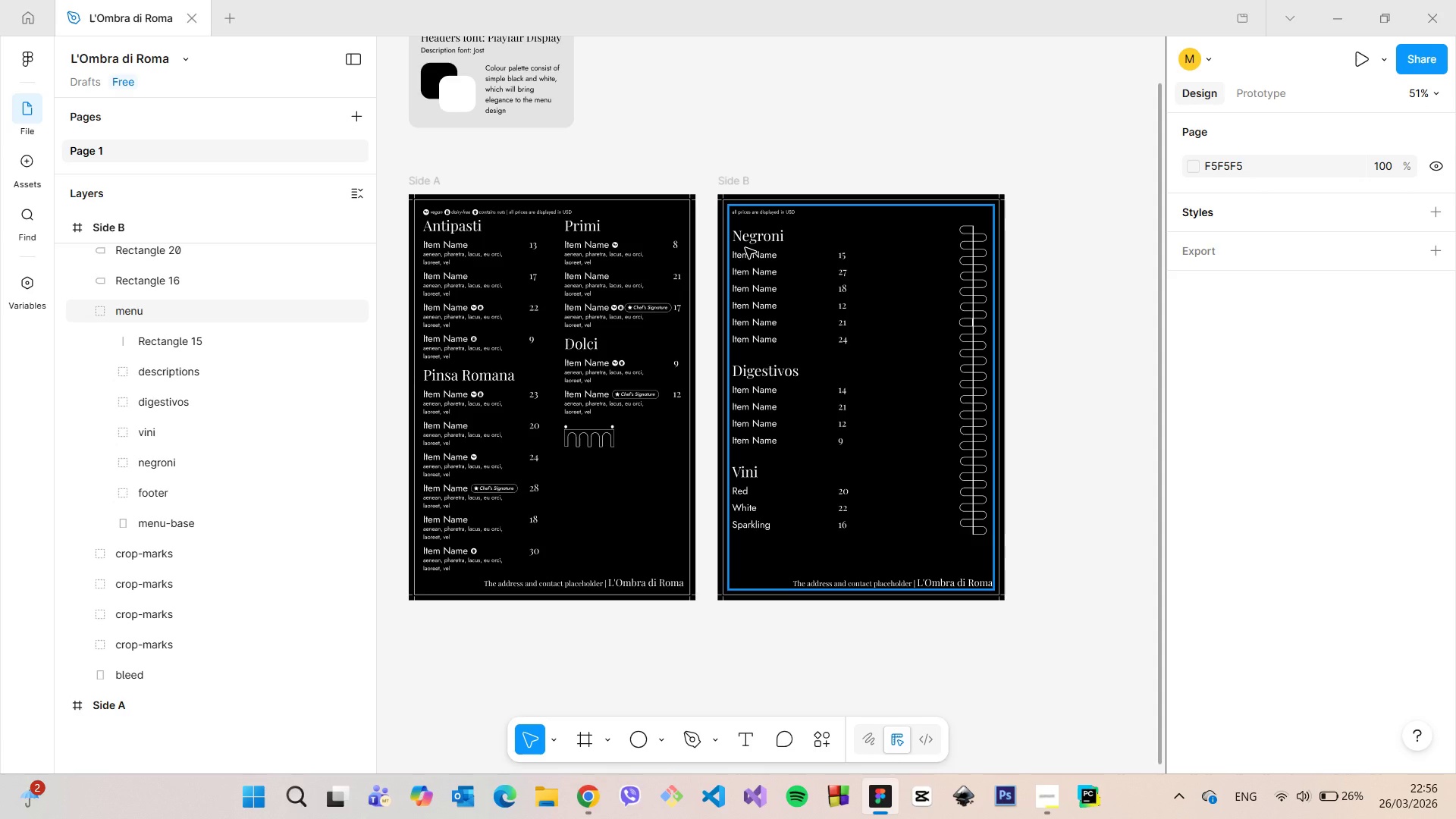 
wait(5.01)
 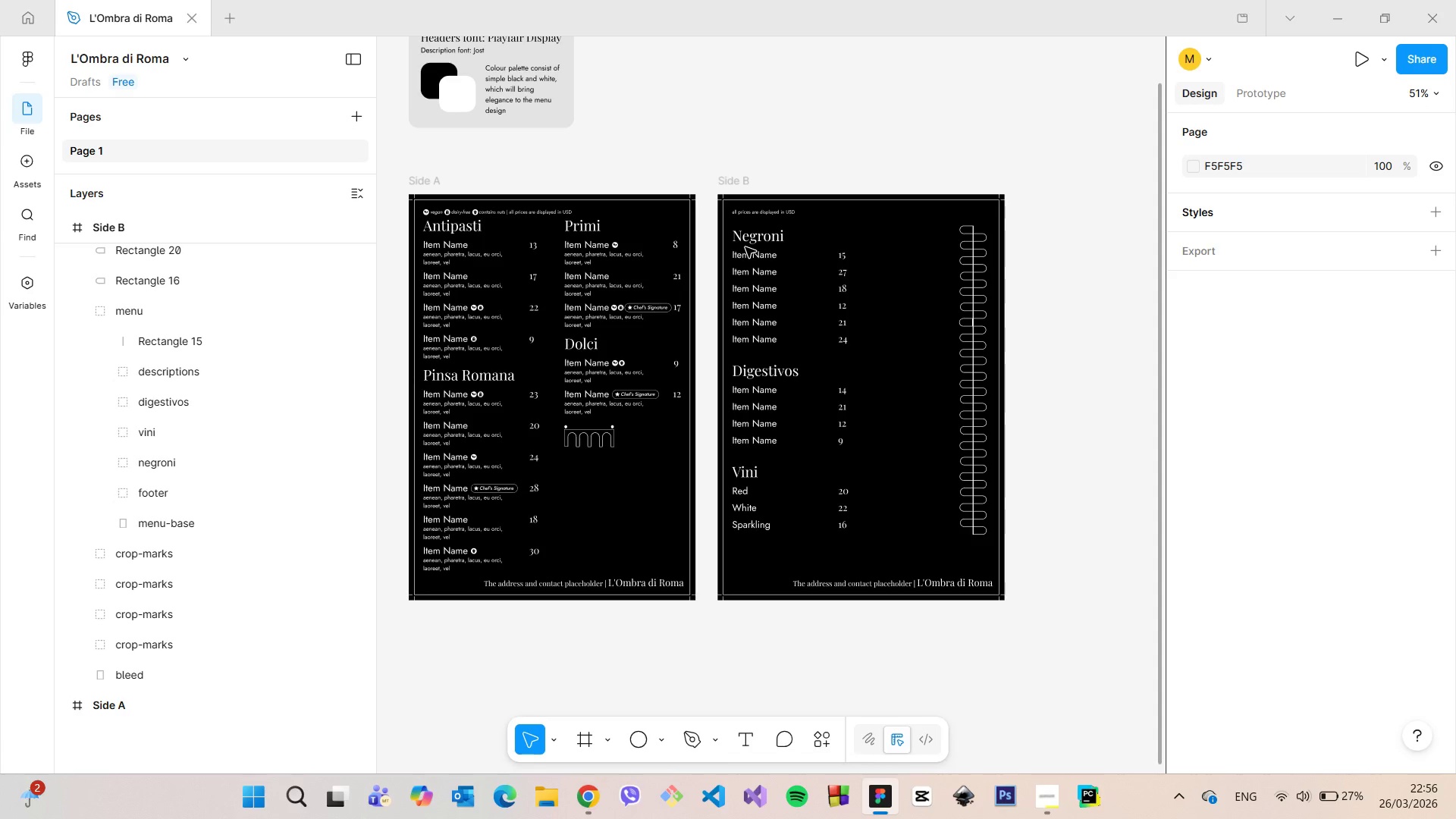 
scroll: coordinate [1006, 516], scroll_direction: up, amount: 7.0
 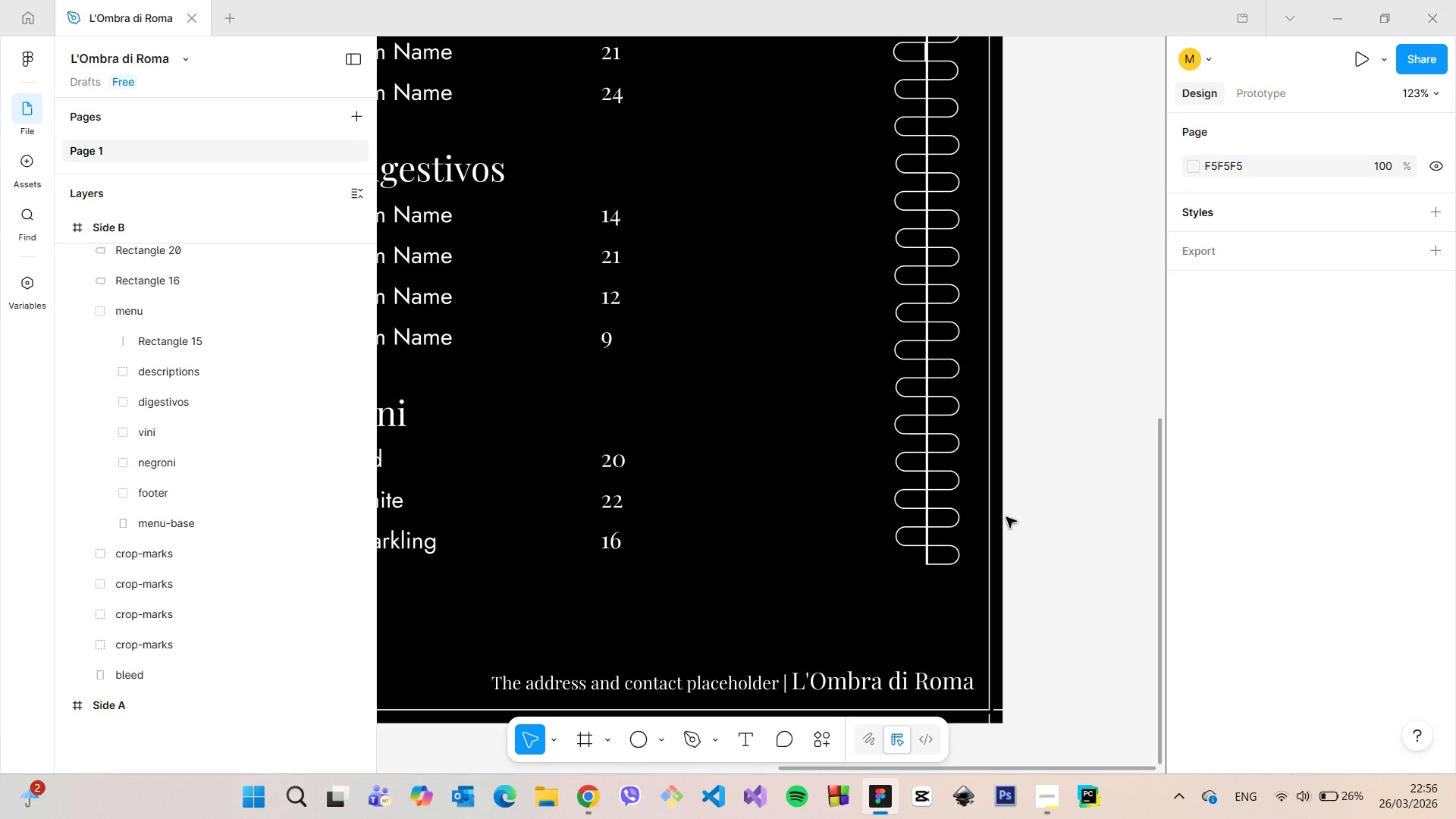 
scroll: coordinate [1006, 517], scroll_direction: down, amount: 7.0
 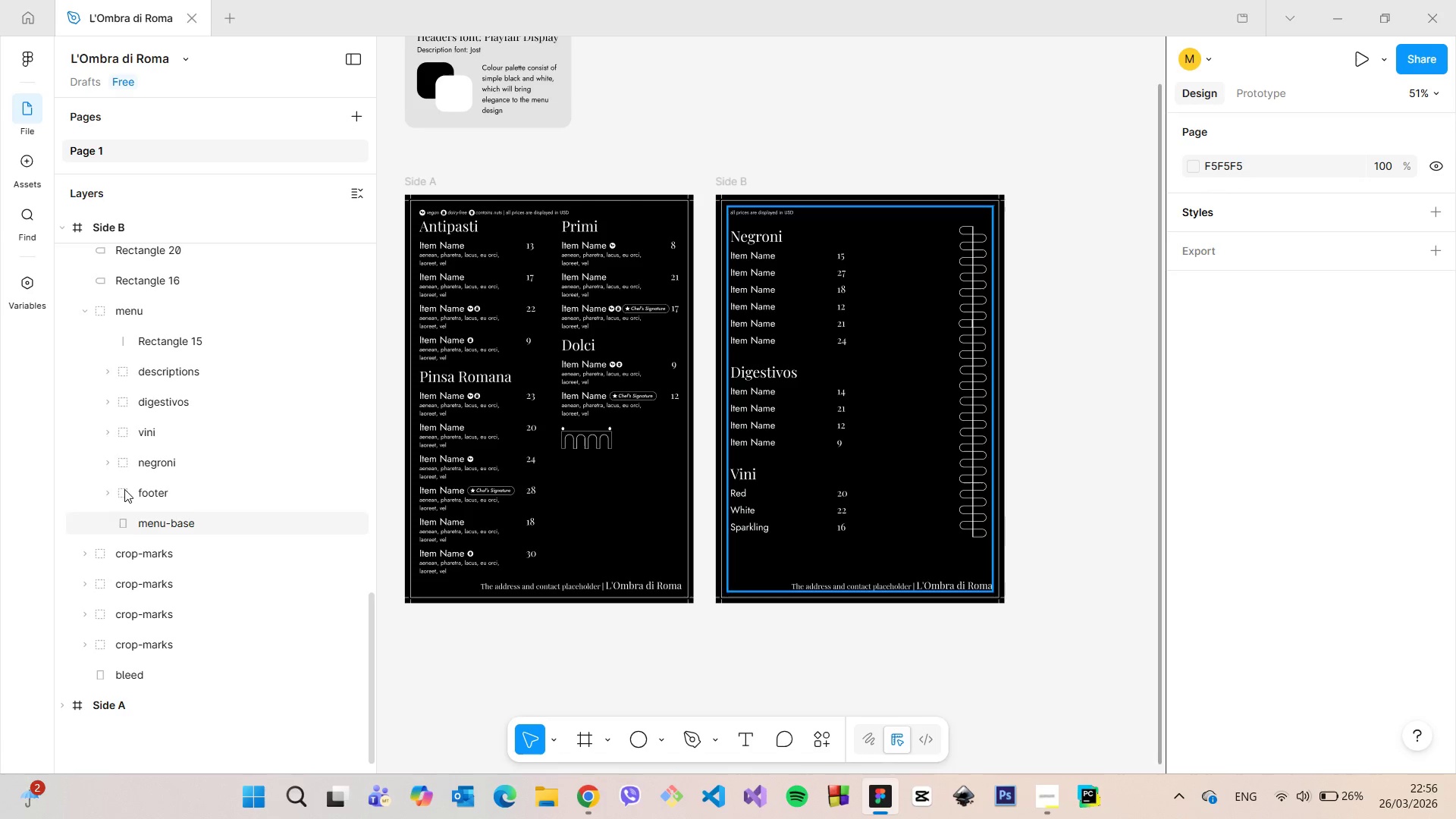 
scroll: coordinate [124, 488], scroll_direction: up, amount: 4.0
 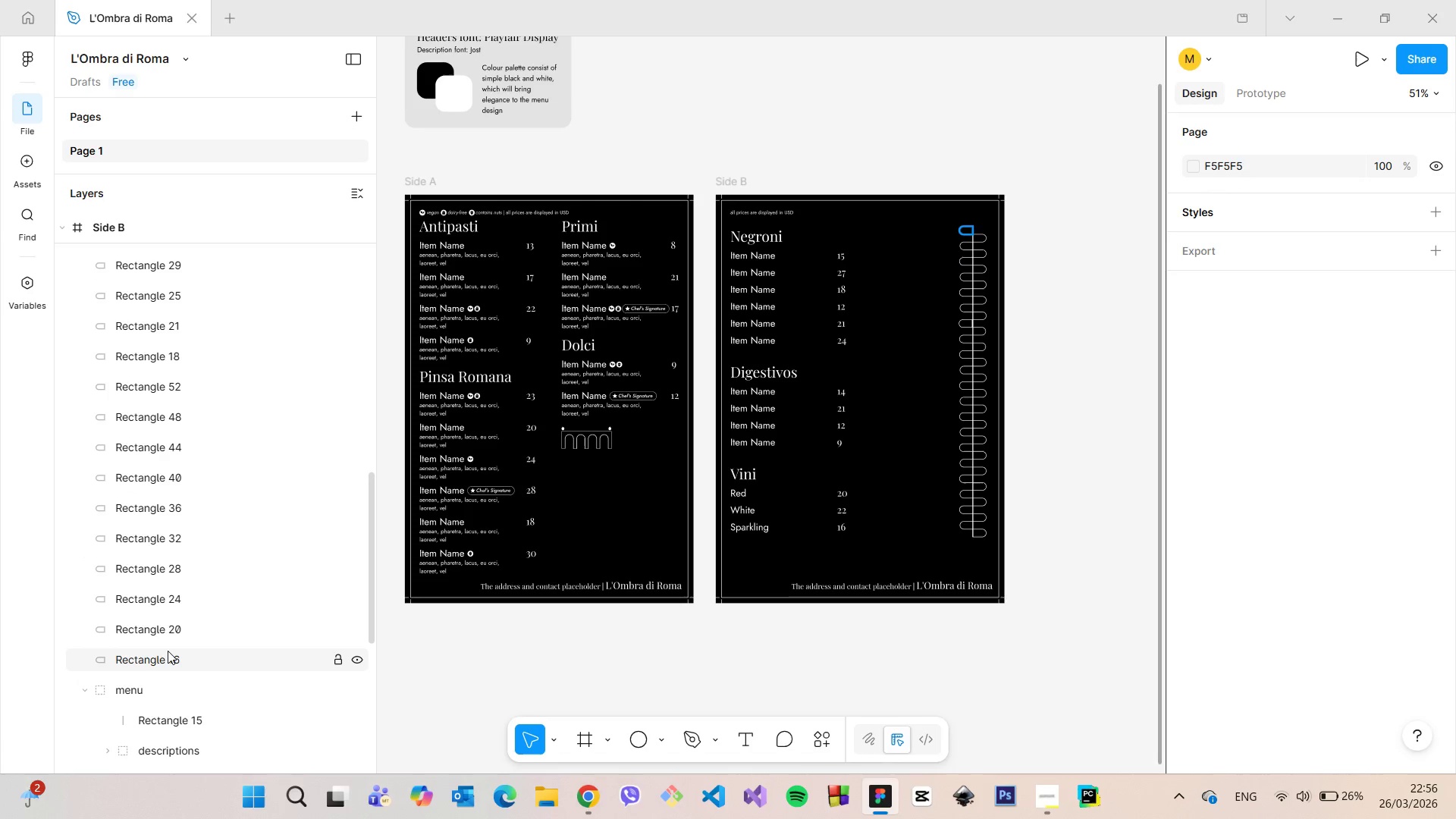 
left_click([168, 651])
 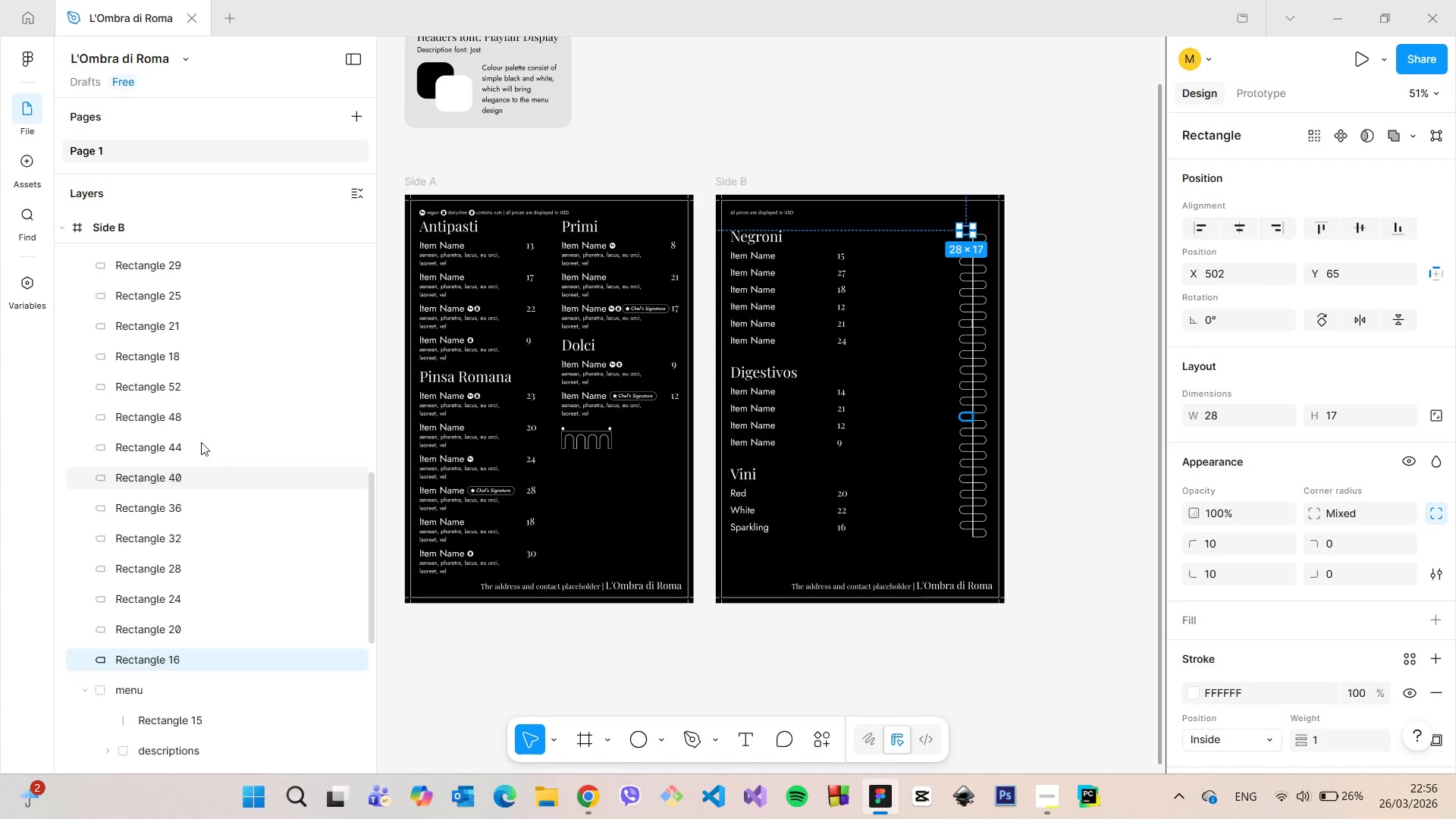 
hold_key(key=ShiftLeft, duration=1.51)
scroll: coordinate [215, 394], scroll_direction: up, amount: 9.0
 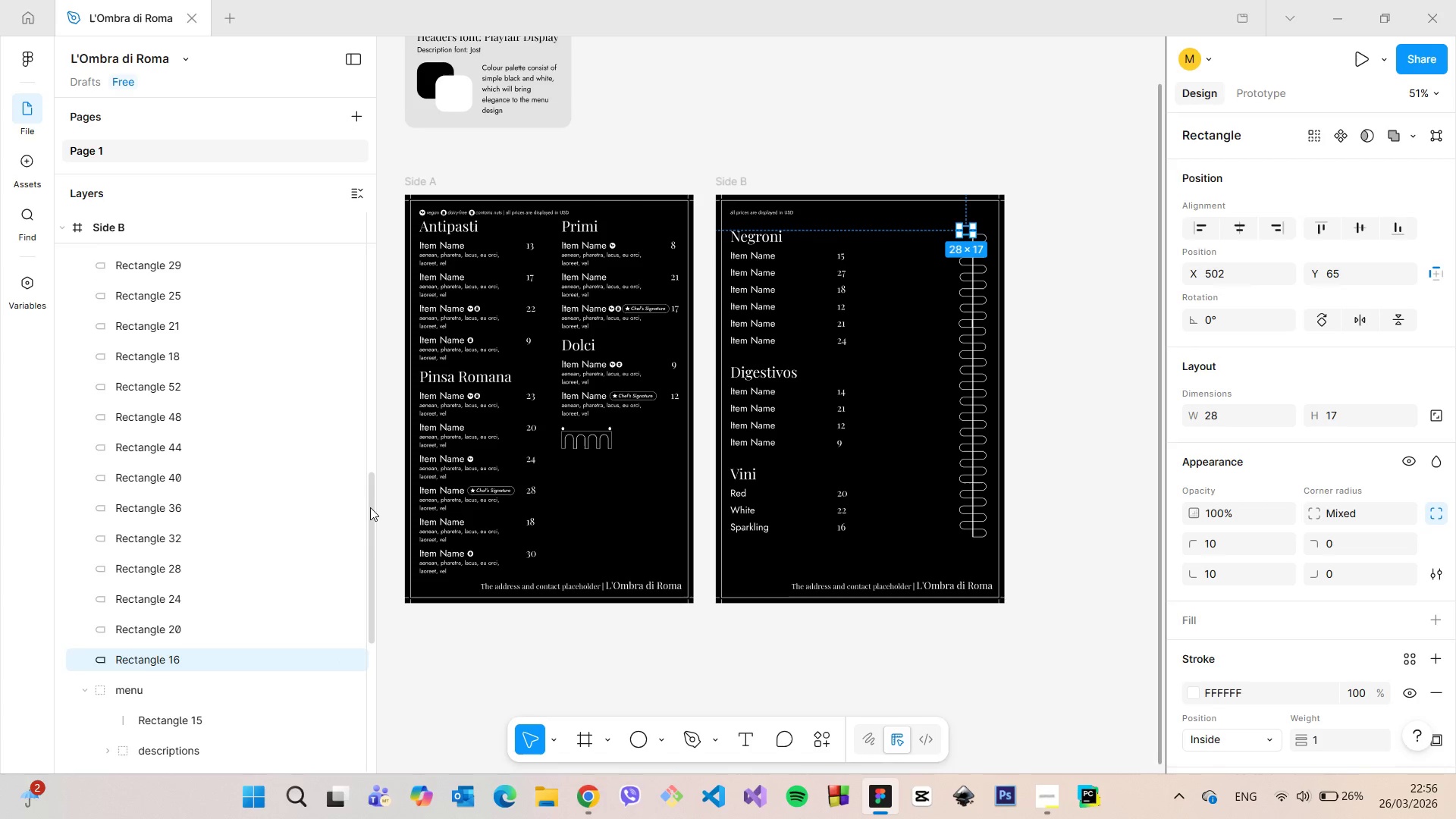 
hold_key(key=ShiftLeft, duration=1.5)
left_click_drag(start_coordinate=[369, 507], to_coordinate=[374, 224])
 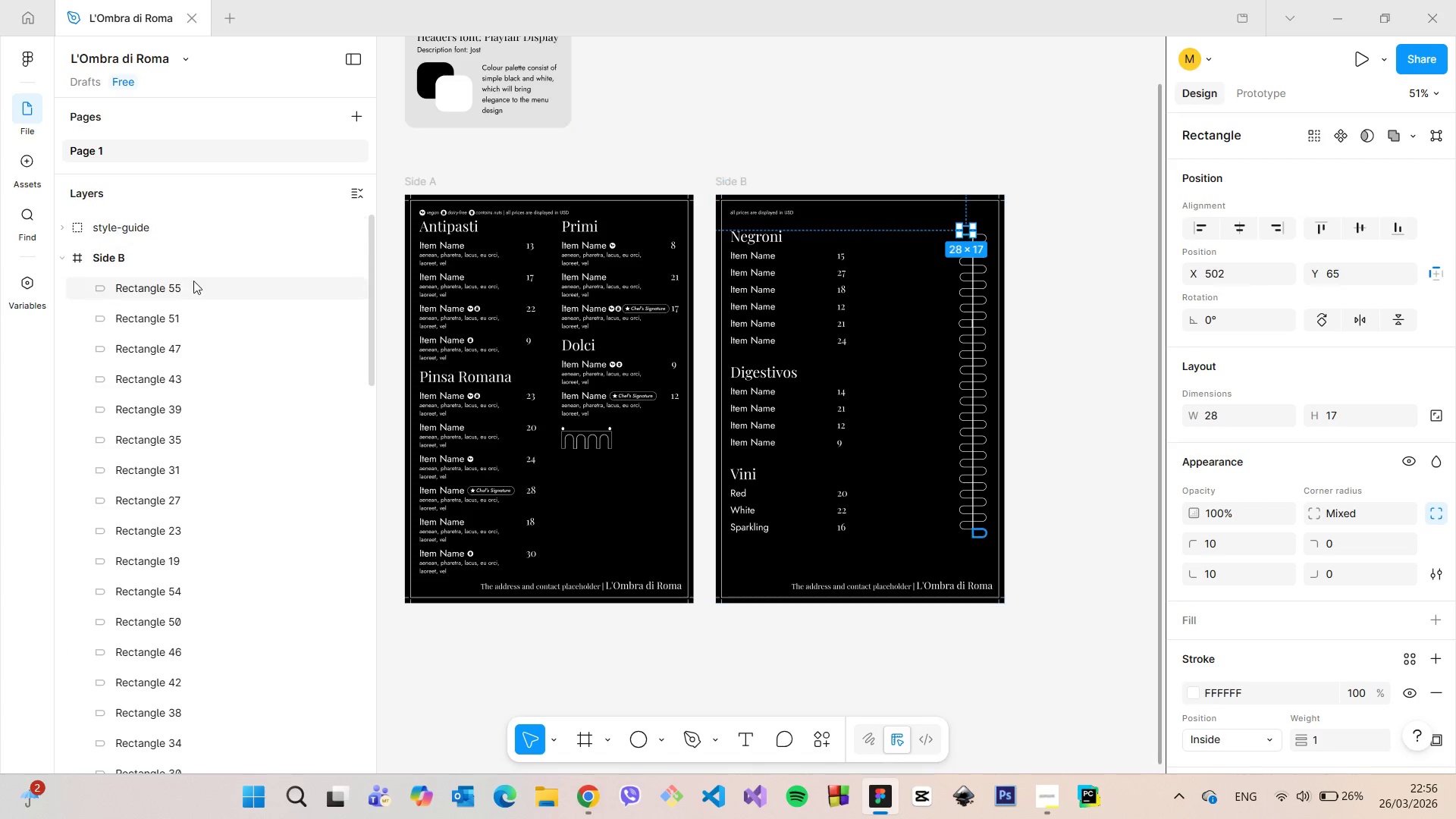 
hold_key(key=ShiftLeft, duration=0.97)
left_click([190, 281])
 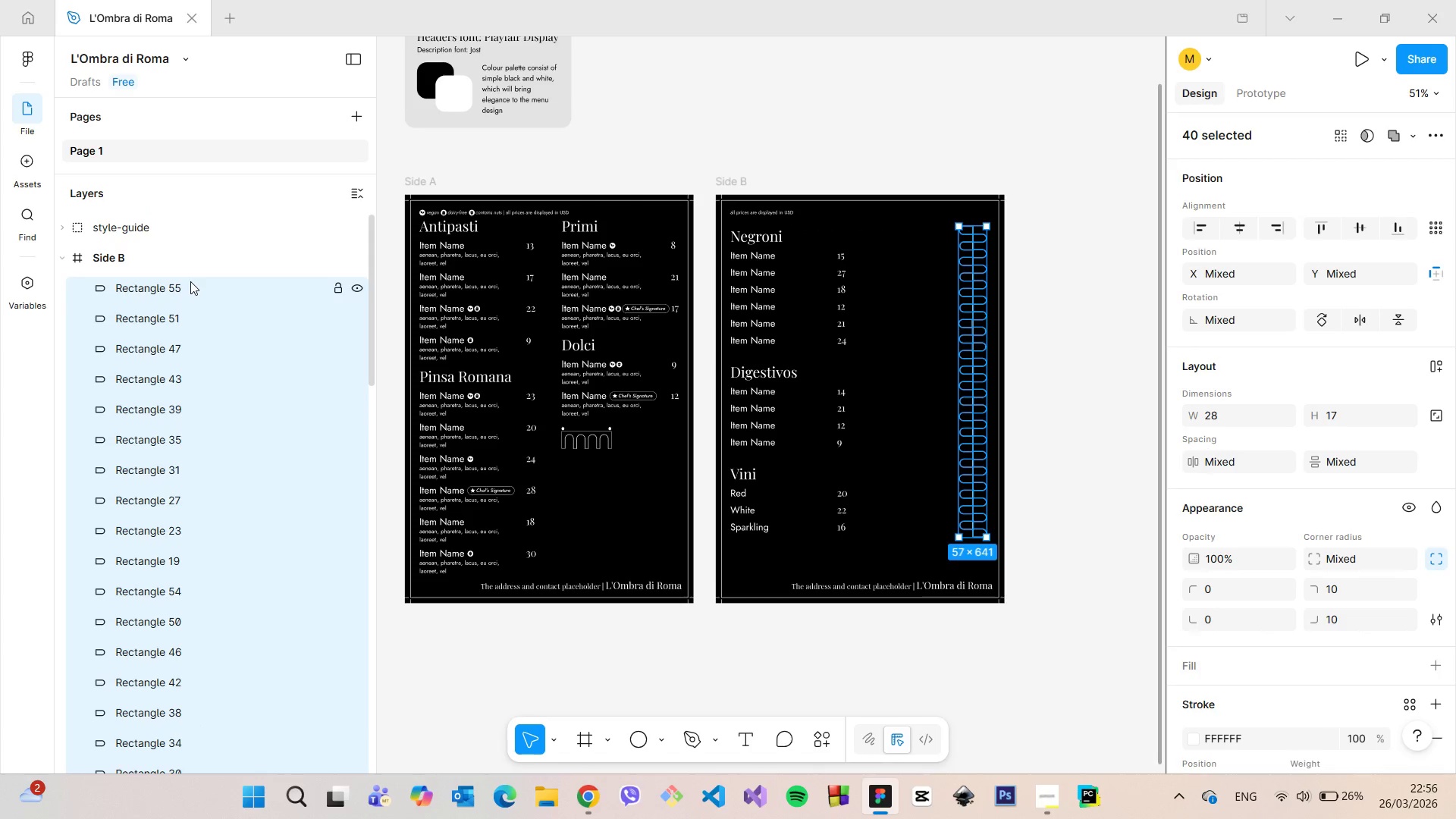 
right_click([190, 281])
 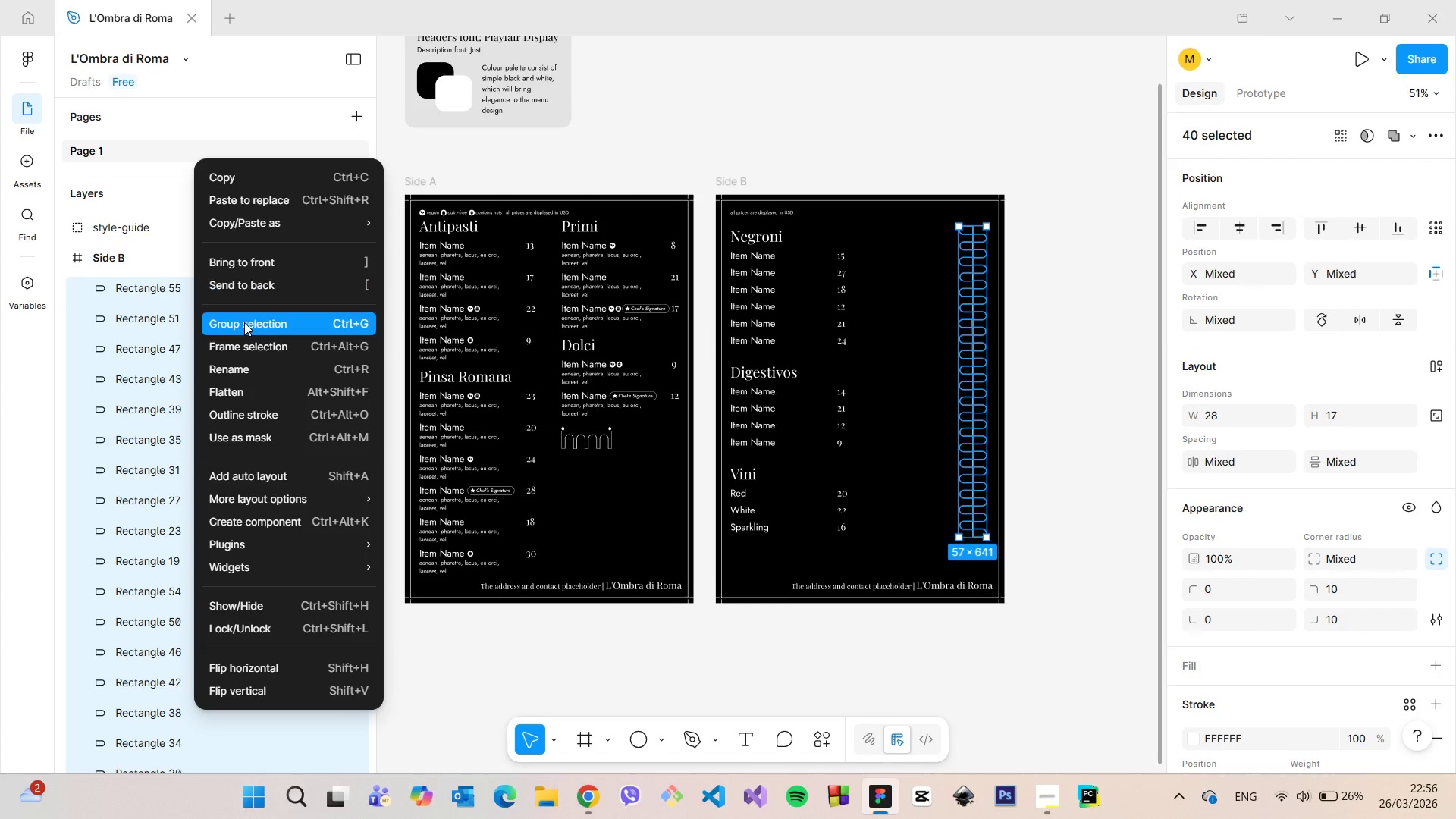 
left_click([244, 322])
 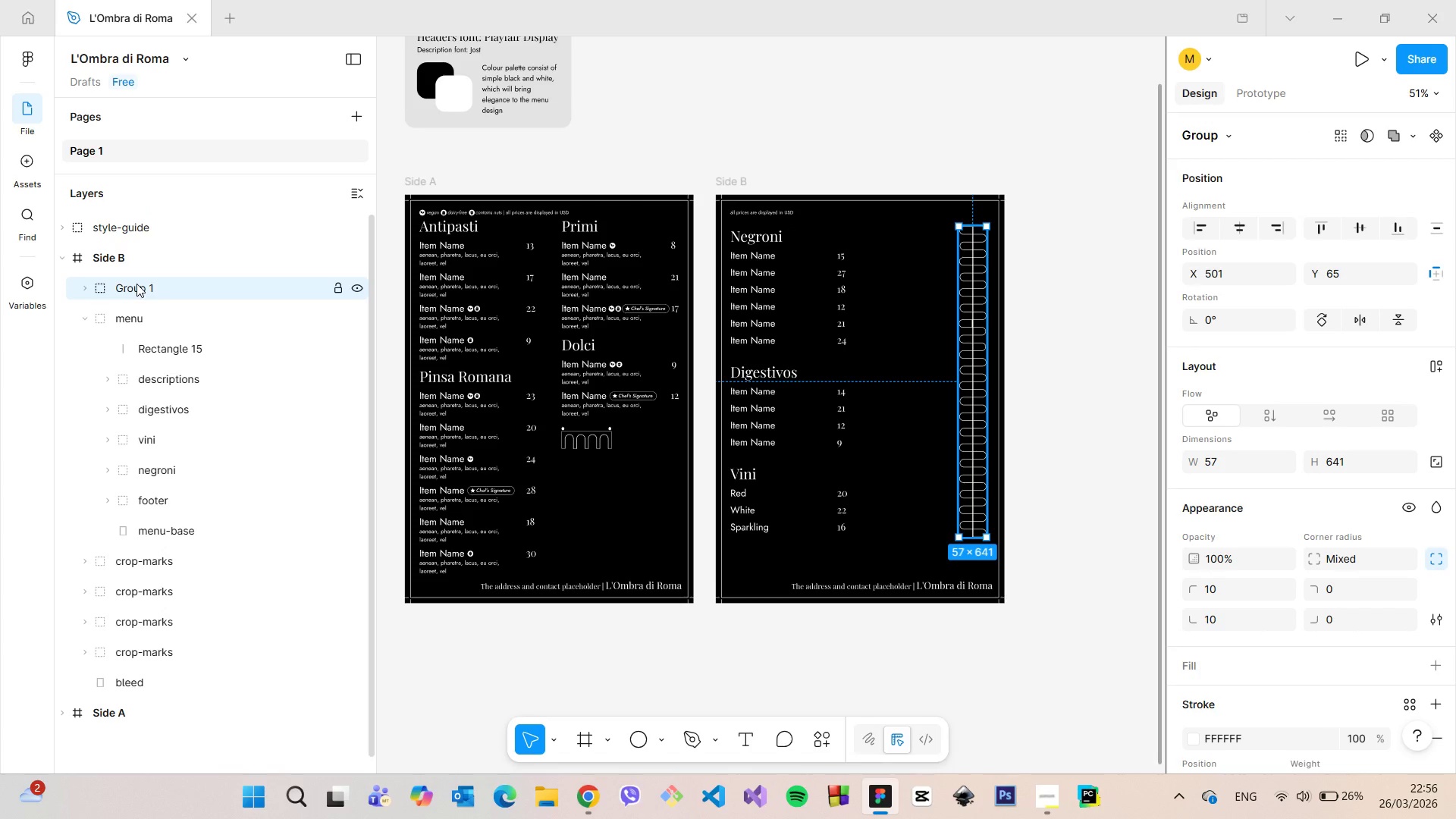 
left_click_drag(start_coordinate=[136, 283], to_coordinate=[167, 334])
 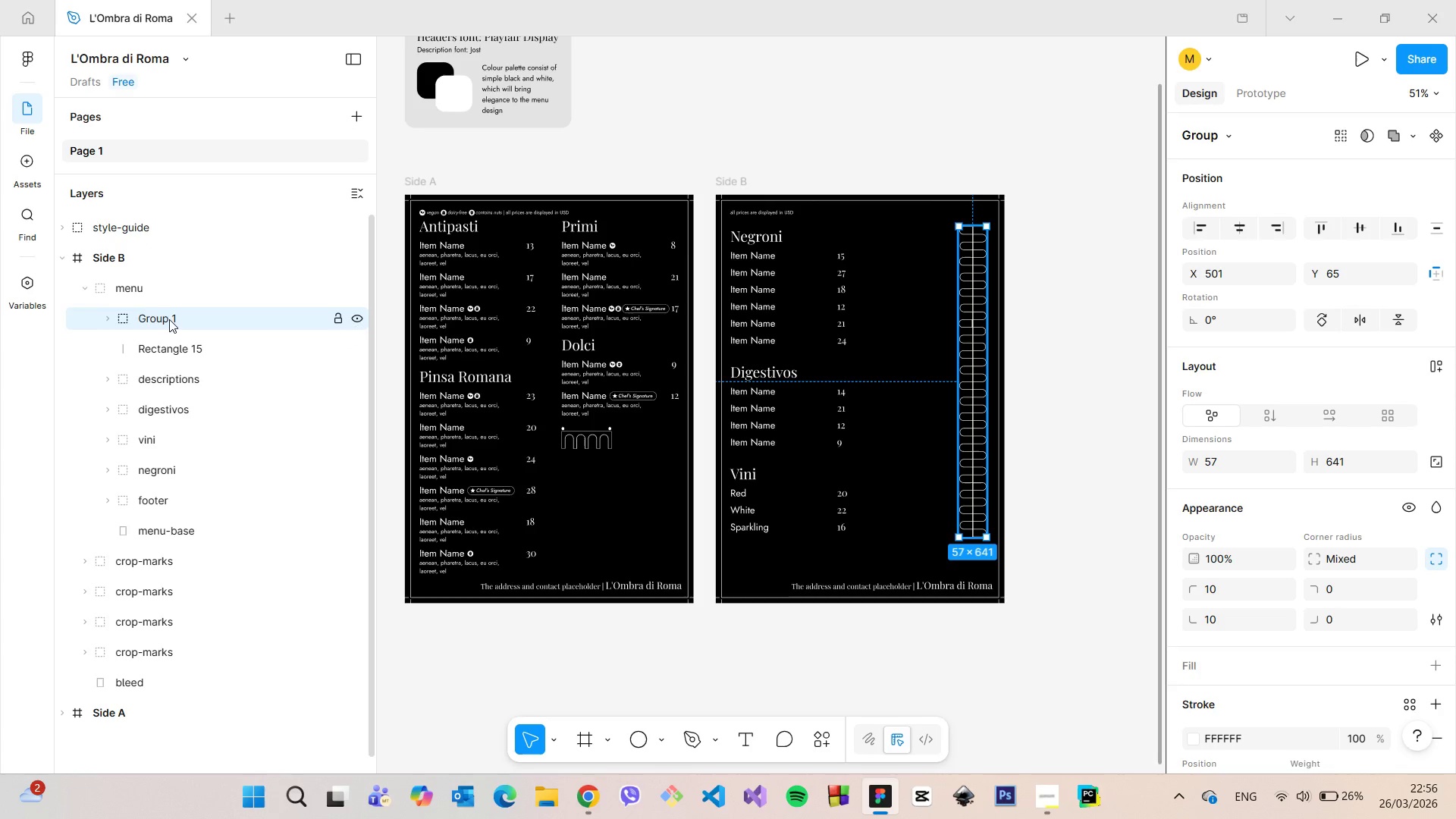 
double_click([169, 319])
 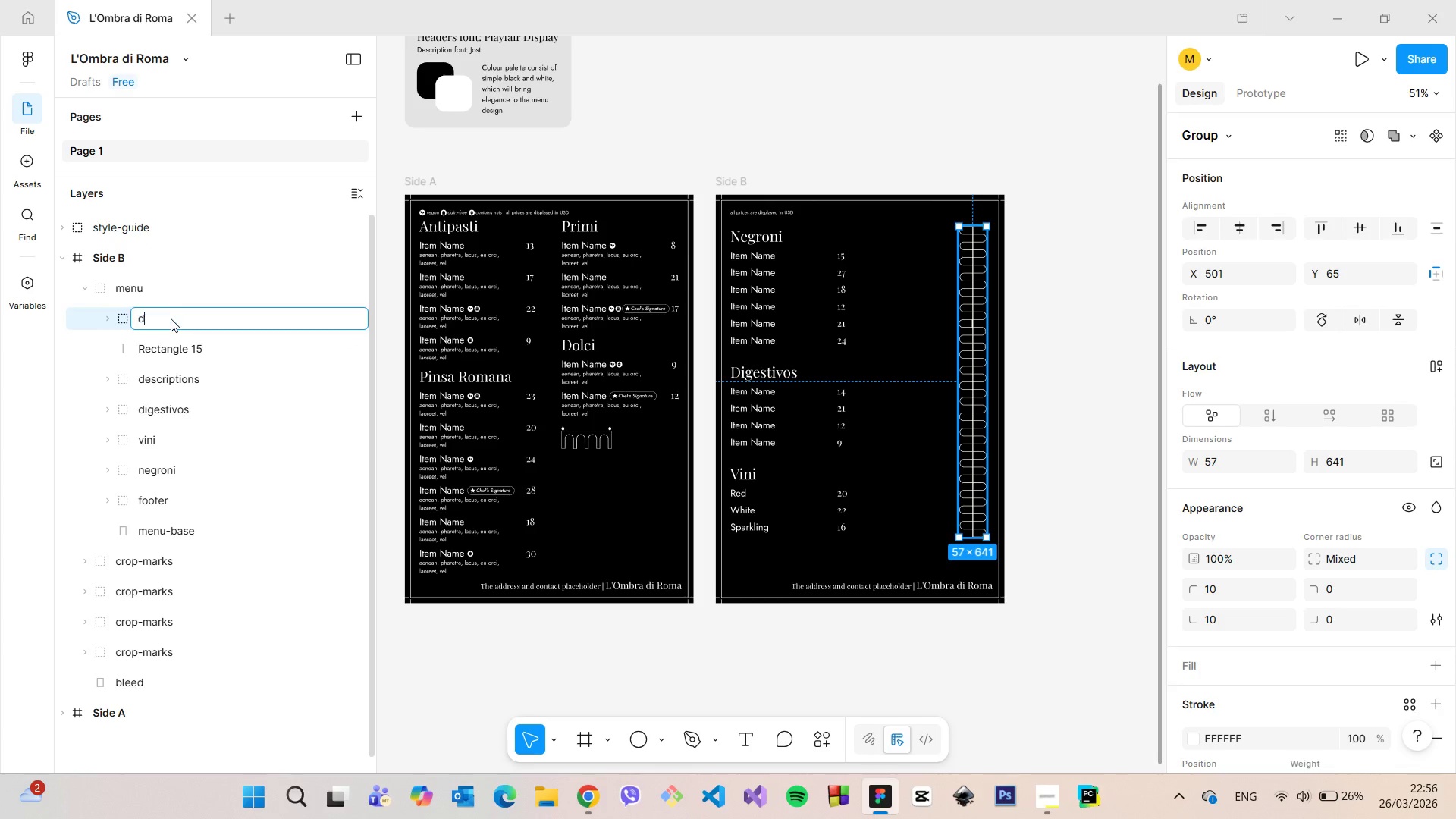 
type(decor)
 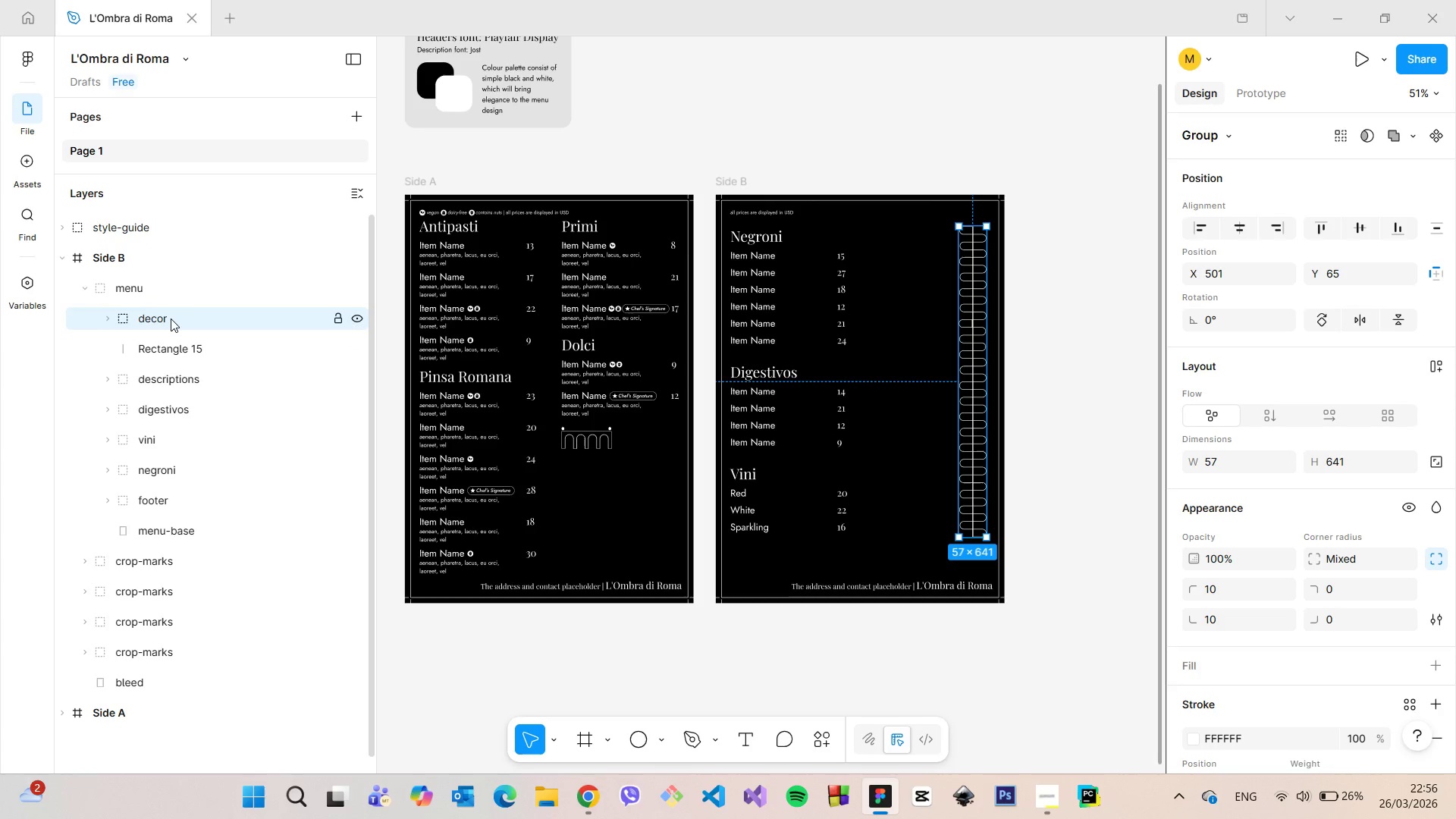 
key(Enter)
 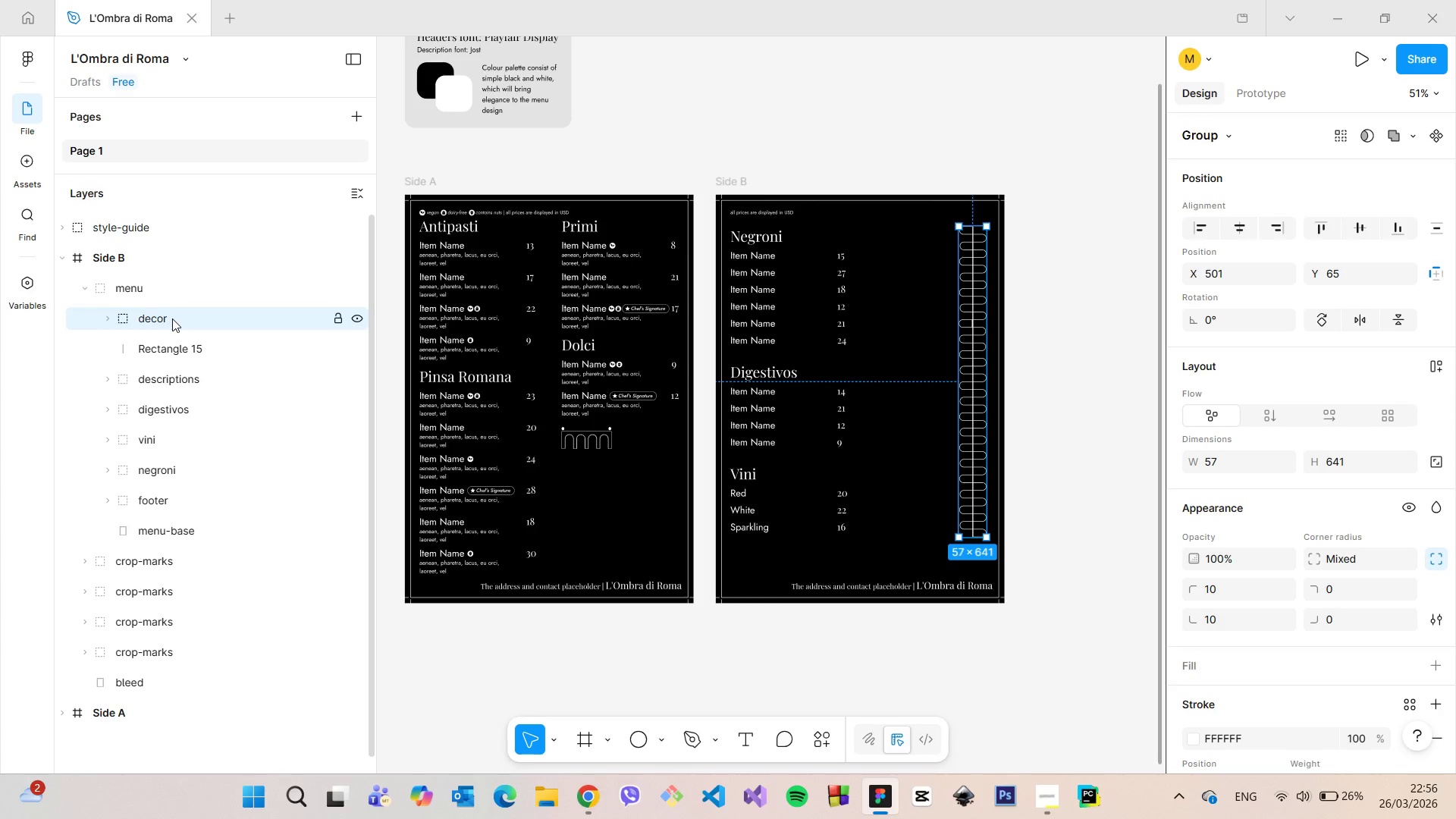 
hold_key(key=ShiftLeft, duration=0.89)
left_click([168, 346])
 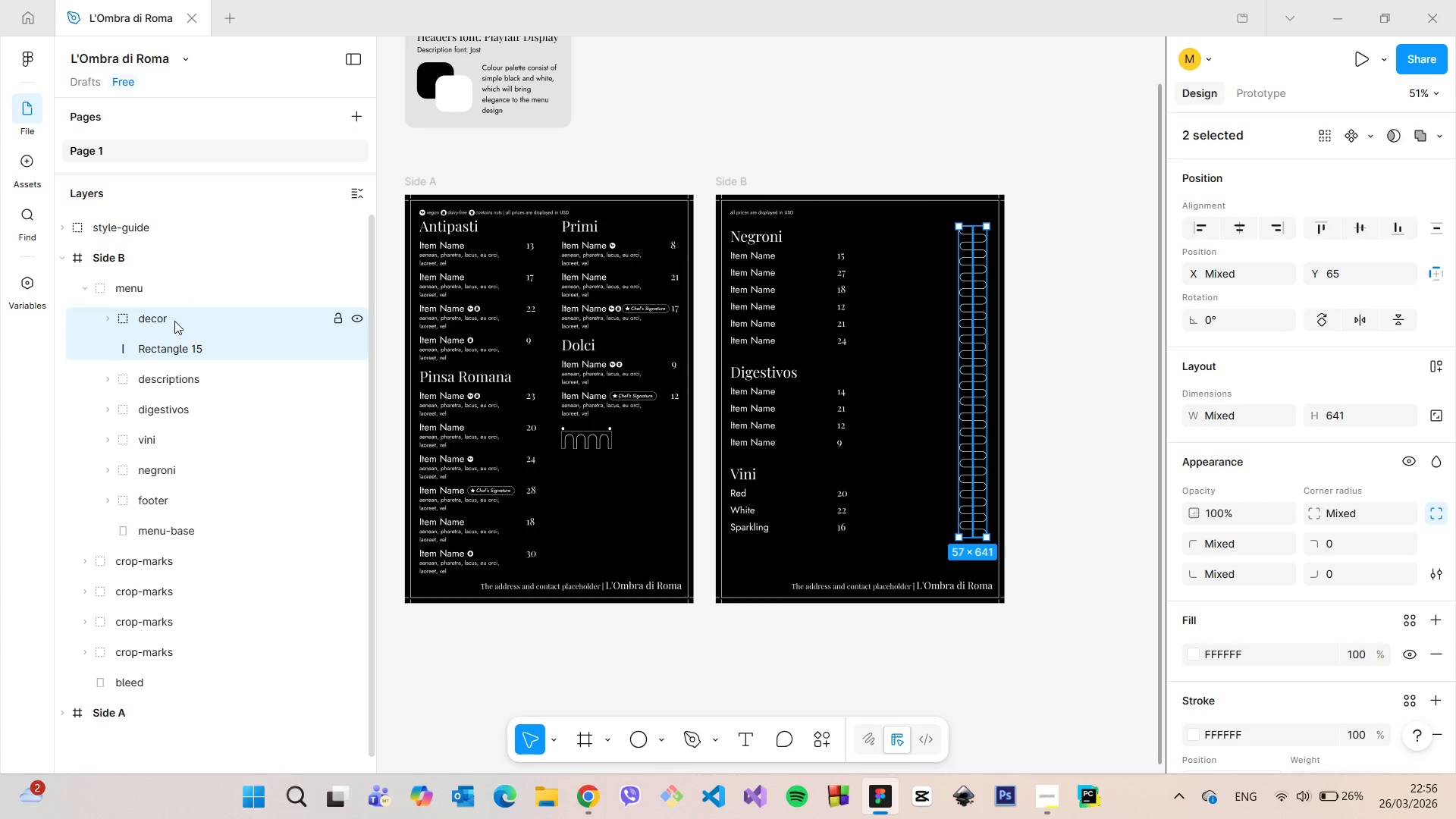 
right_click([174, 321])
 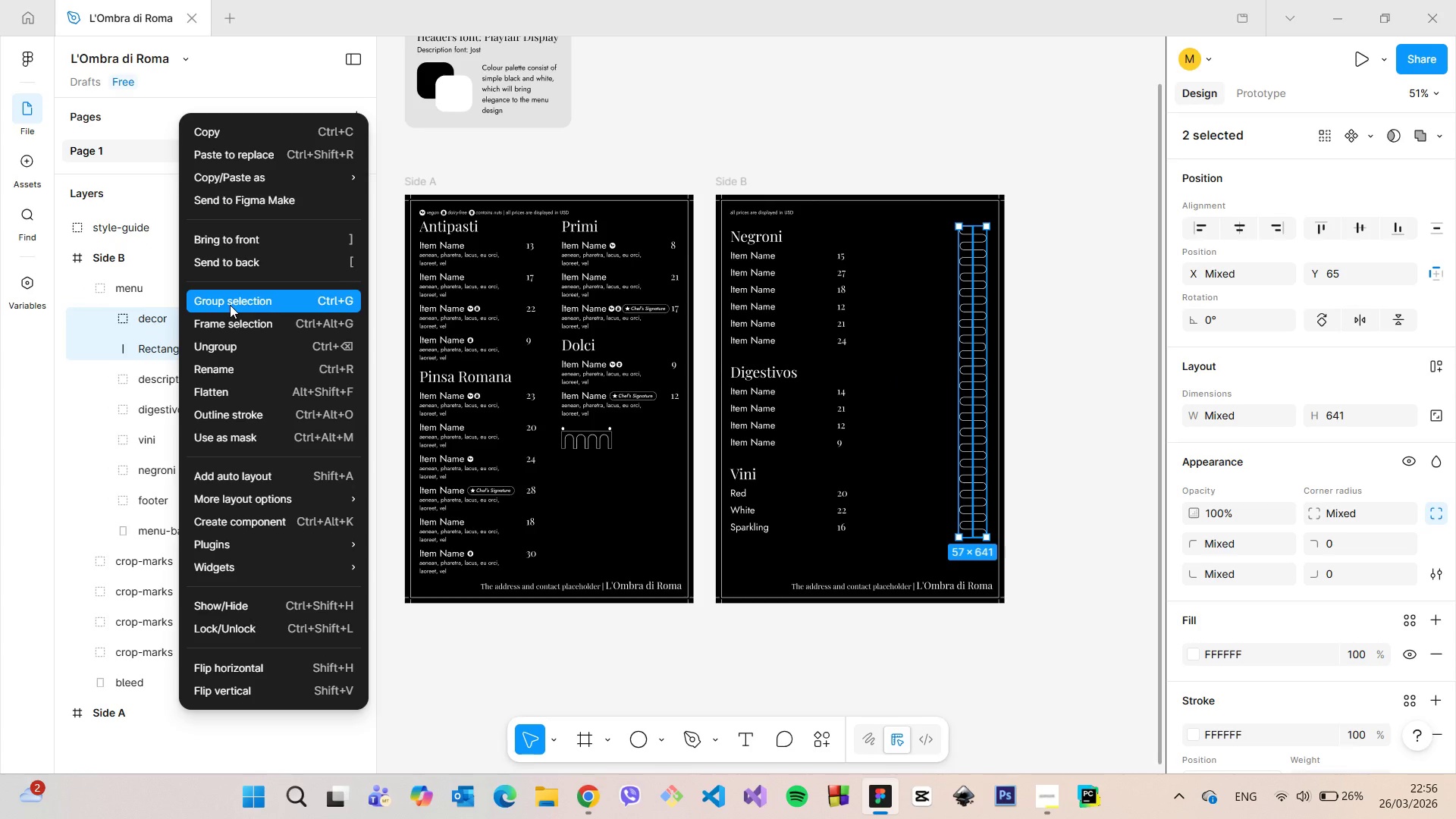 
left_click([230, 305])
 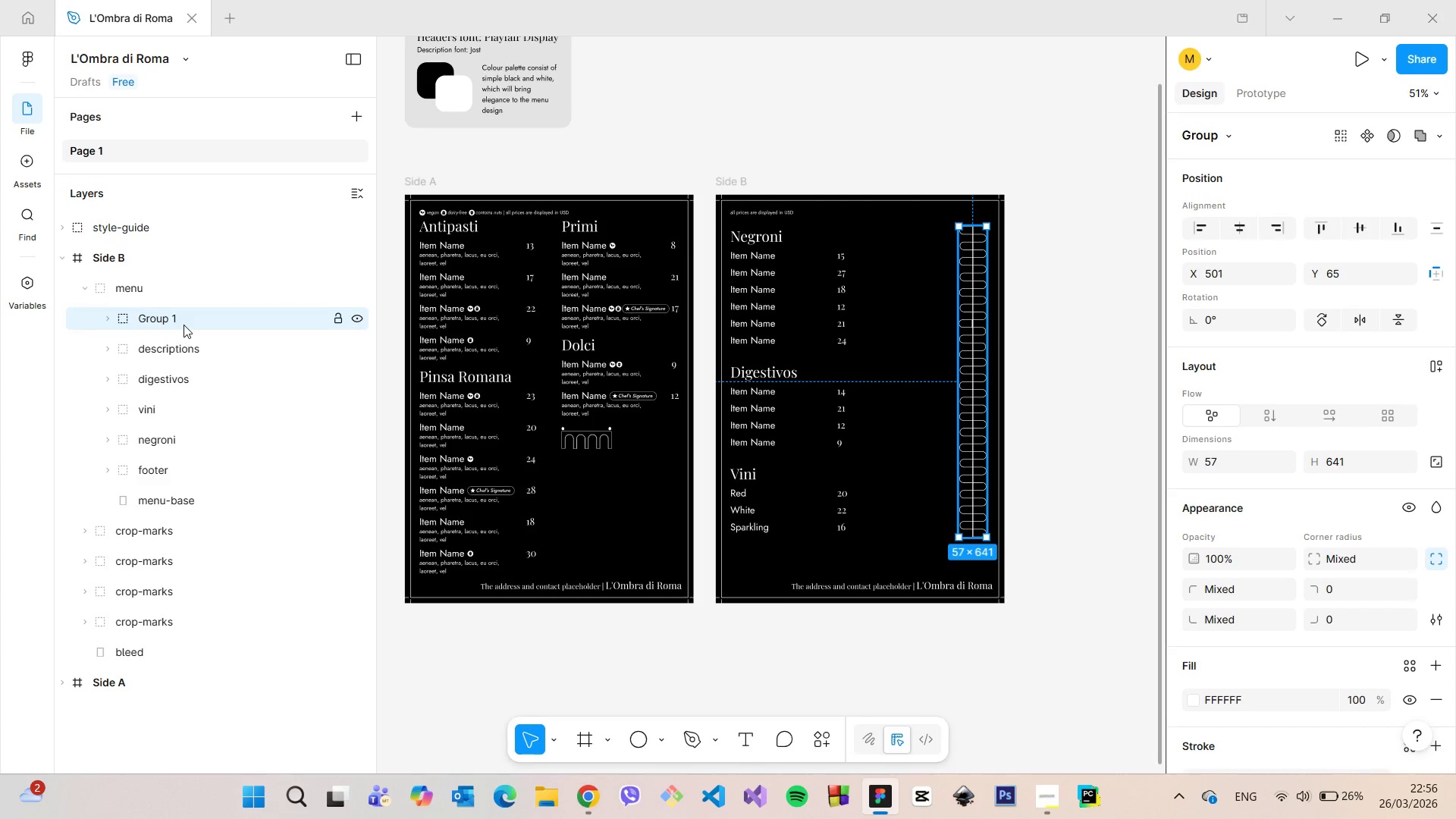 
double_click([184, 325])
 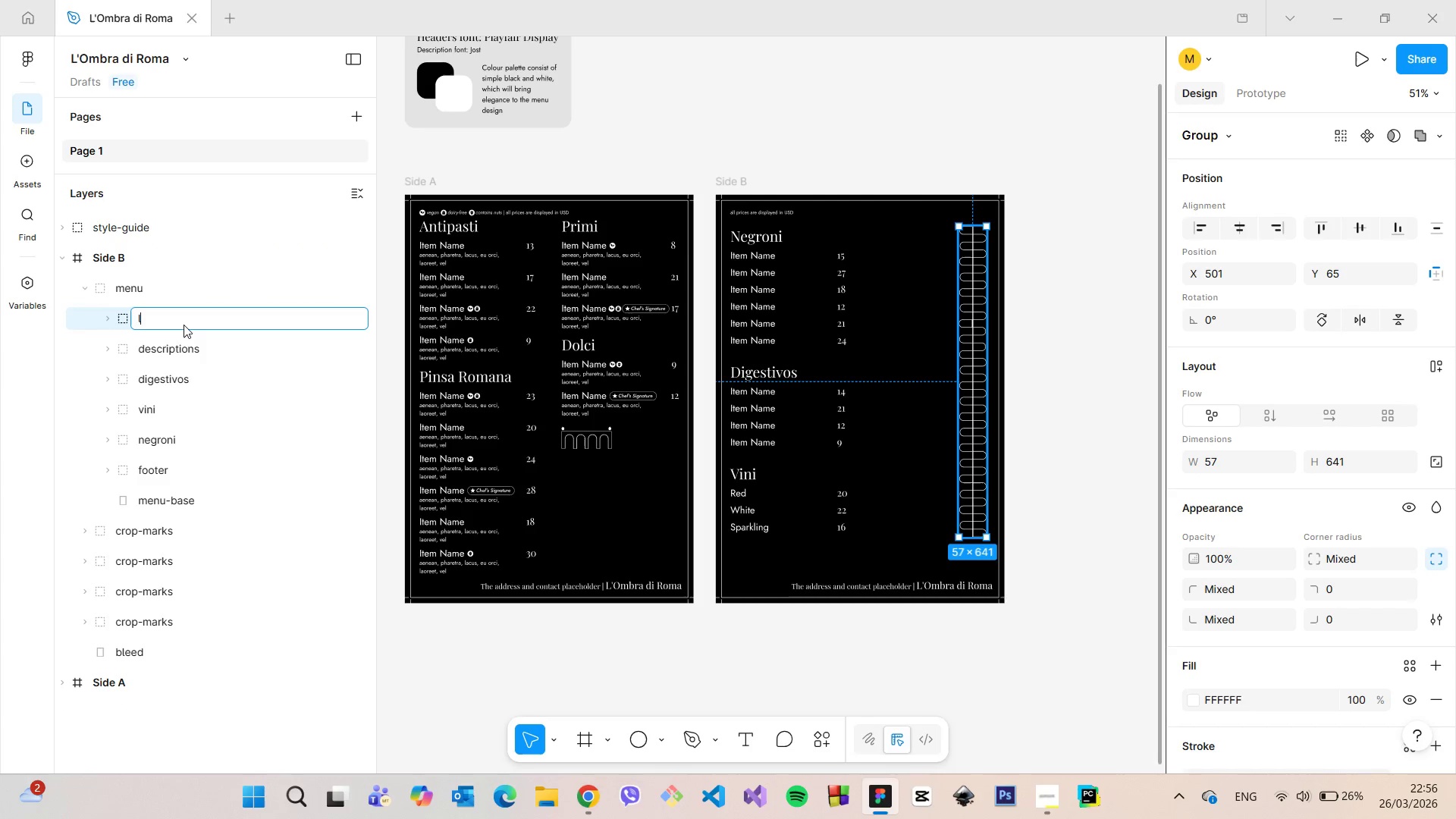 
type(line0)
key(Backspace)
type(-decorations)
 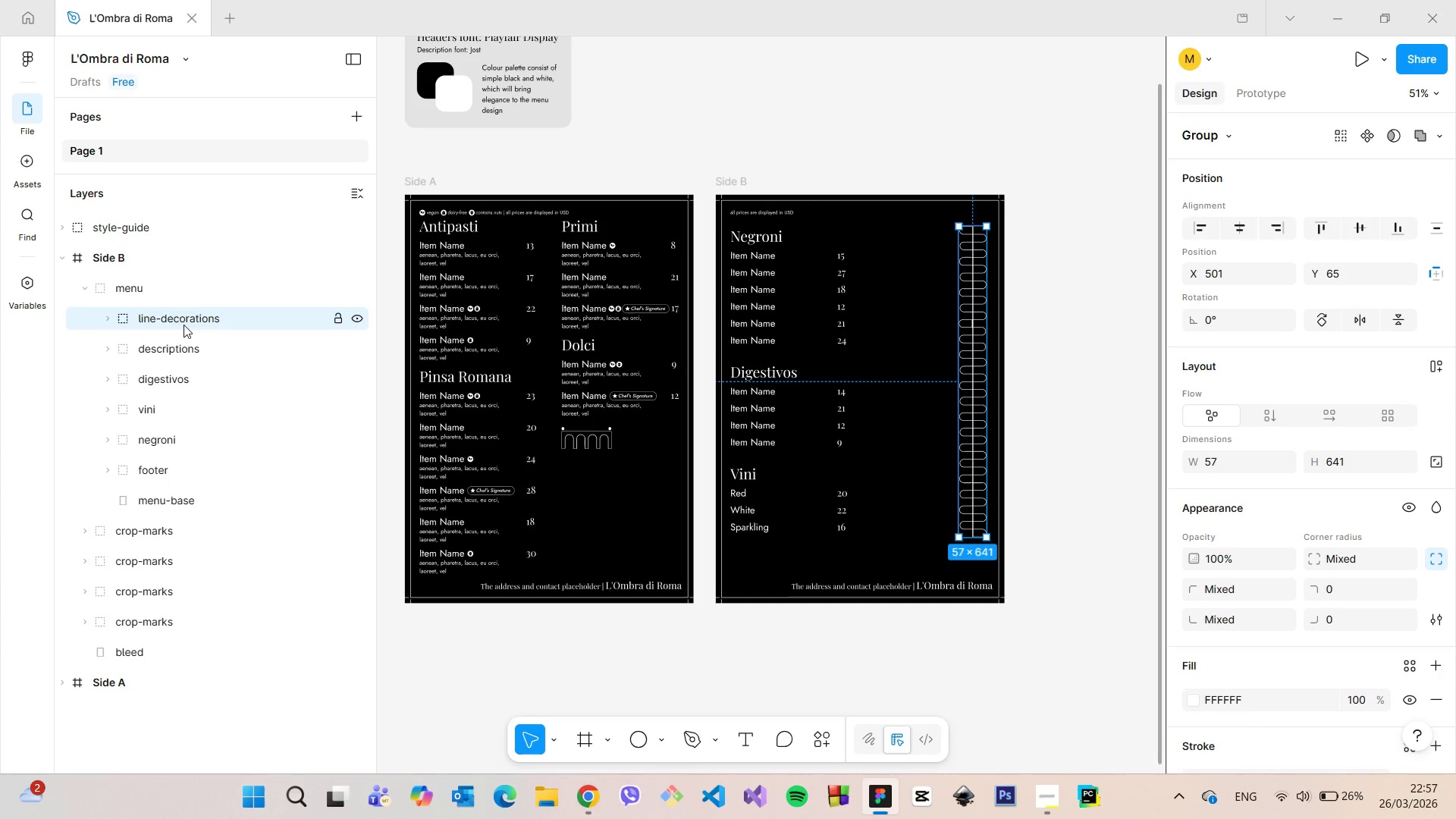 
key(Enter)
 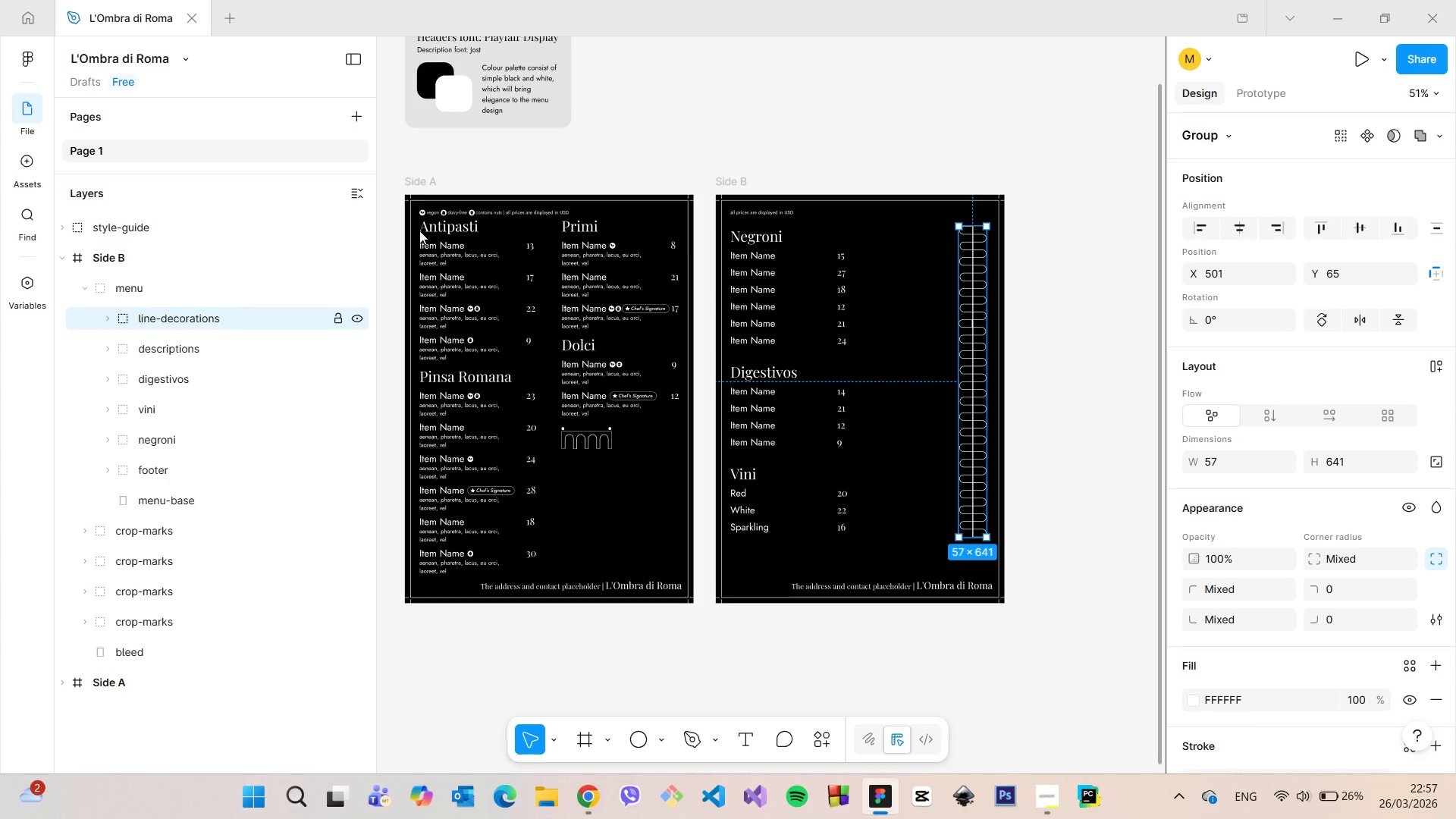 
left_click([918, 111])
 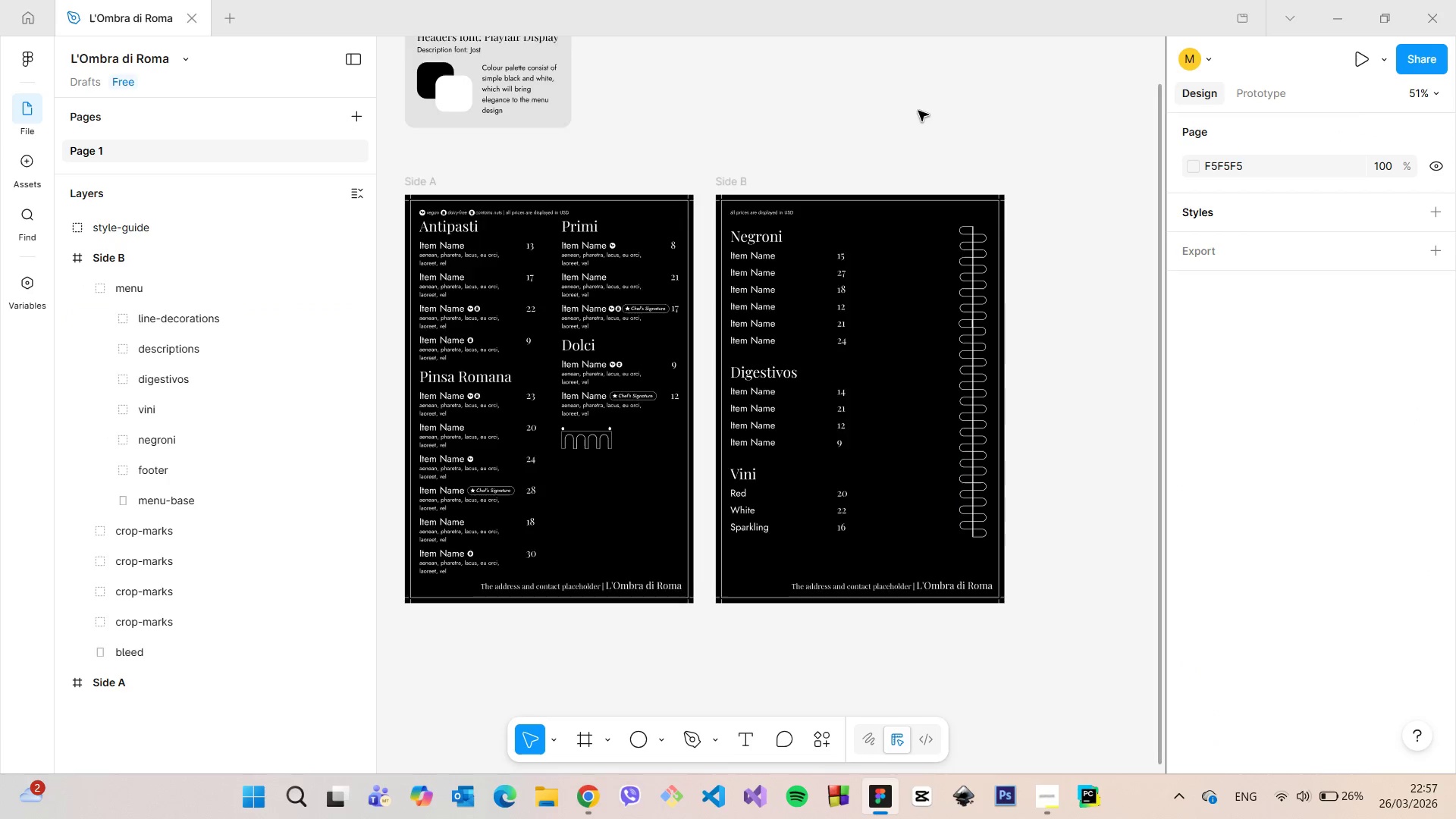 
scroll: coordinate [918, 111], scroll_direction: down, amount: 4.0
 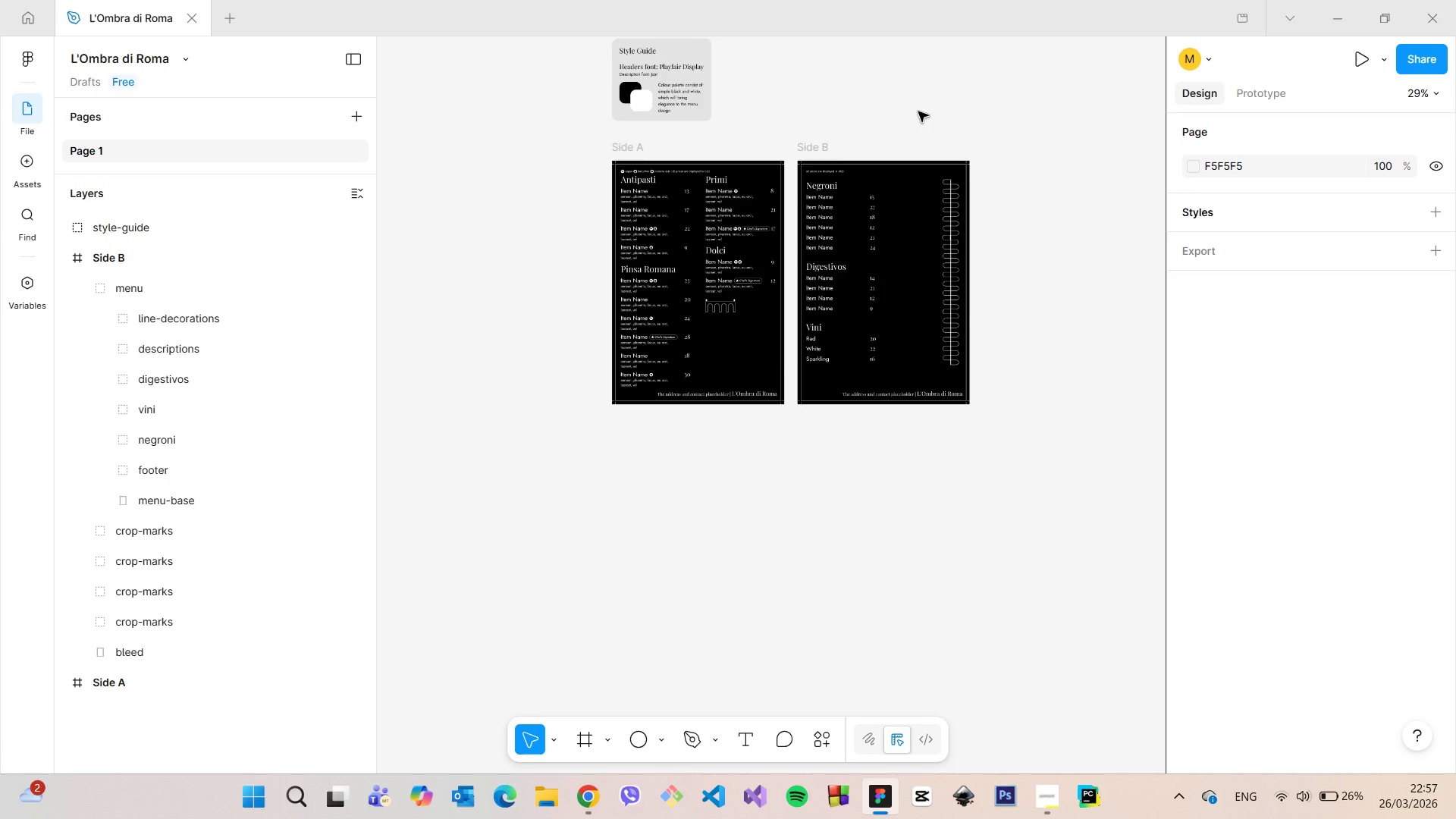 
scroll: coordinate [918, 112], scroll_direction: up, amount: 6.0
 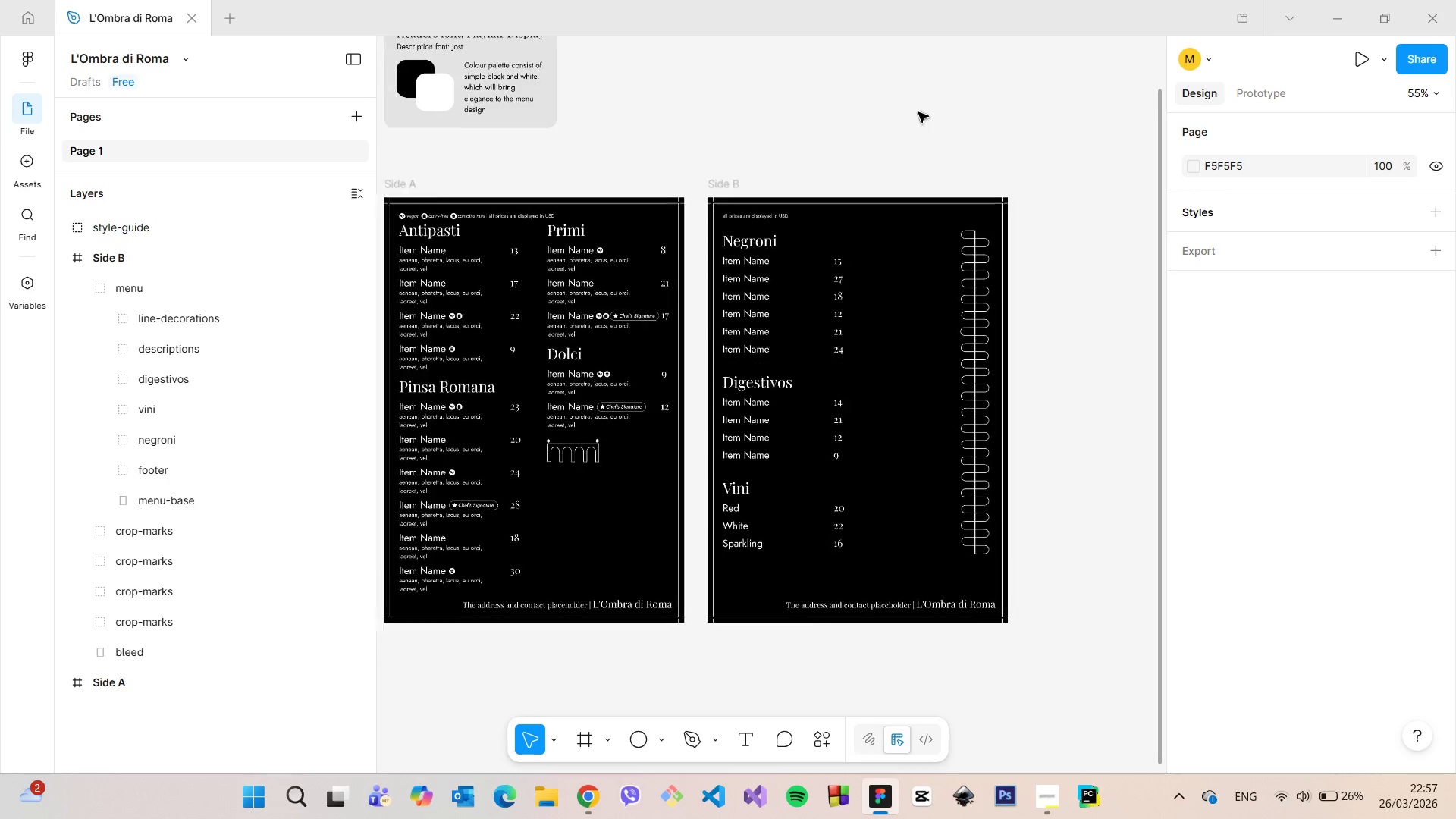 
scroll: coordinate [918, 112], scroll_direction: down, amount: 3.0
 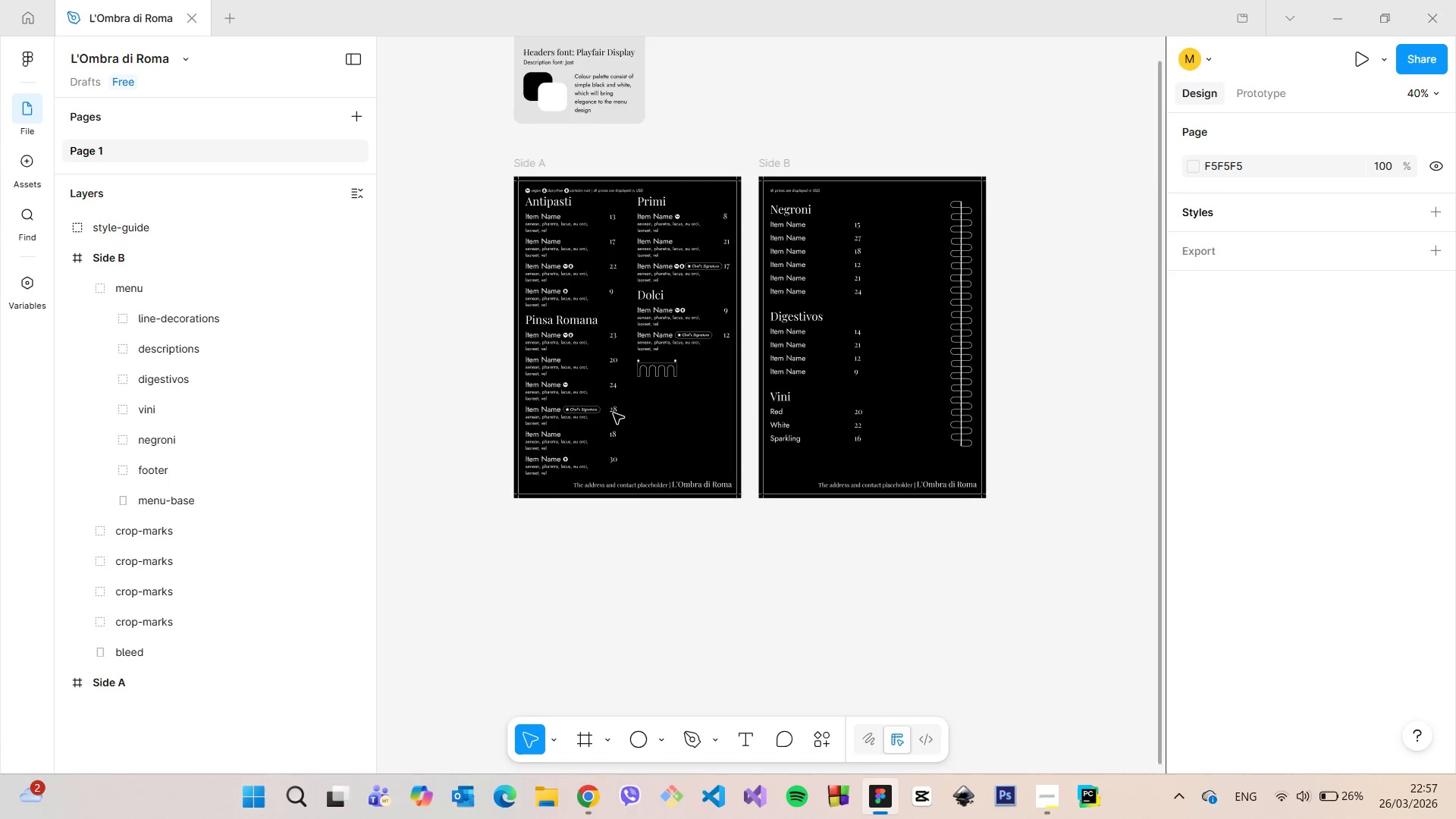 
scroll: coordinate [617, 413], scroll_direction: up, amount: 5.0
 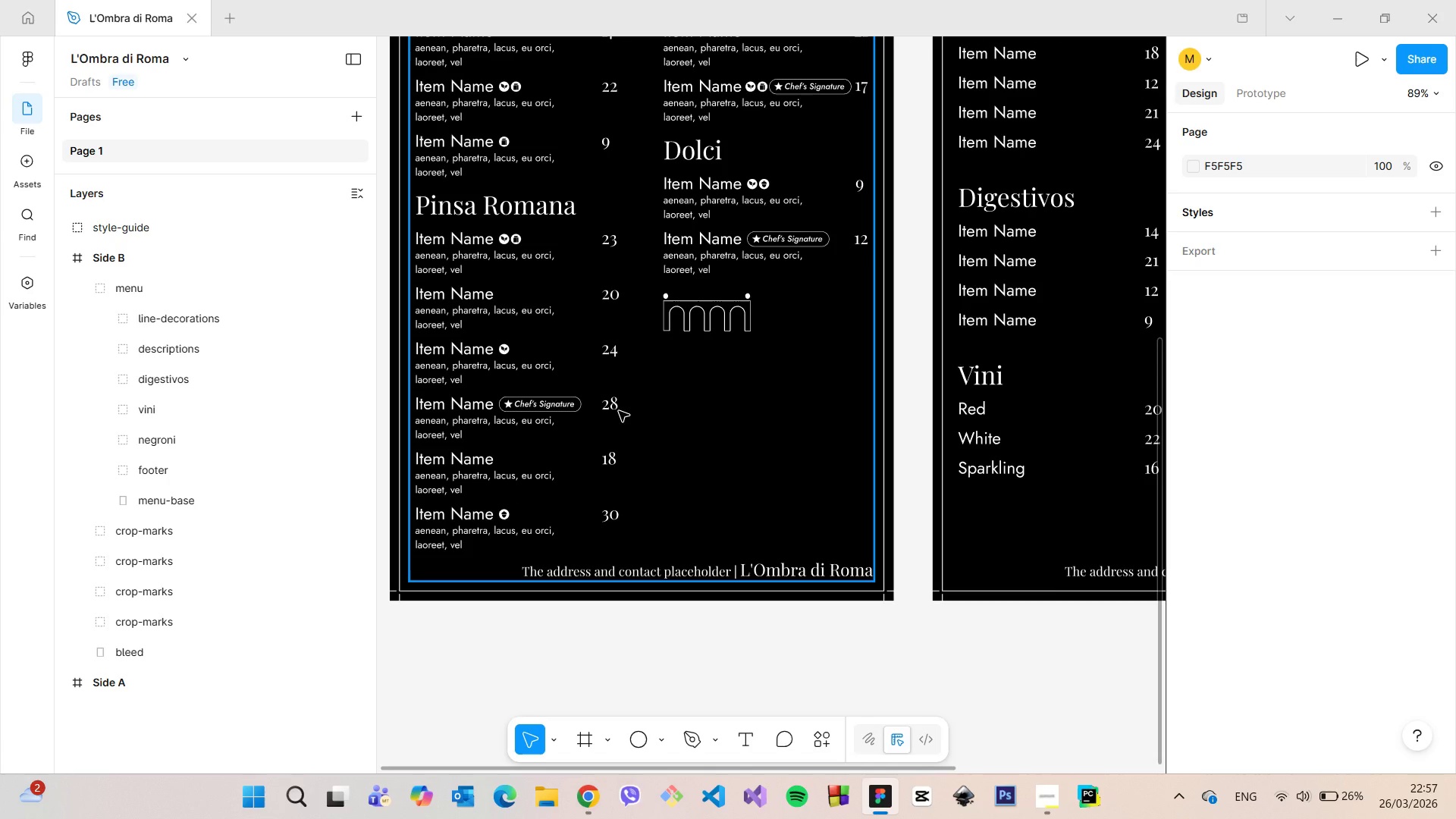 
scroll: coordinate [619, 411], scroll_direction: down, amount: 6.0
 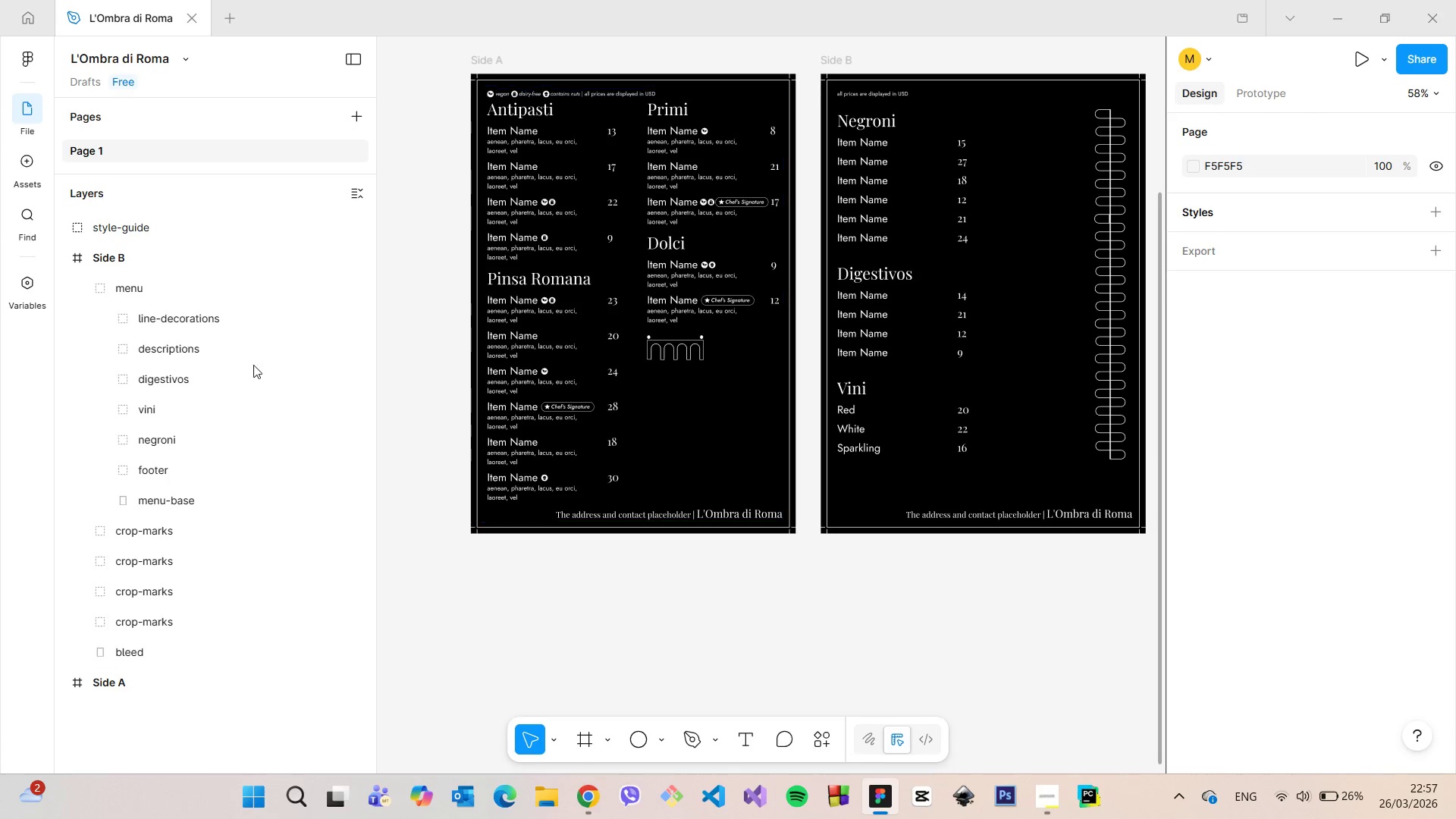 
left_click([61, 259])
 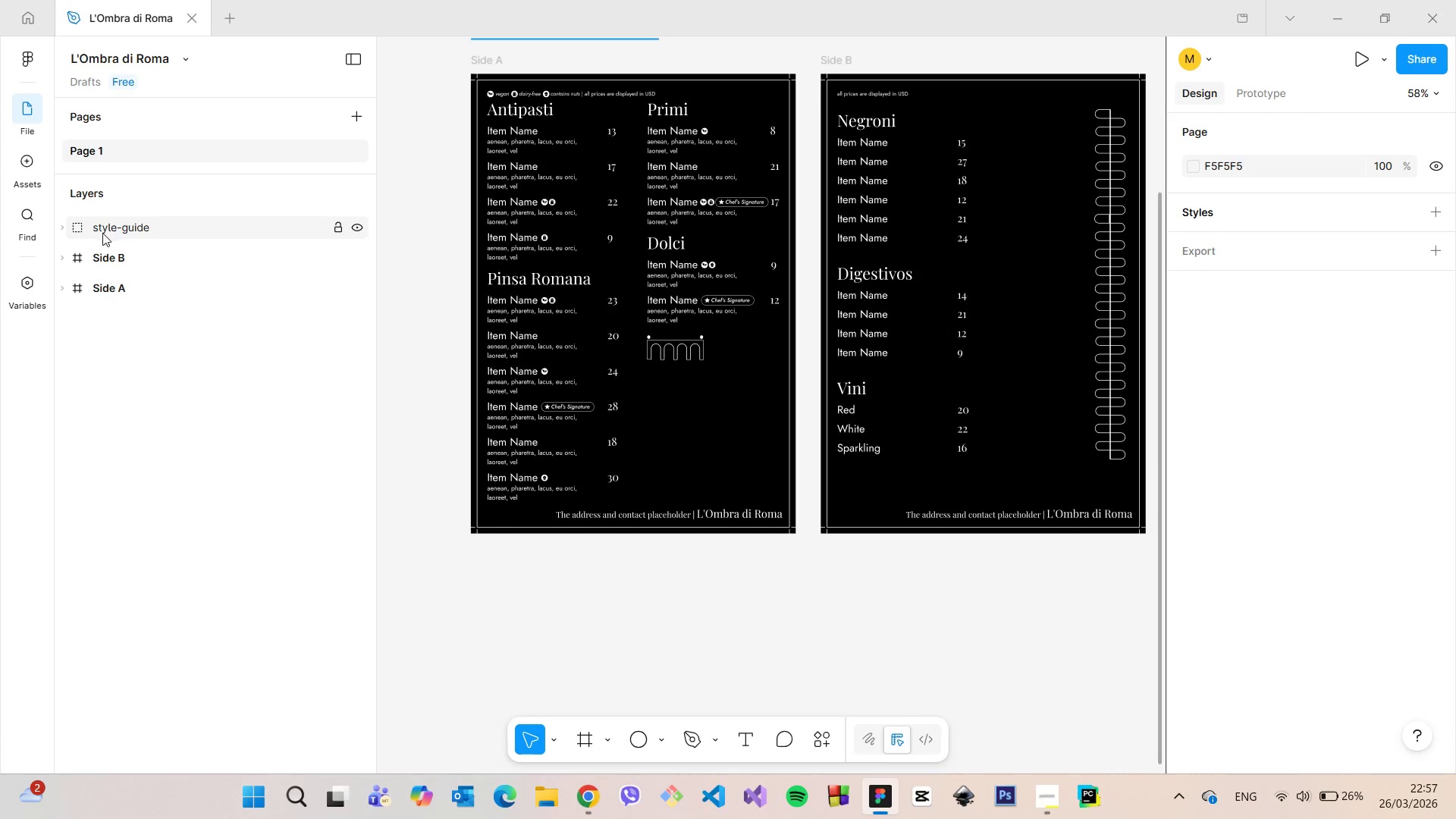 
scroll: coordinate [105, 241], scroll_direction: up, amount: 4.0
 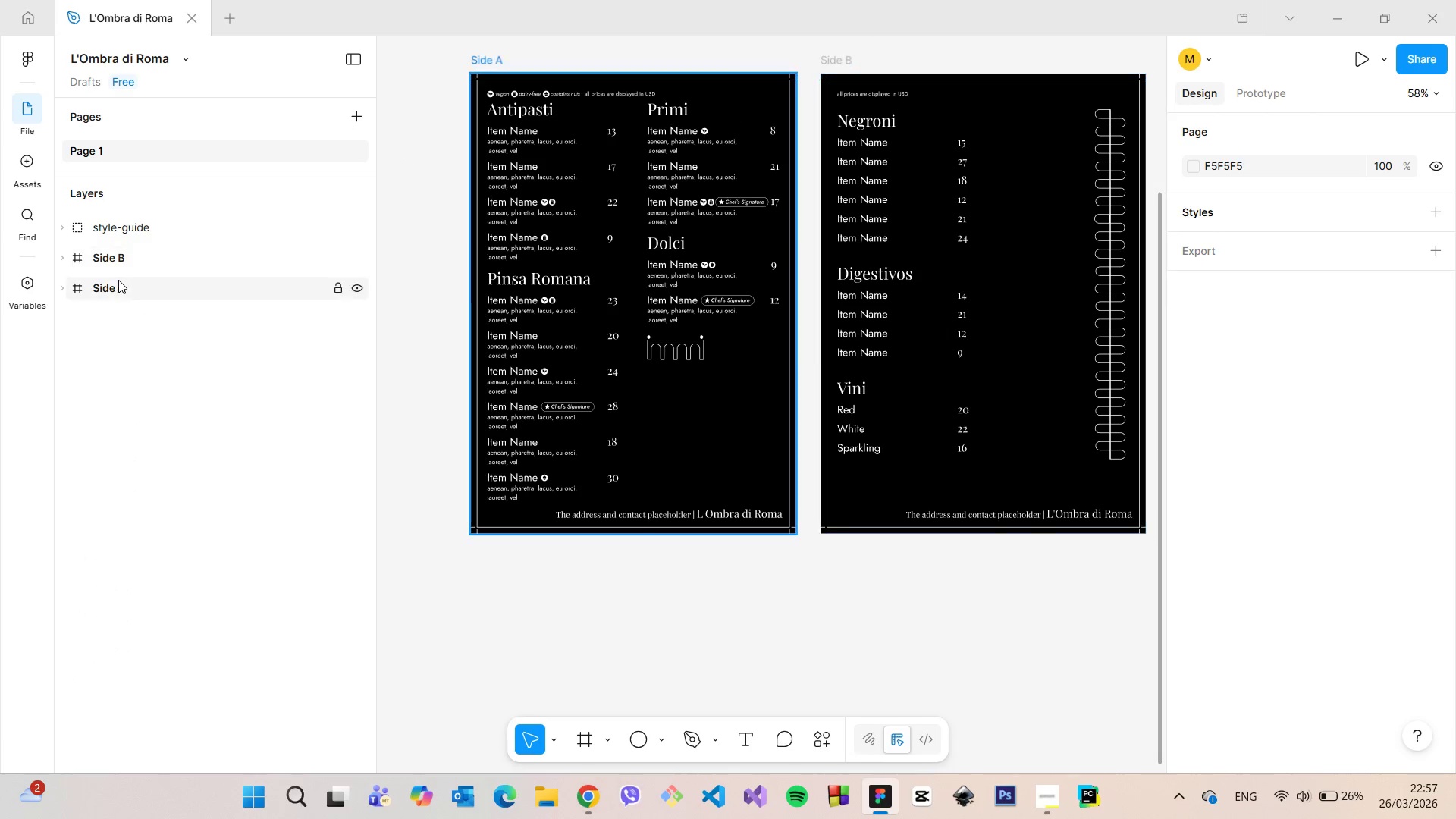 
left_click([117, 281])
 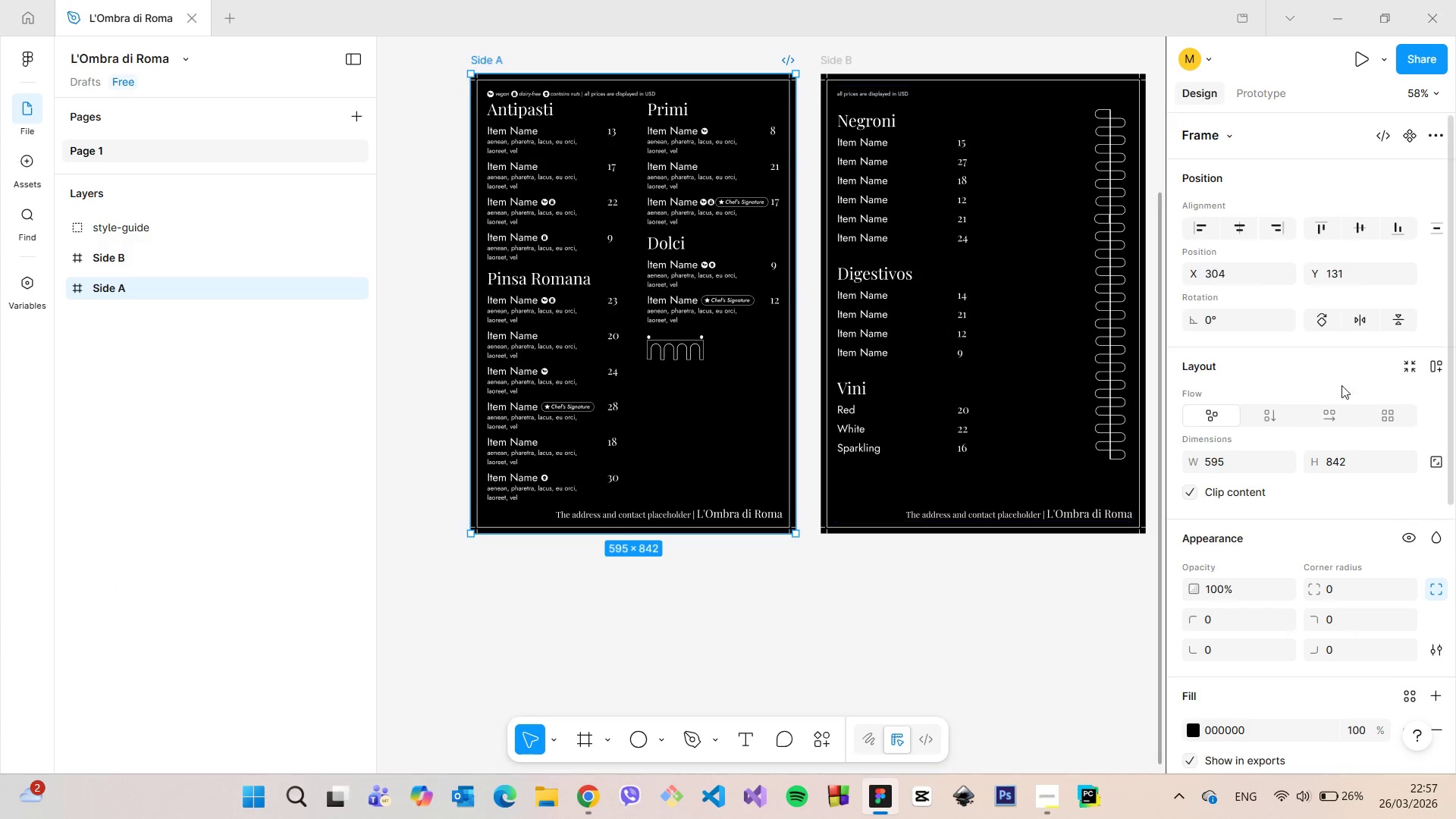 
scroll: coordinate [1342, 387], scroll_direction: down, amount: 4.0
 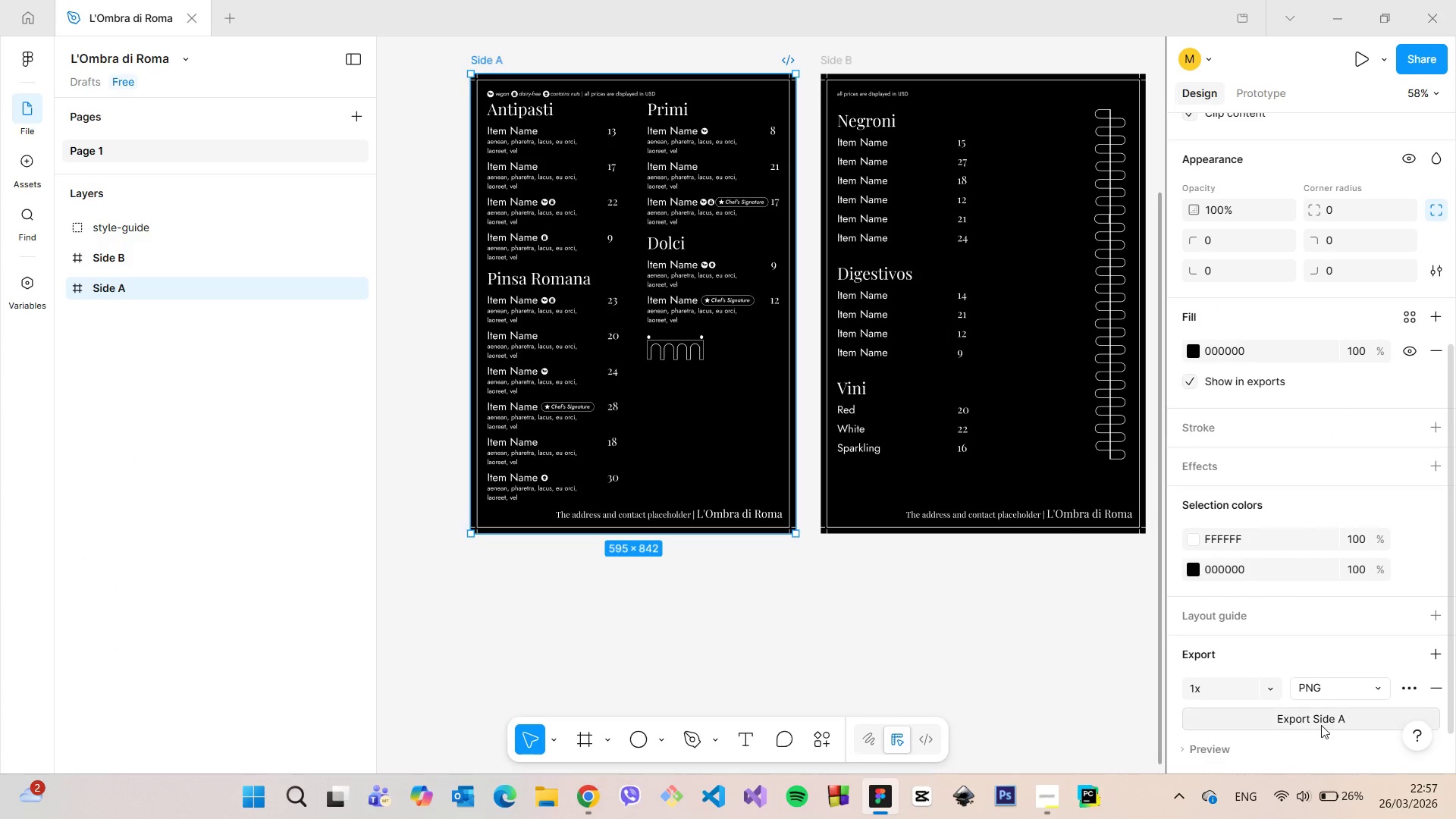 
left_click([1320, 727])
 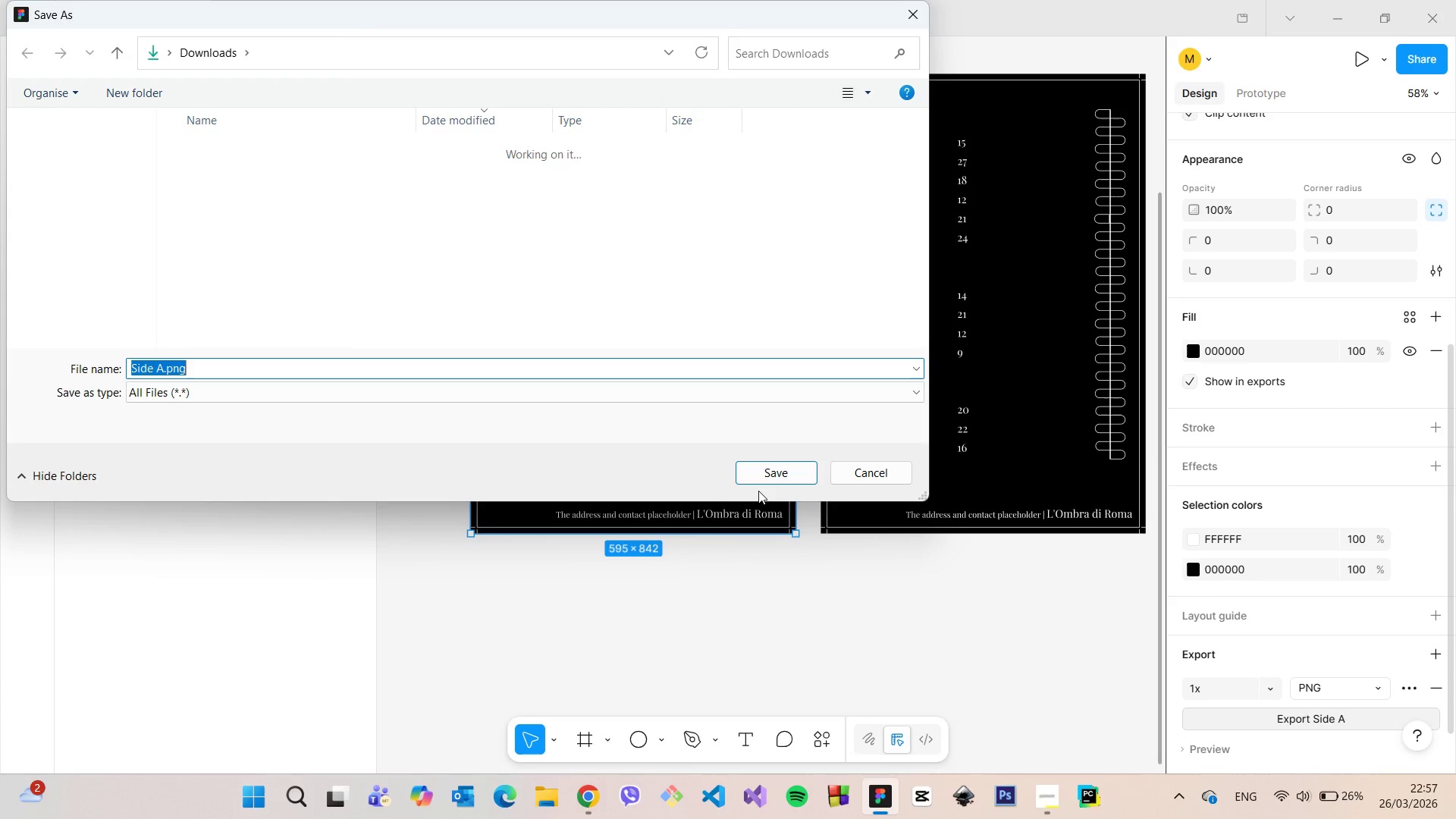 
left_click([760, 473])
 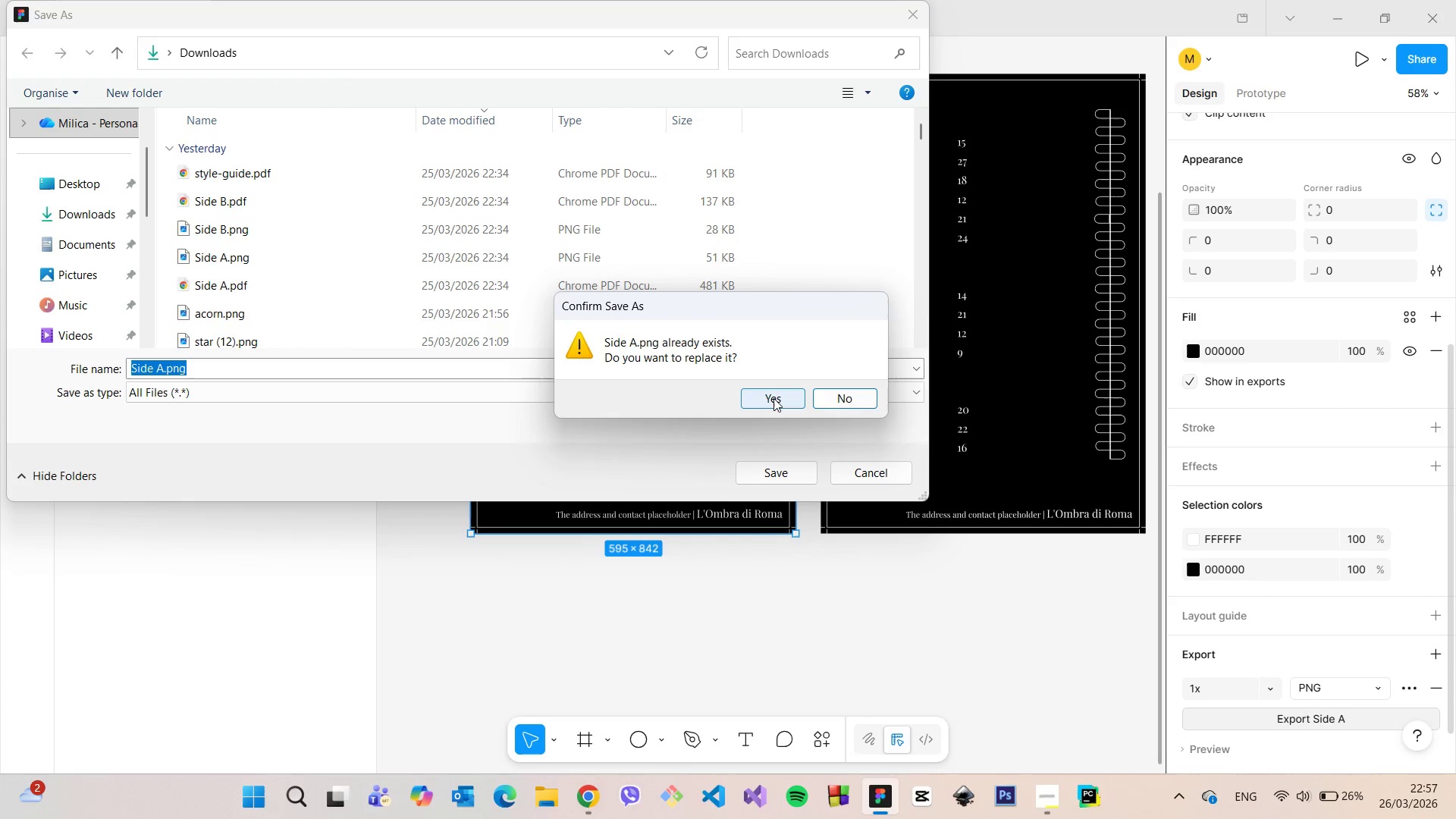 
left_click([774, 398])
 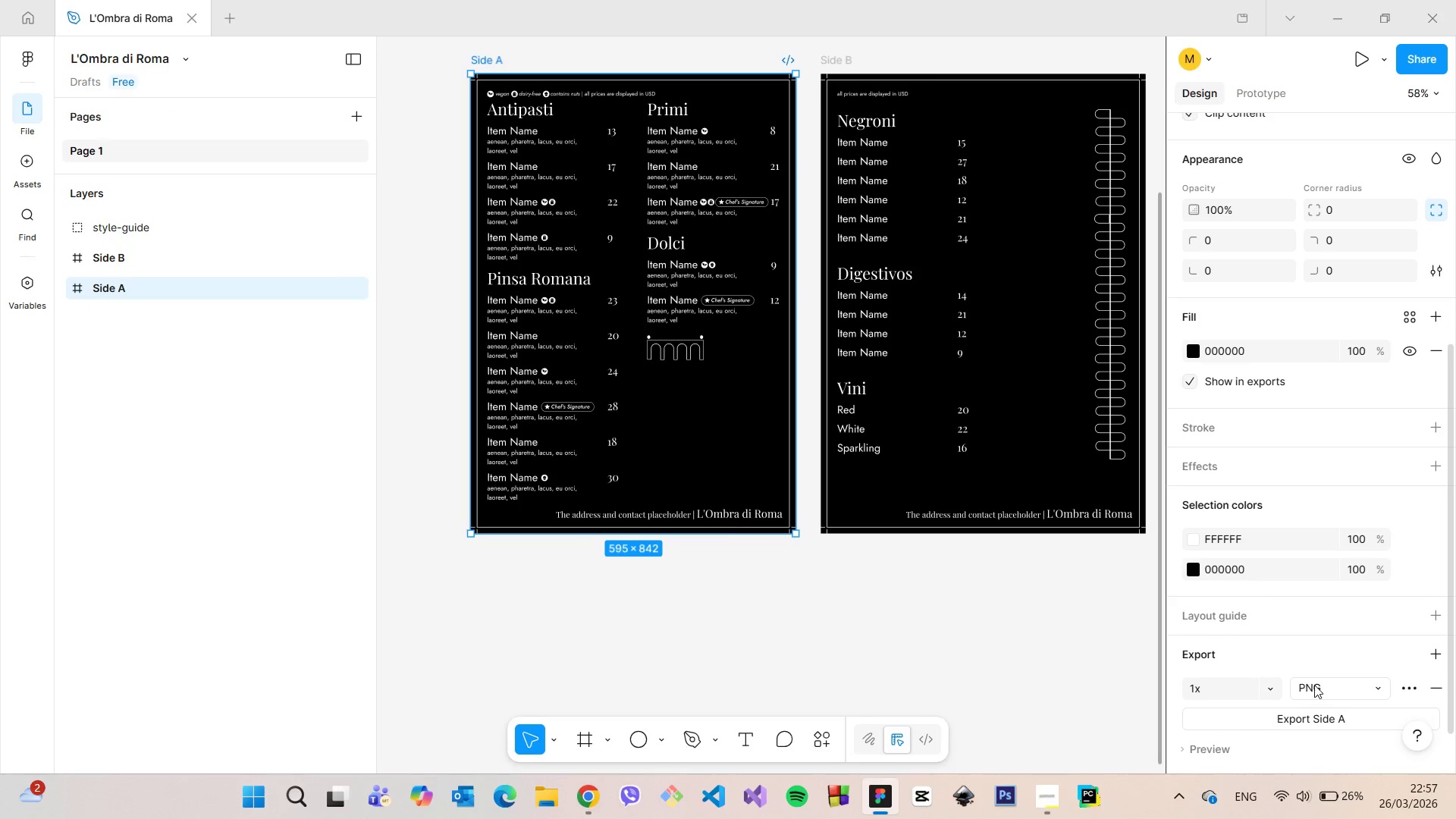 
left_click([1314, 685])
 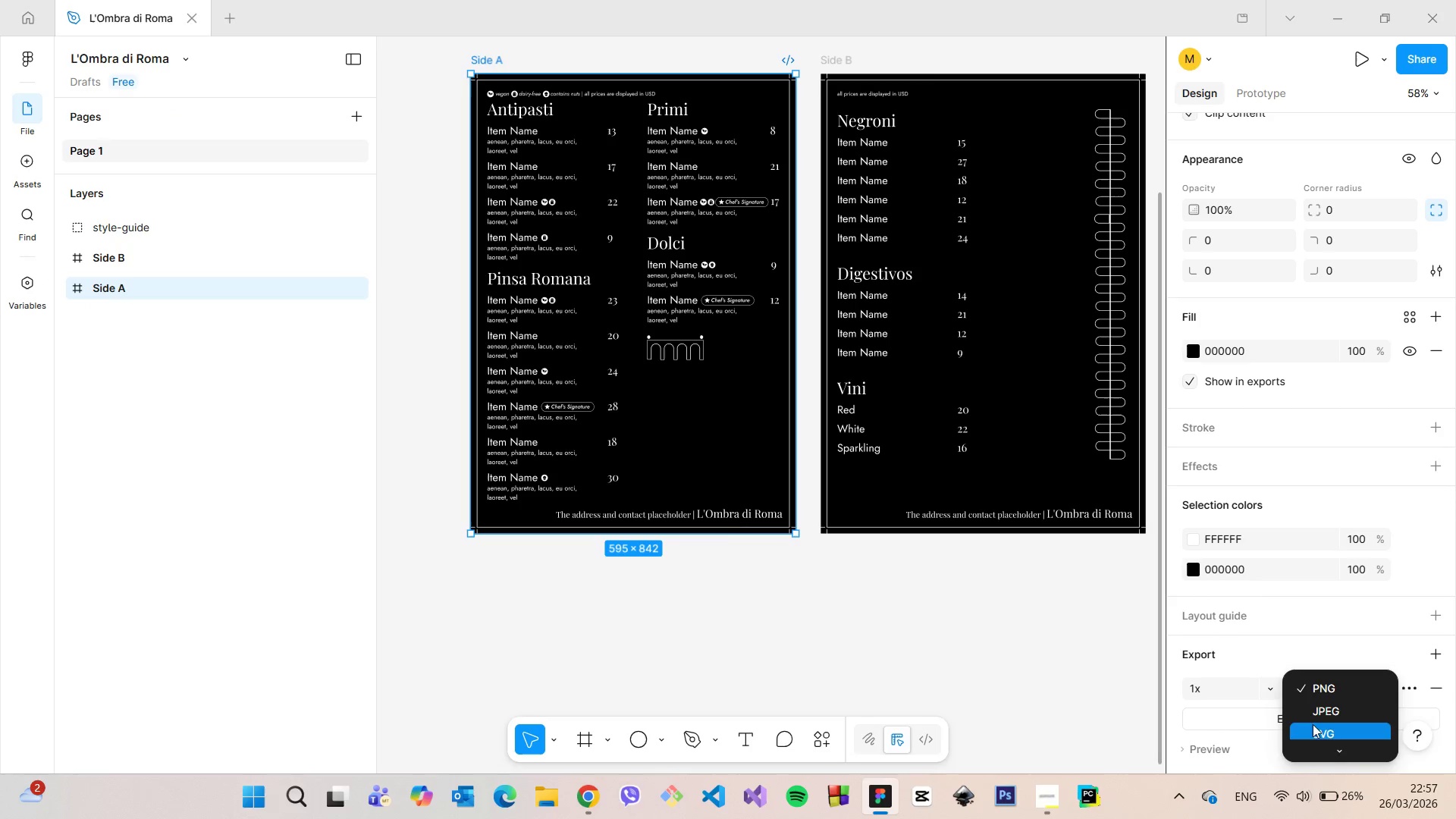 
scroll: coordinate [1312, 718], scroll_direction: down, amount: 2.0
 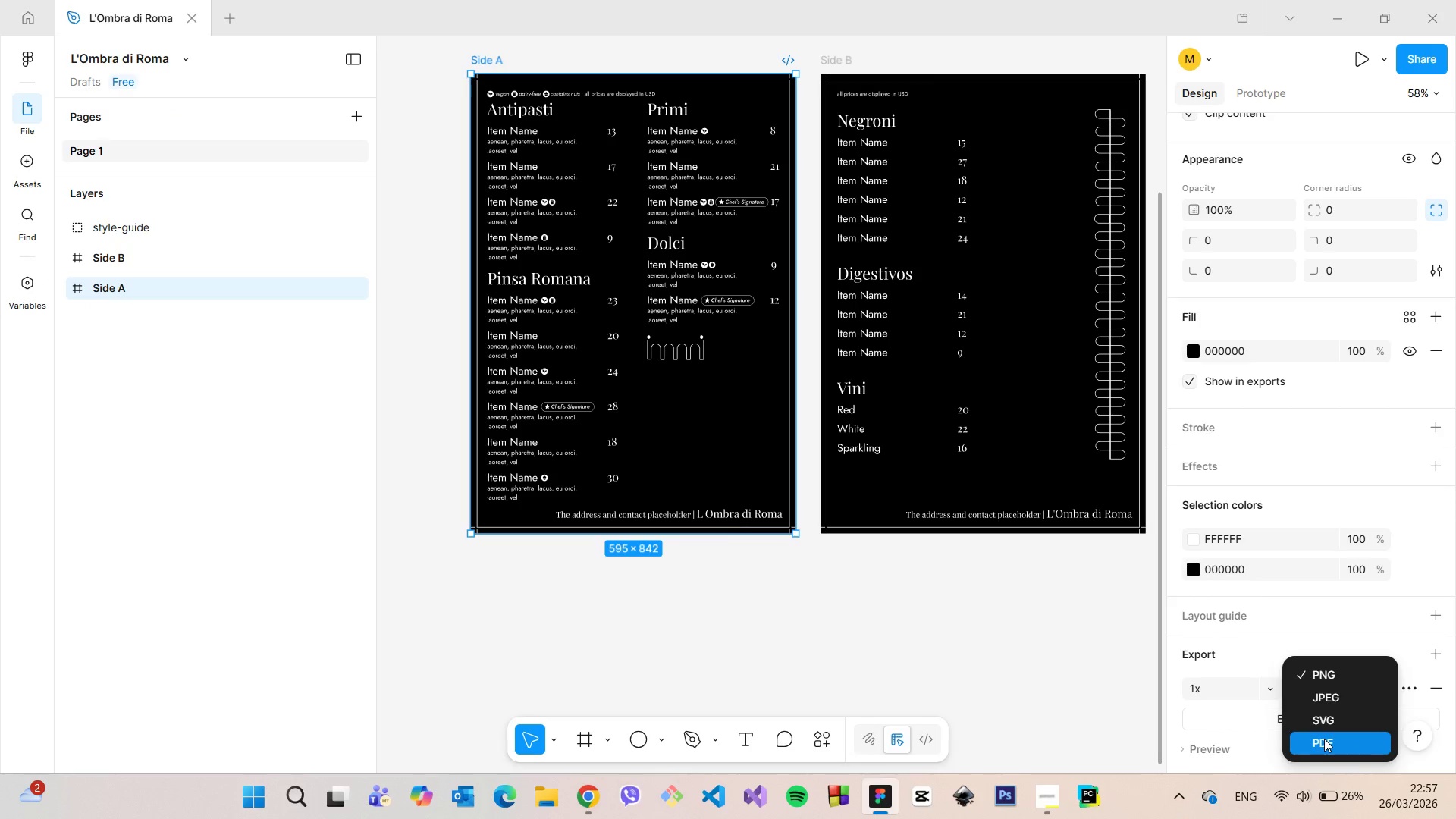 
left_click([1324, 739])
 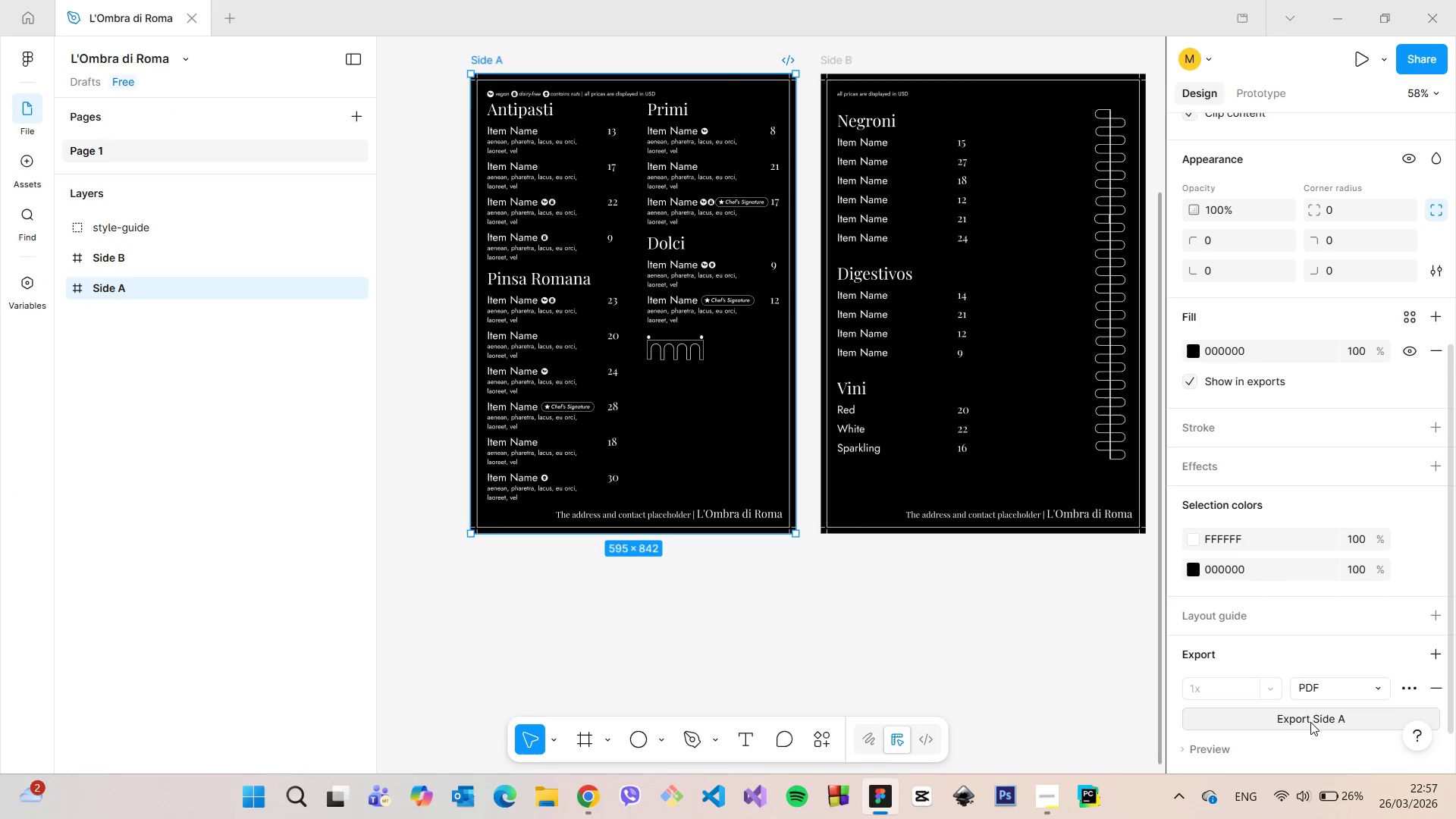 
left_click([1310, 722])
 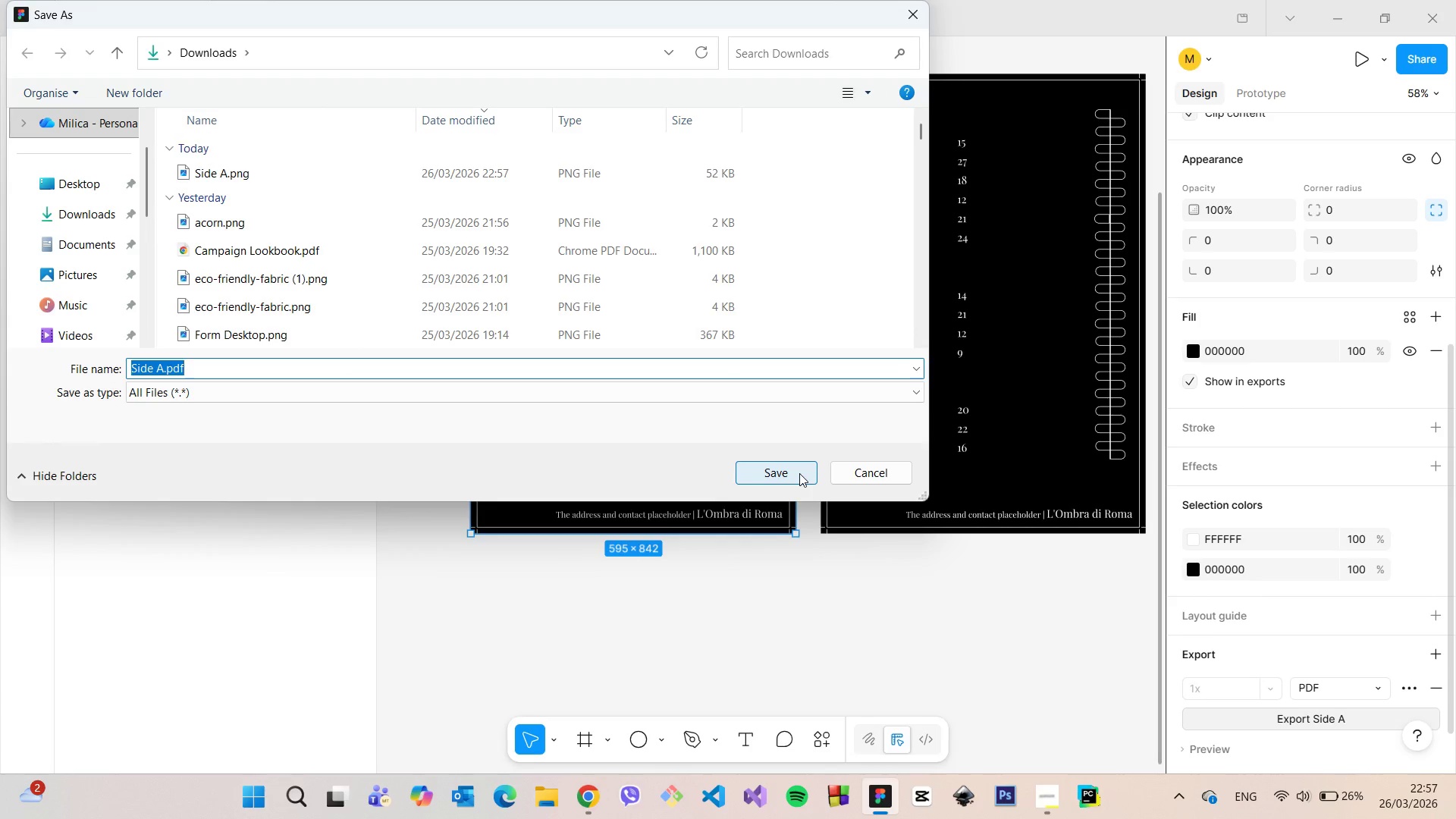 
wait(6.14)
 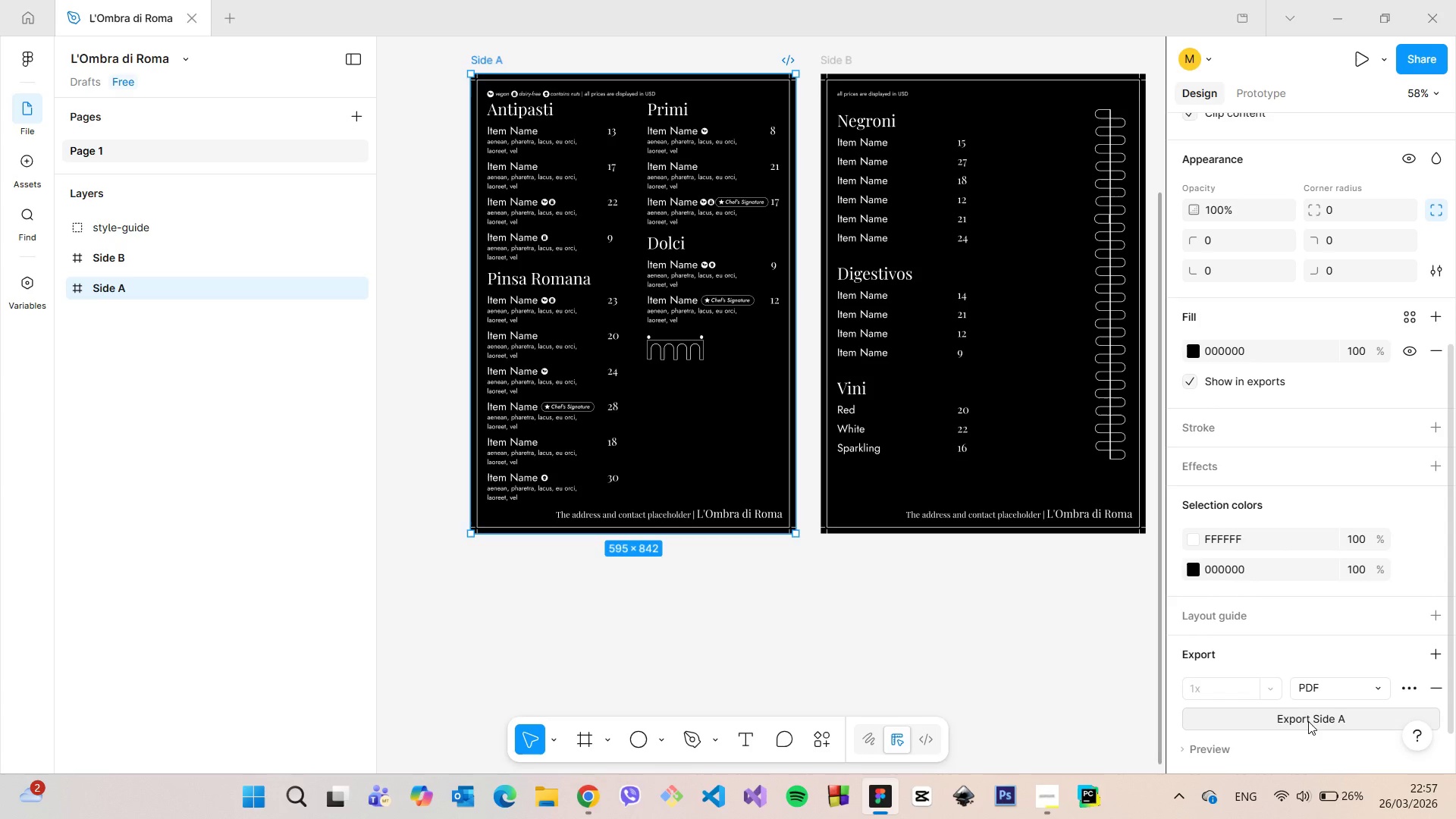 
left_click([799, 473])
 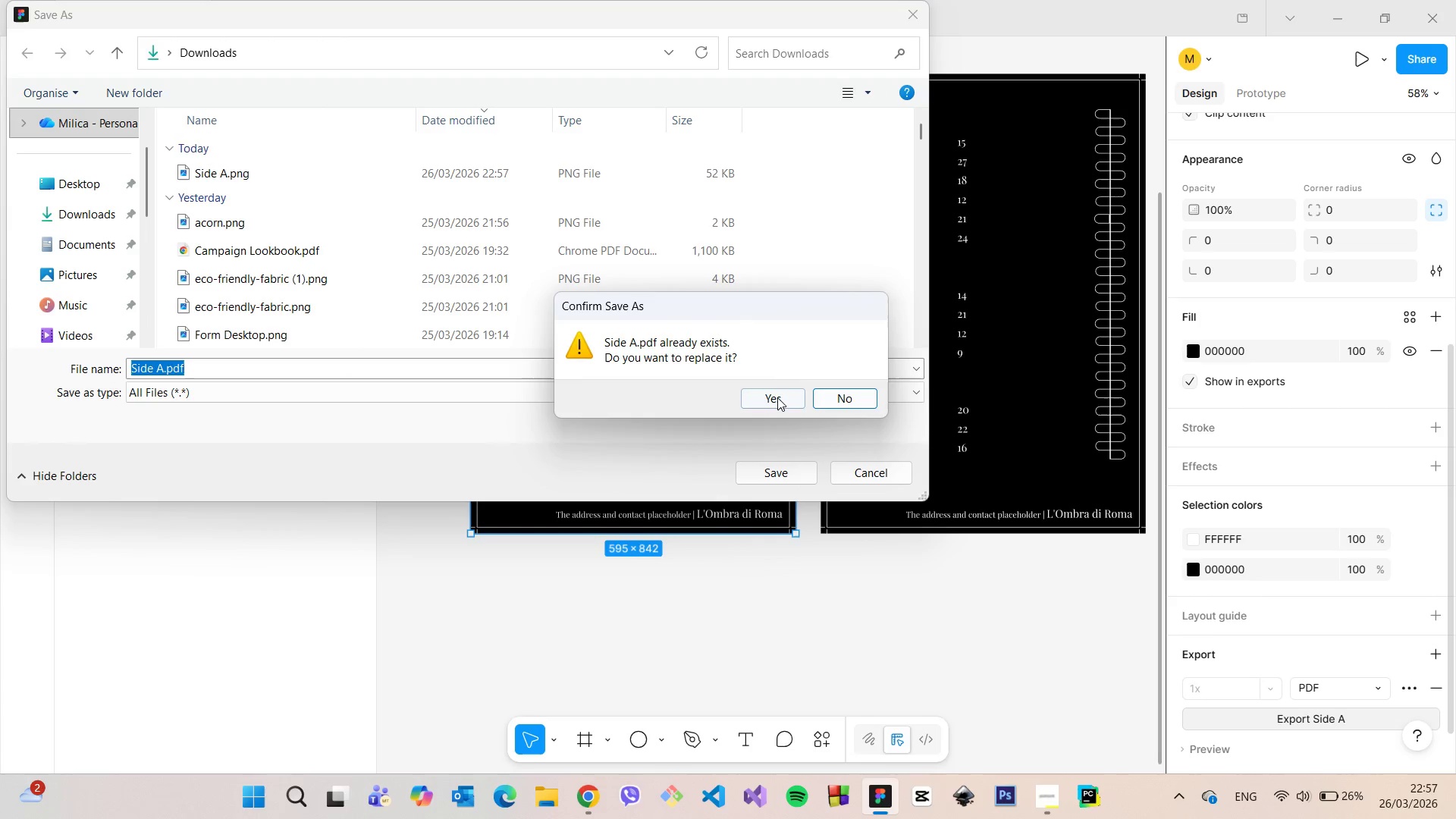 
left_click([777, 398])
 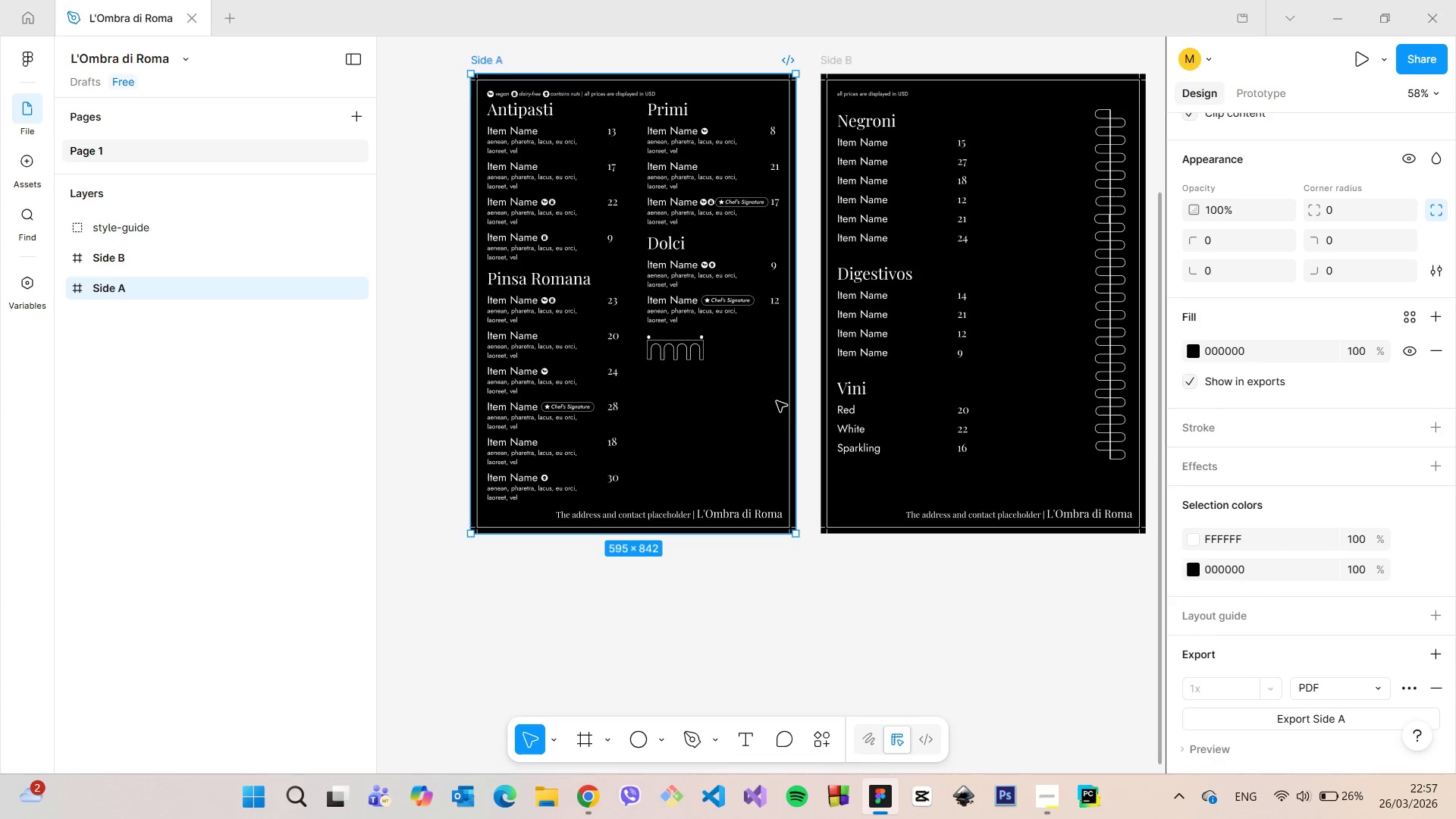 
left_click([838, 570])
 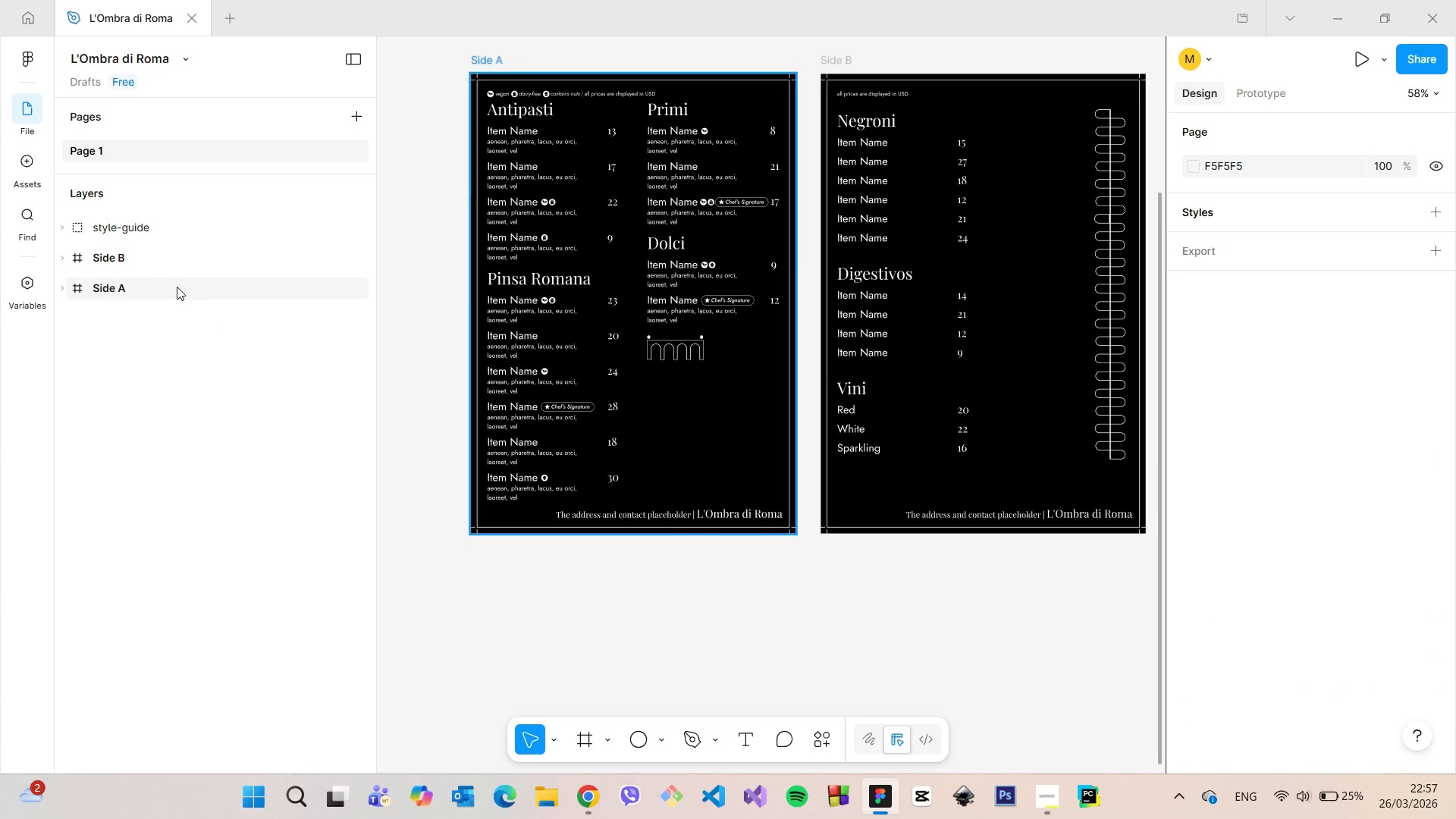 
left_click([151, 264])
 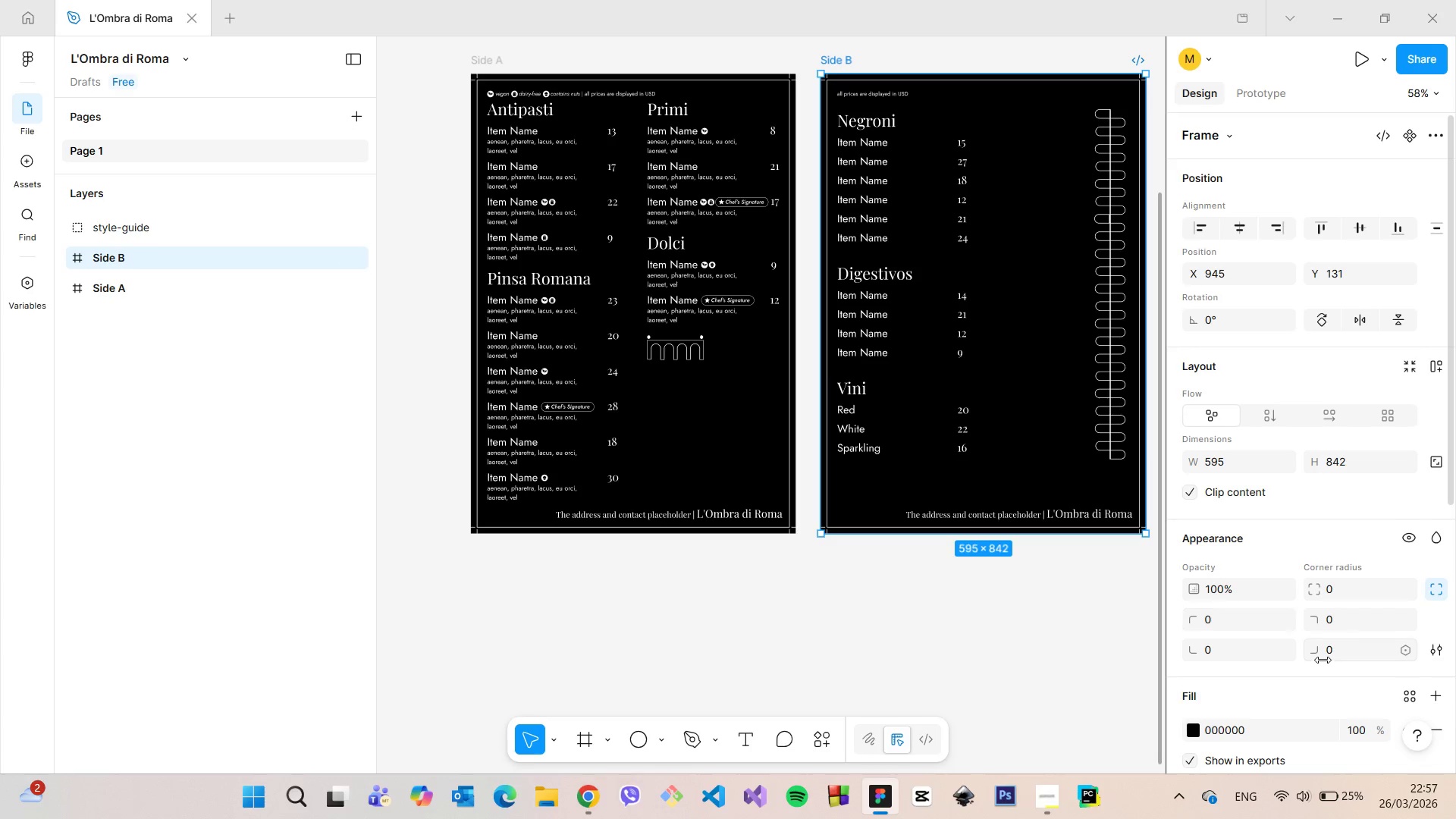 
scroll: coordinate [1323, 660], scroll_direction: down, amount: 4.0
 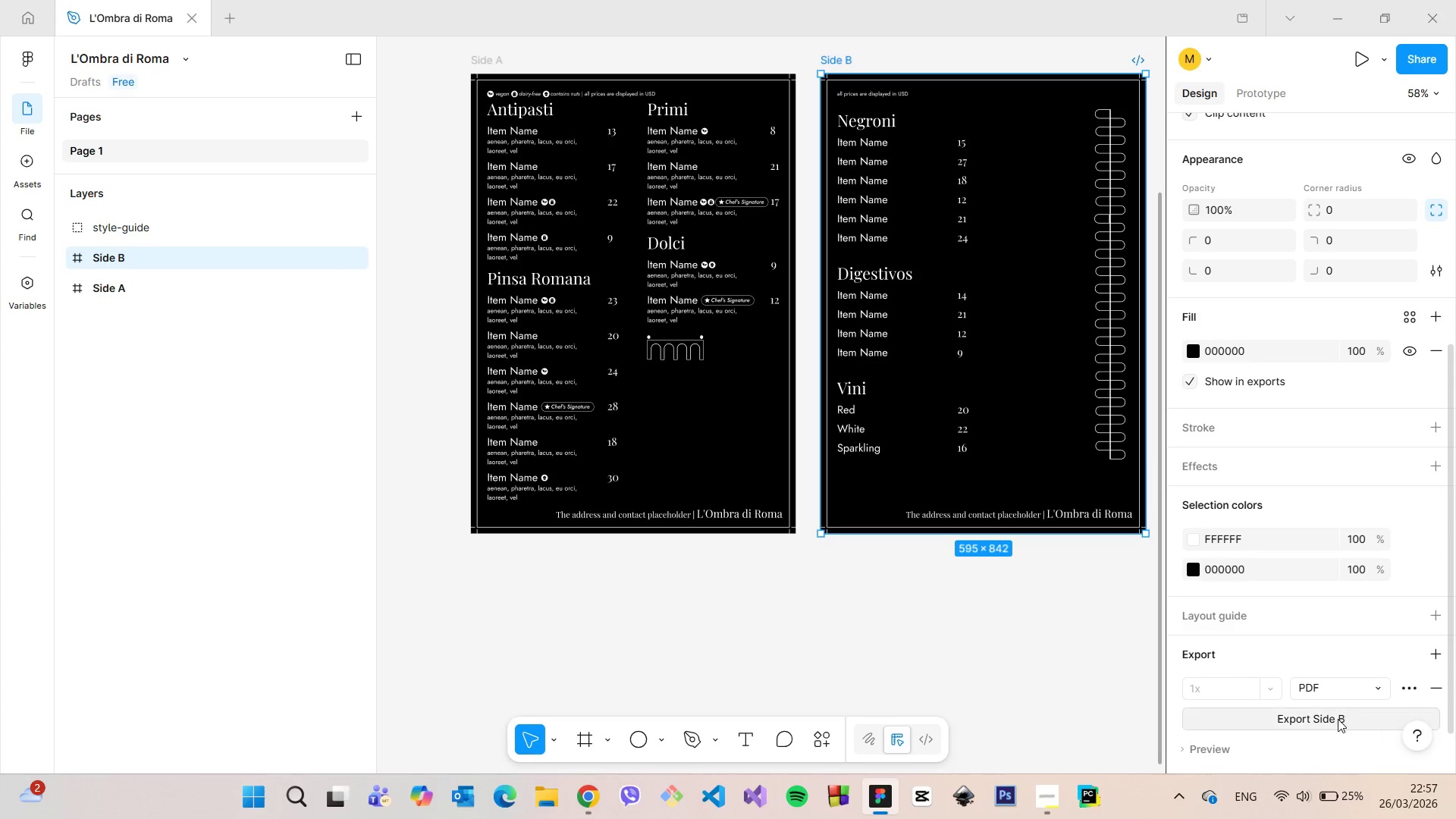 
left_click([1337, 720])
 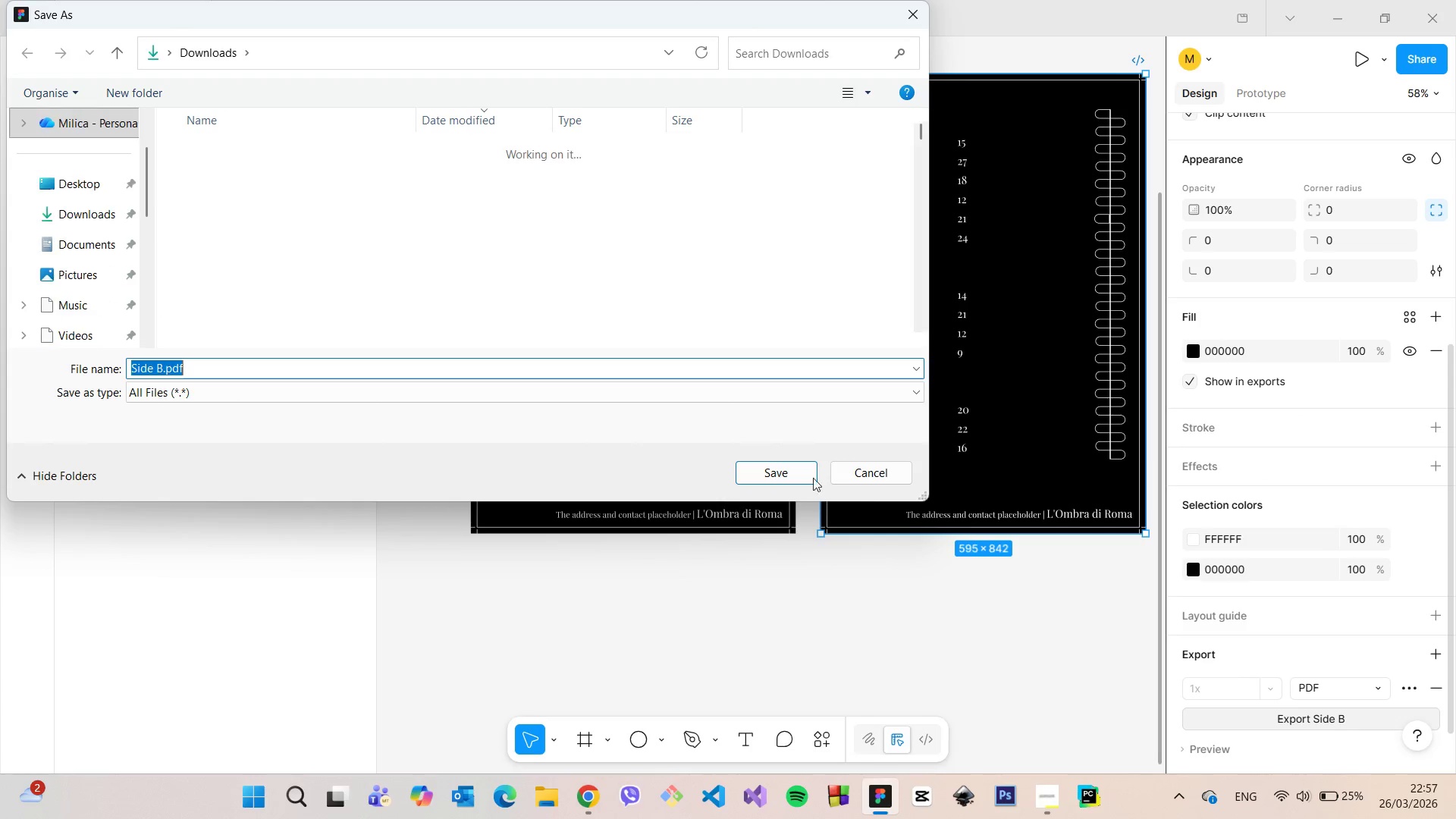 
left_click([774, 472])
 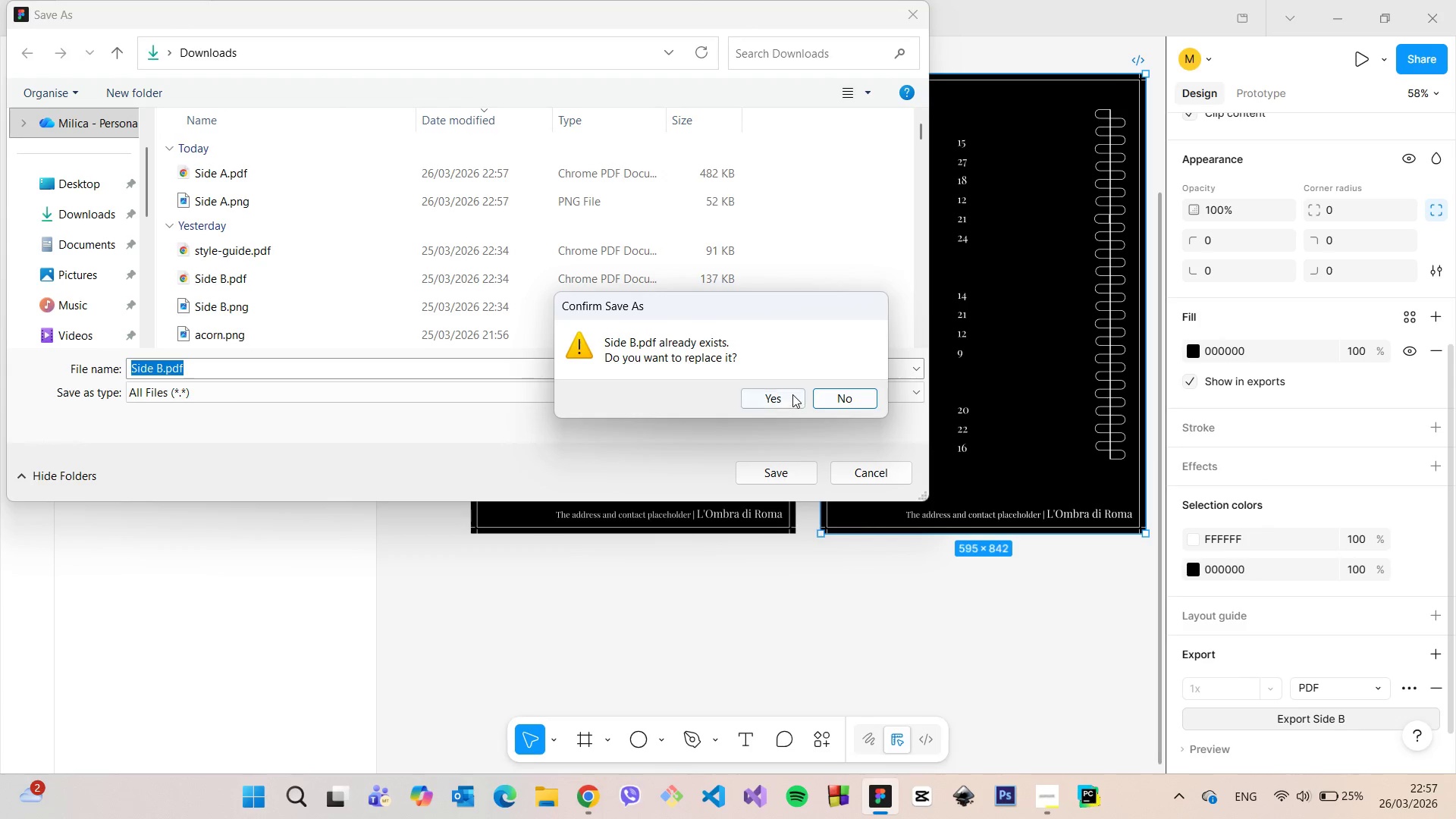 
left_click([792, 394])
 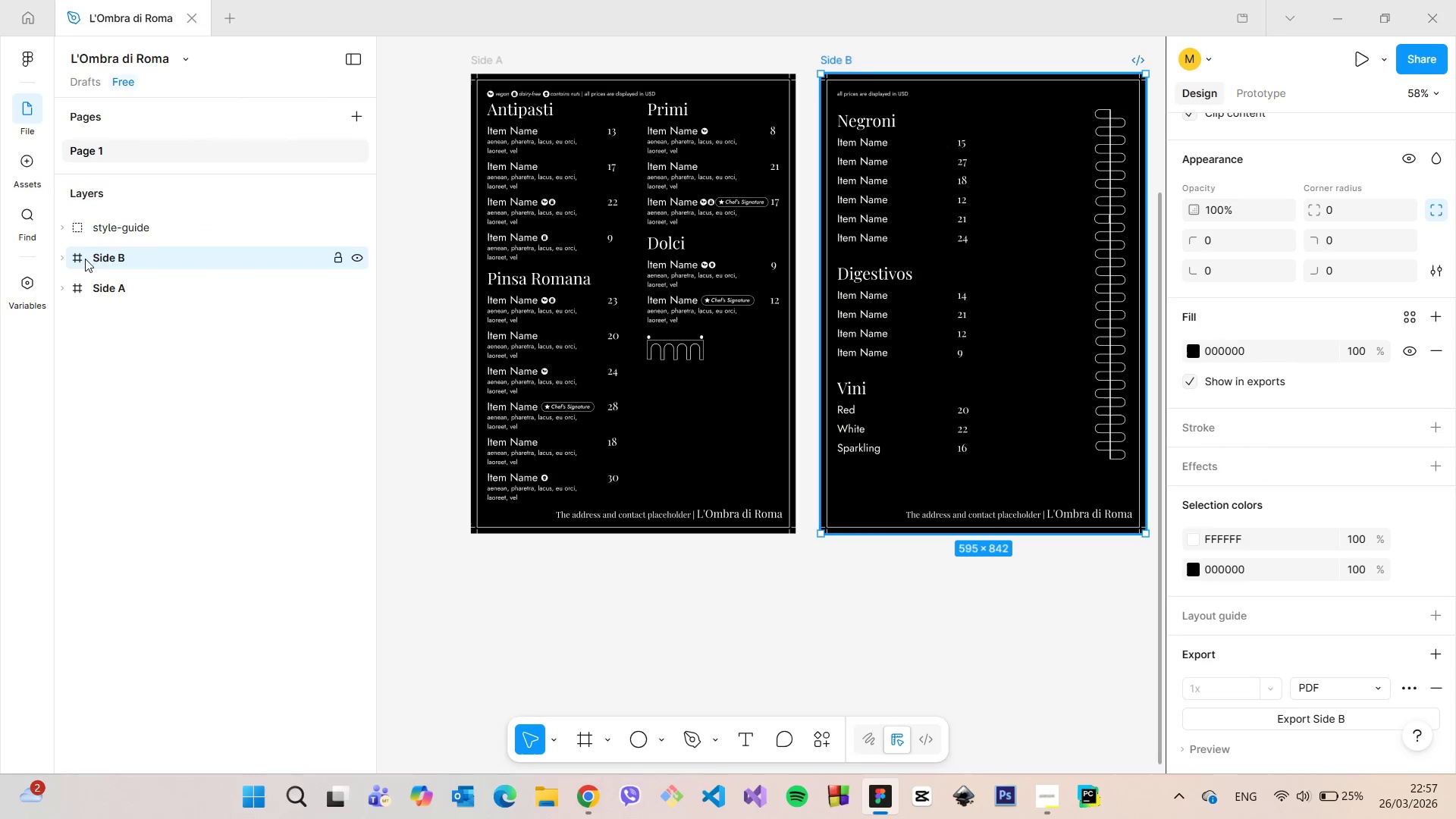 
left_click([67, 259])
 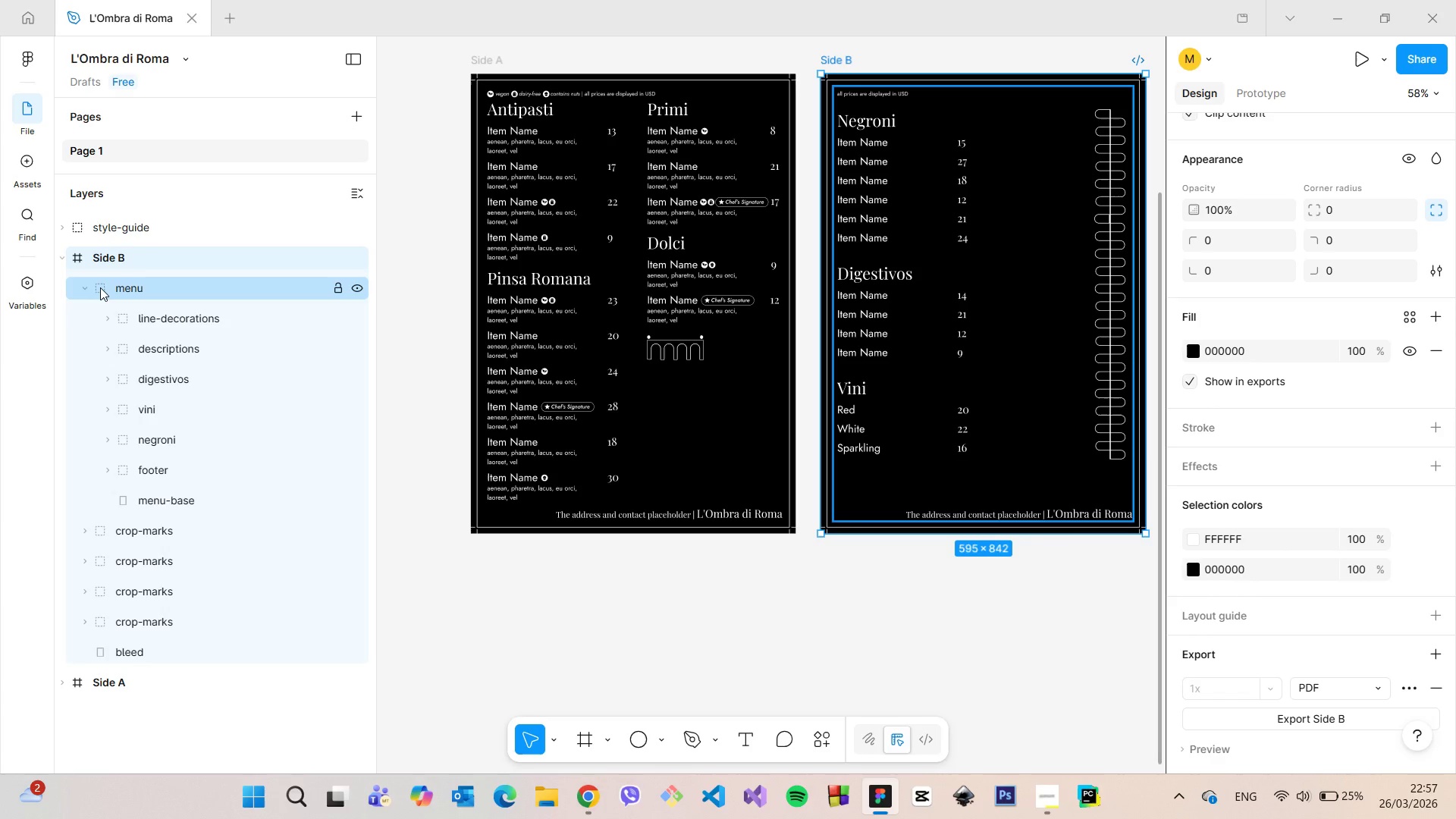 
left_click([100, 287])
 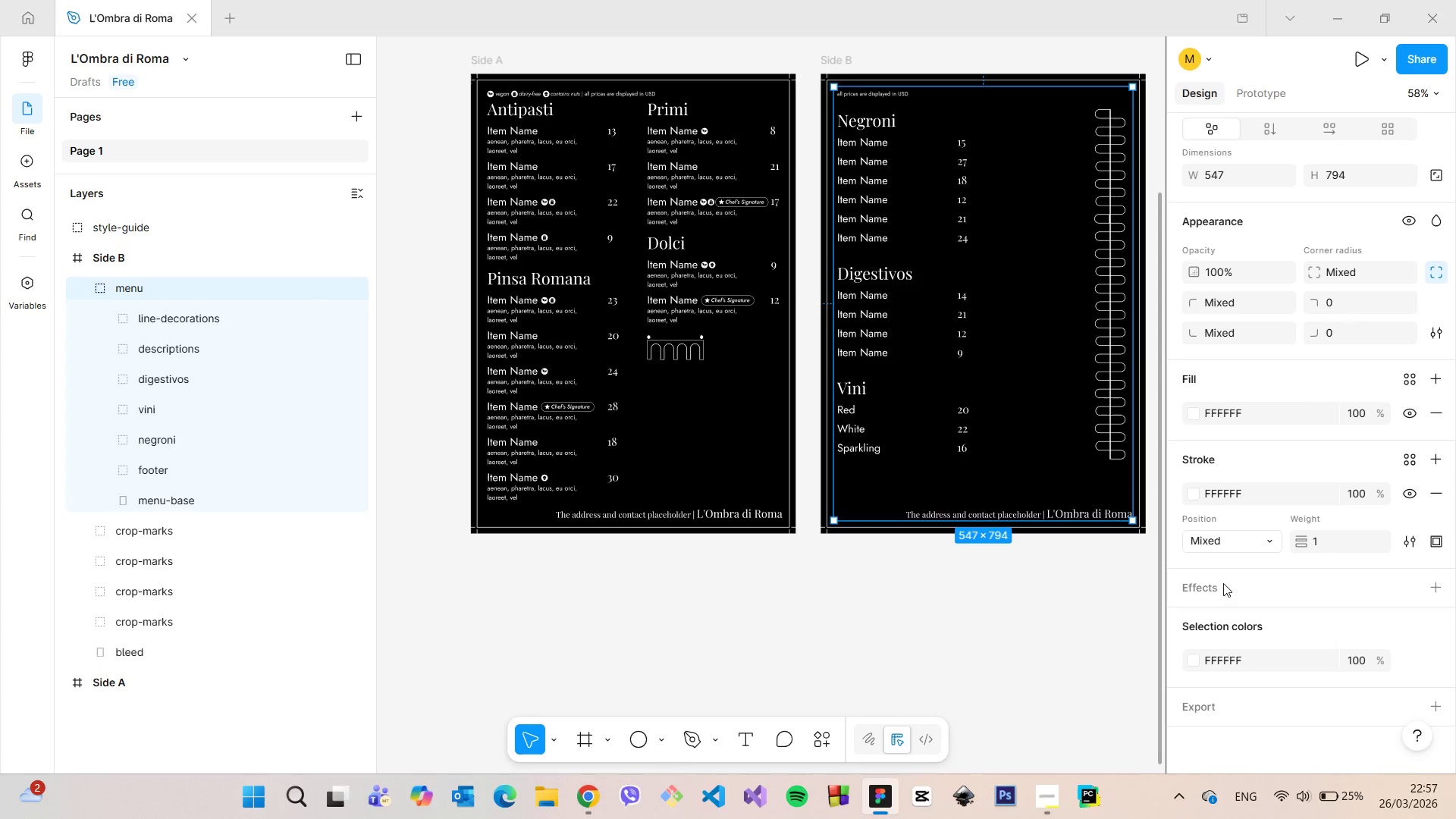 
scroll: coordinate [1307, 623], scroll_direction: down, amount: 5.0
 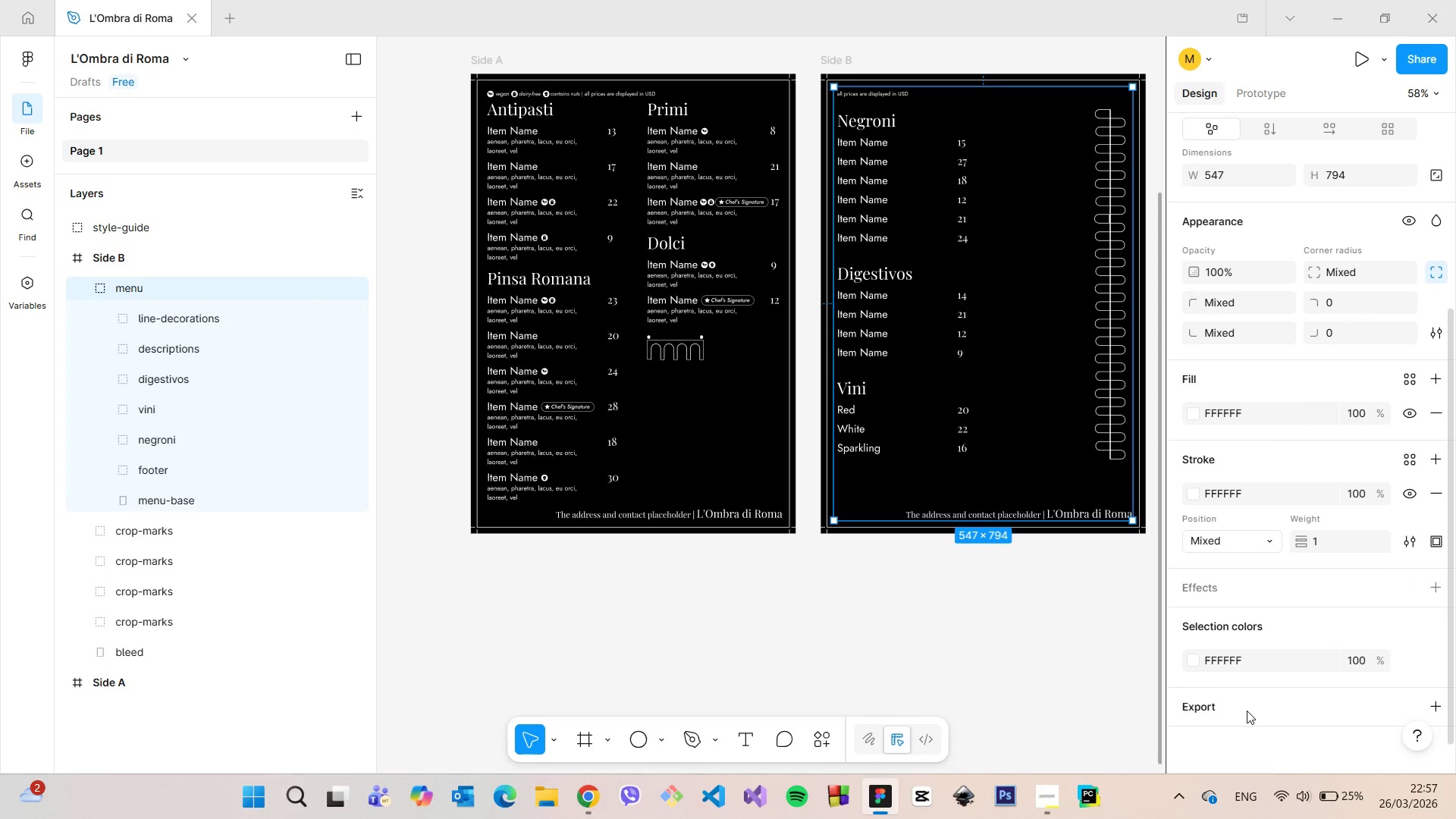 
left_click([1247, 711])
 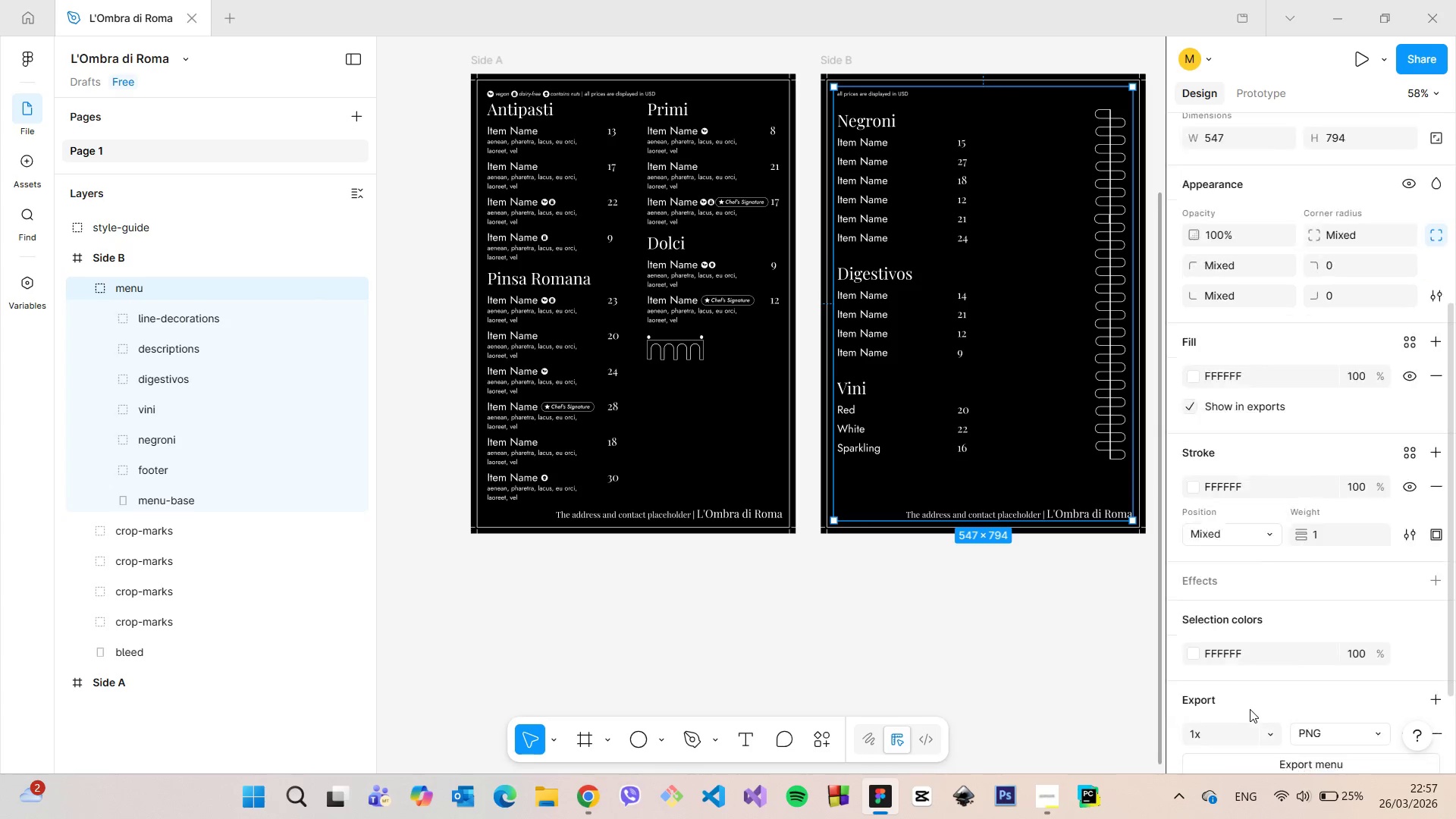 
scroll: coordinate [1250, 709], scroll_direction: down, amount: 4.0
 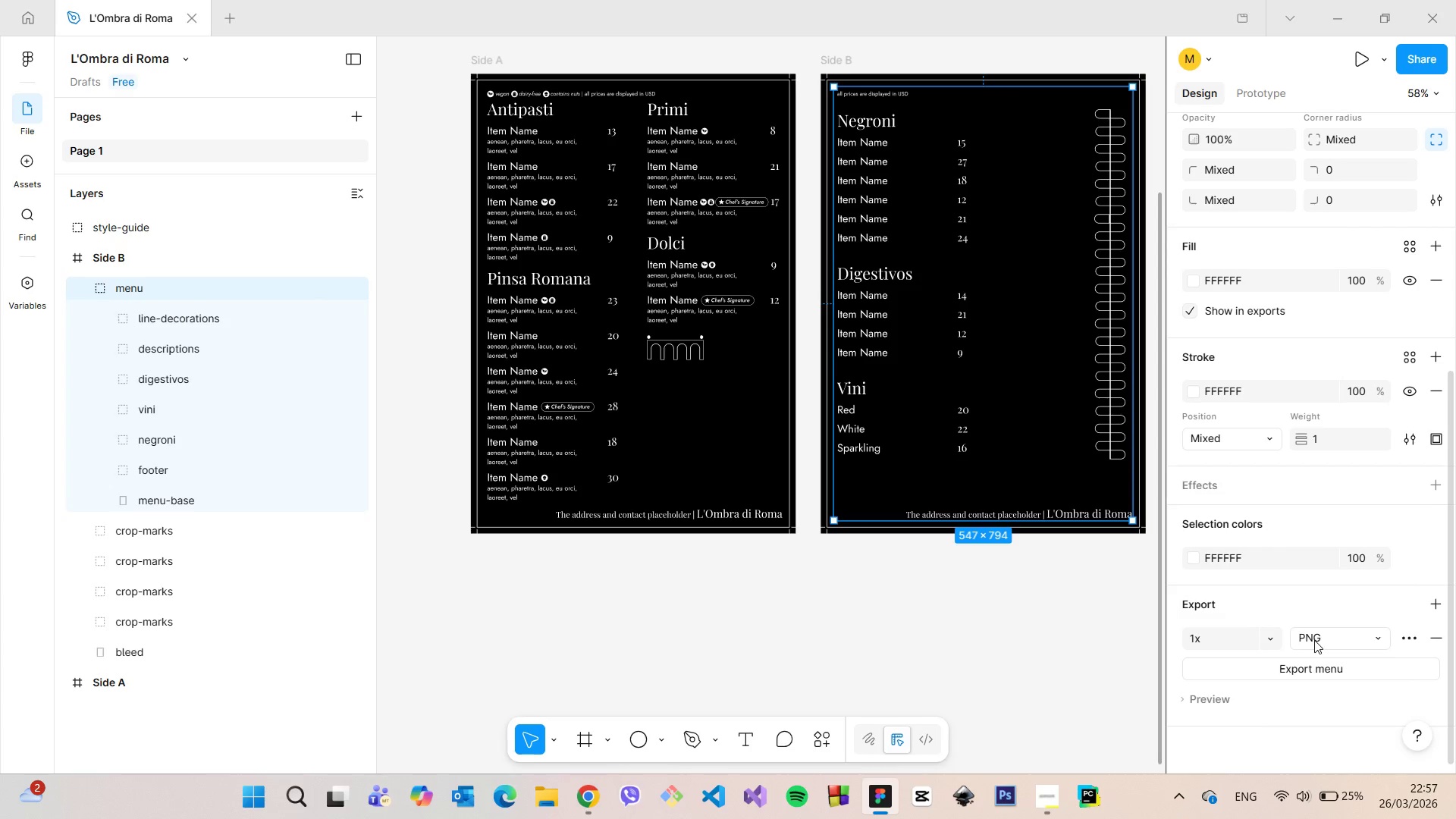 
left_click([1314, 640])
 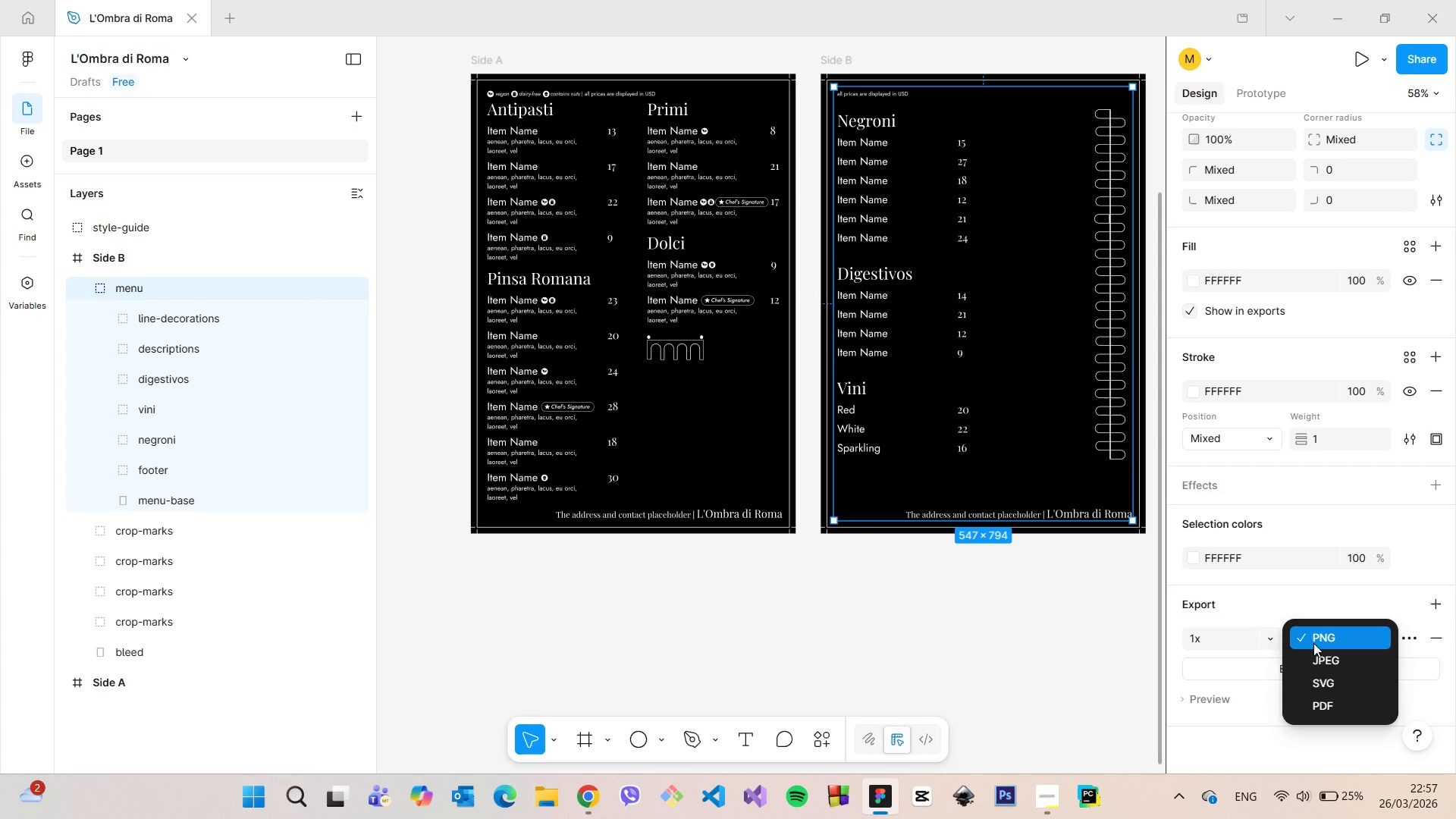 
left_click([1313, 643])
 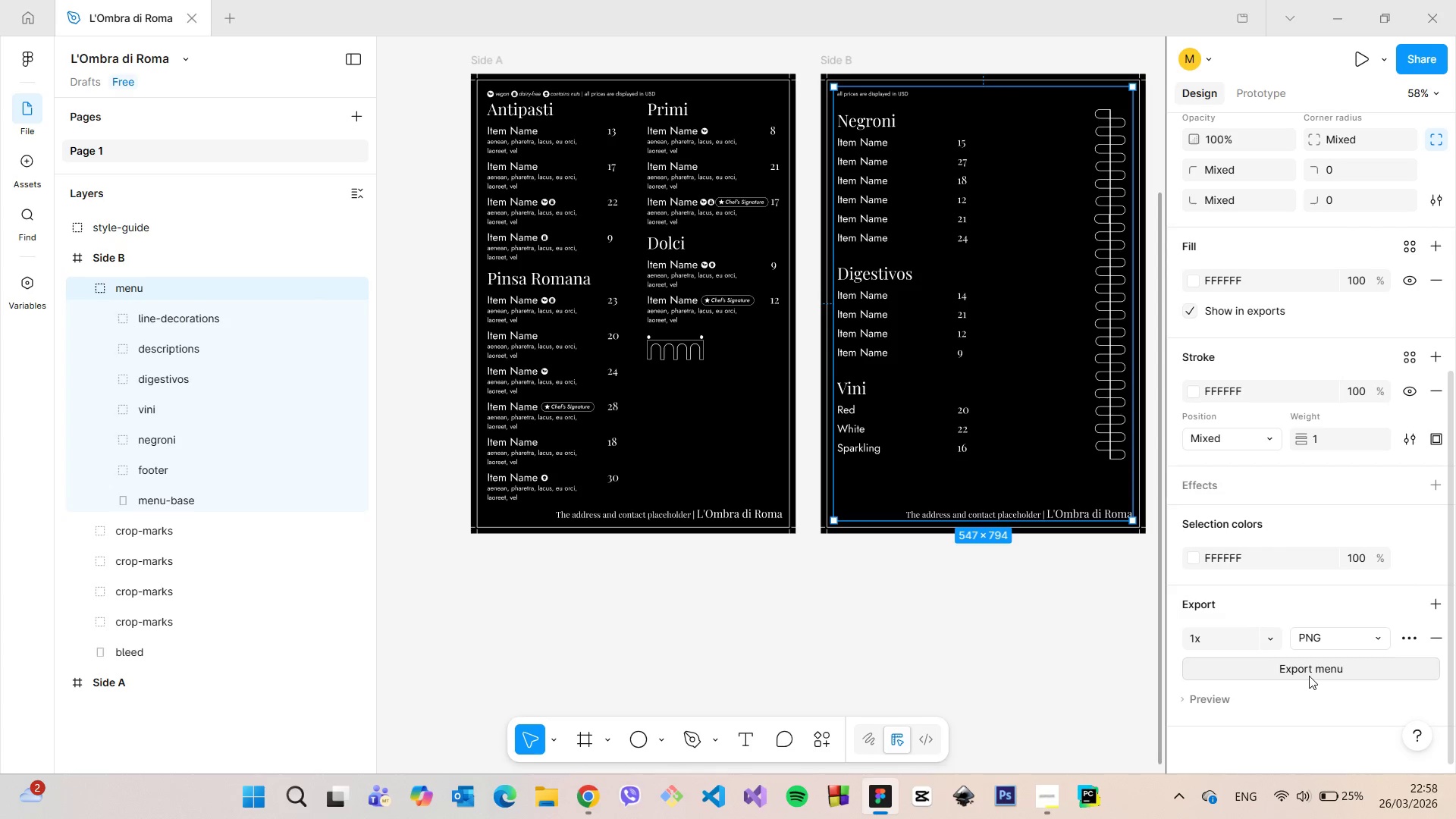 
left_click([1309, 676])
 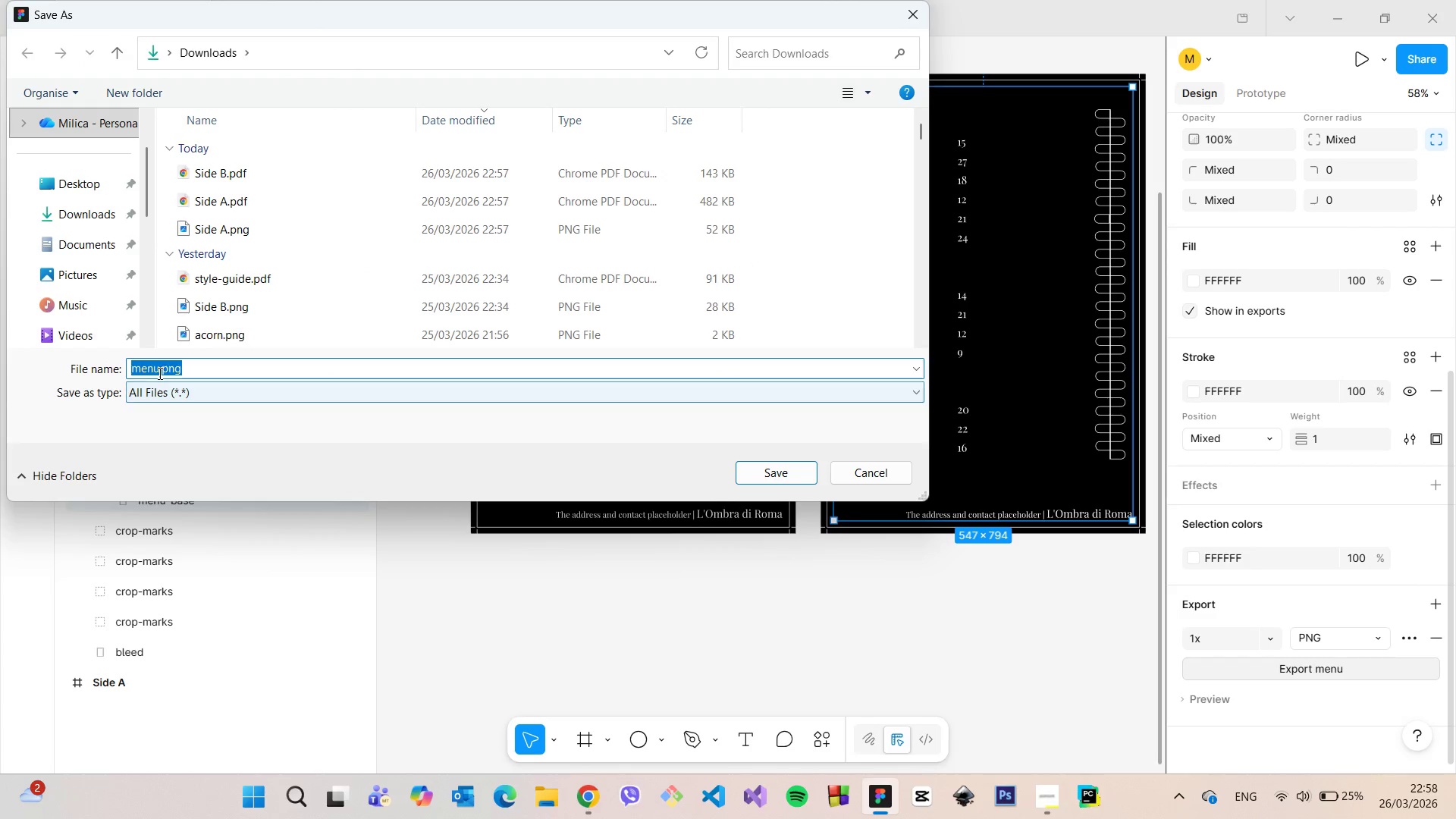 
double_click([158, 373])
 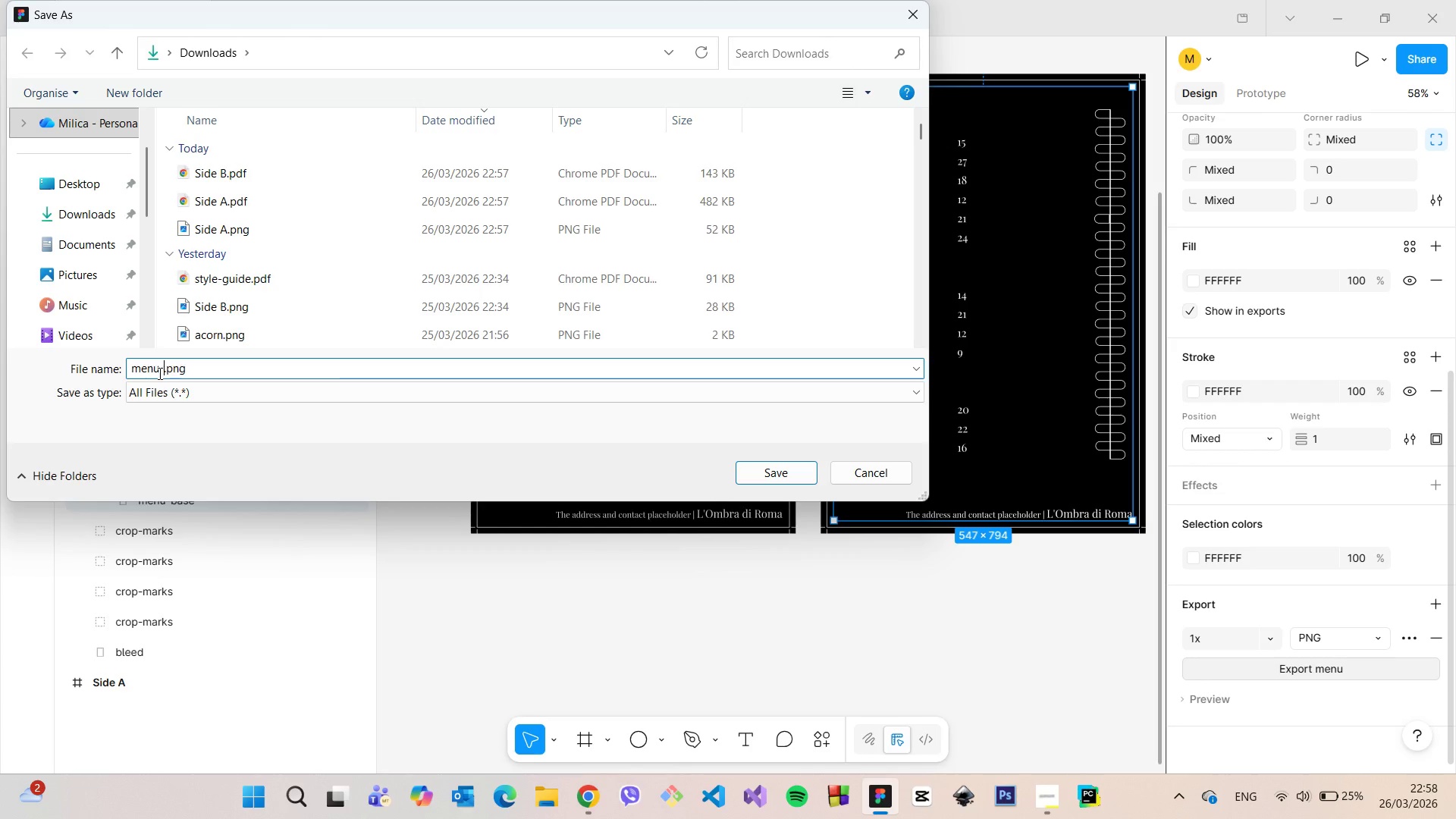 
key(Minus)
 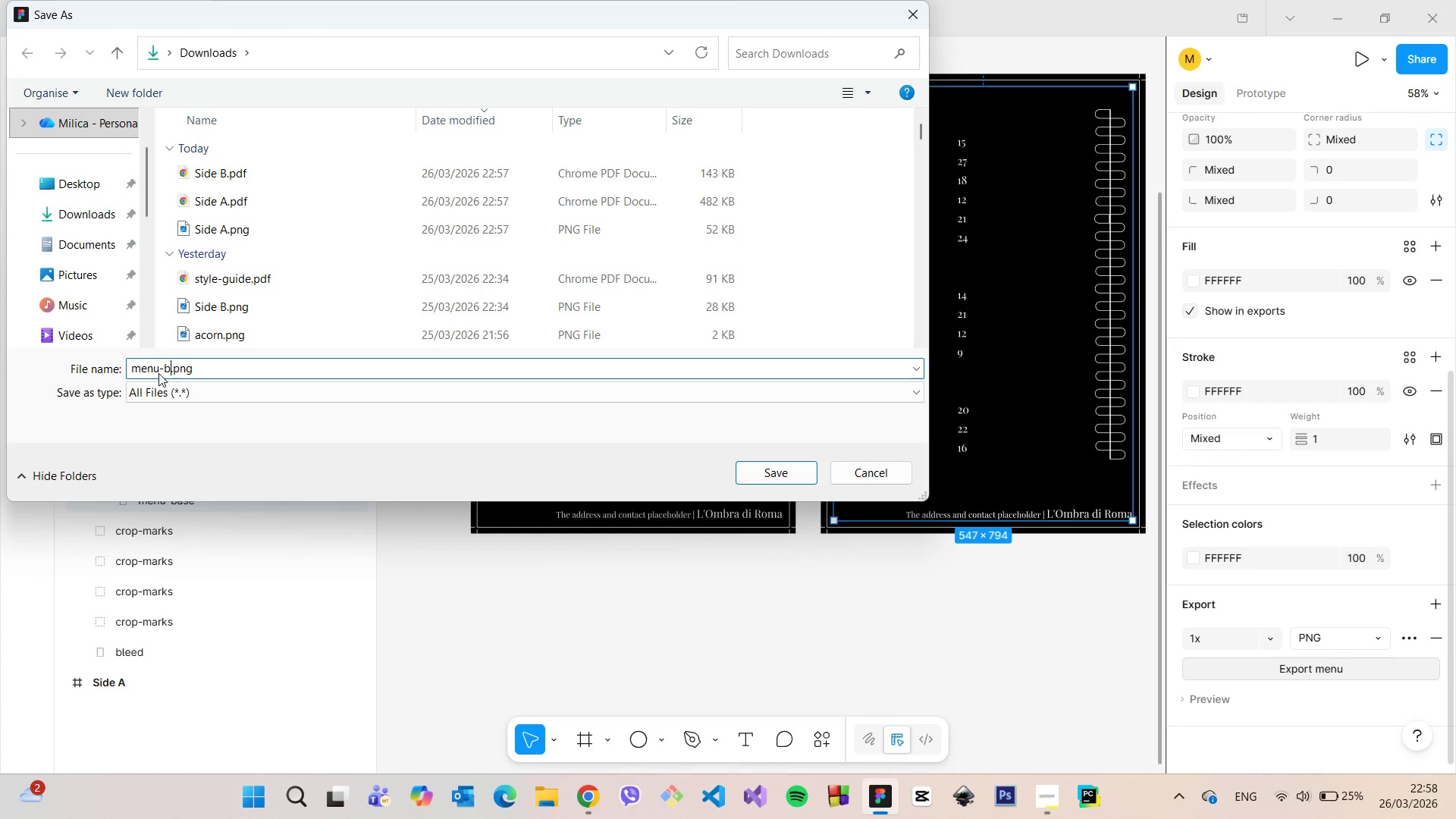 
key(B)
 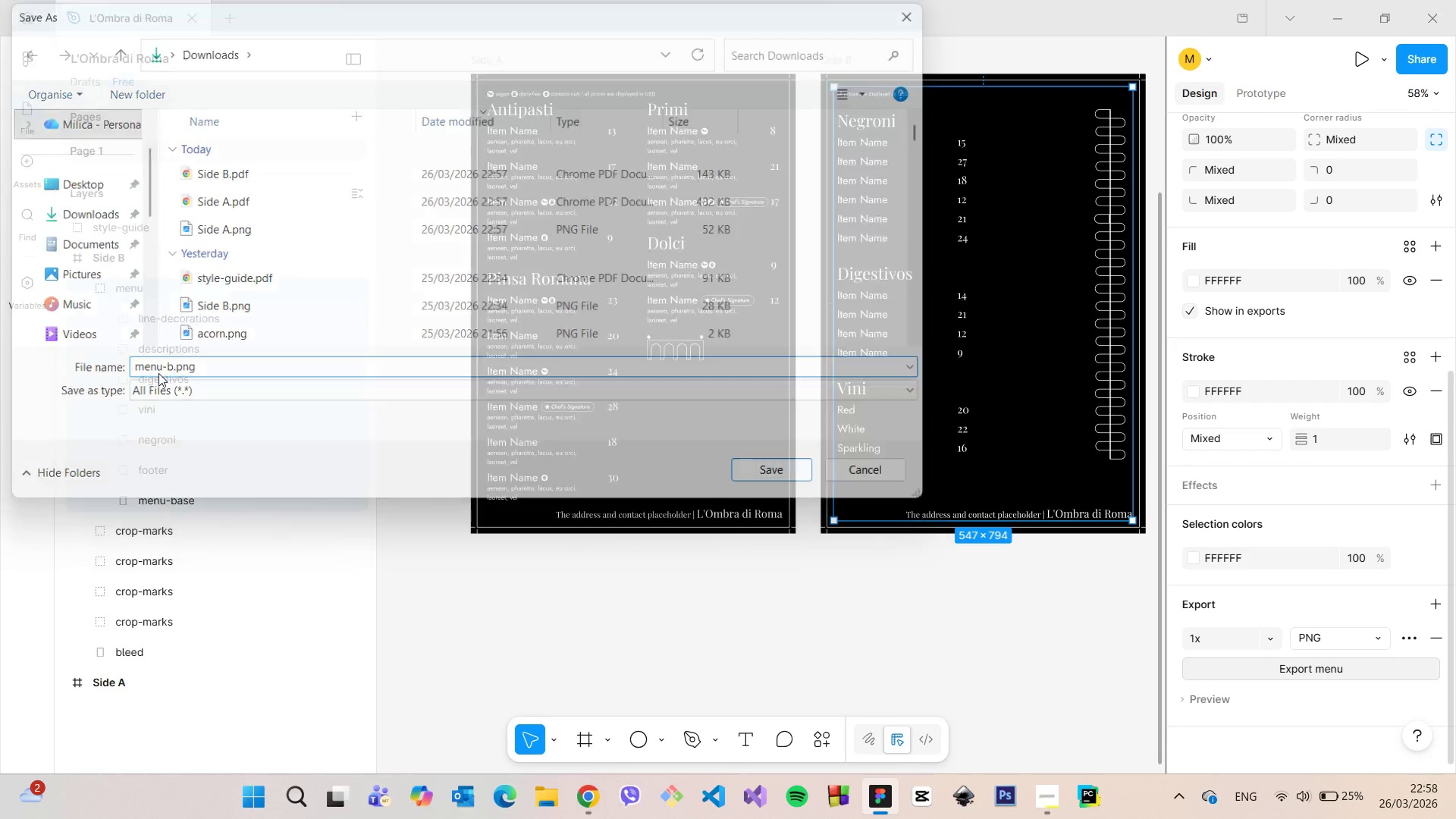 
key(Enter)
 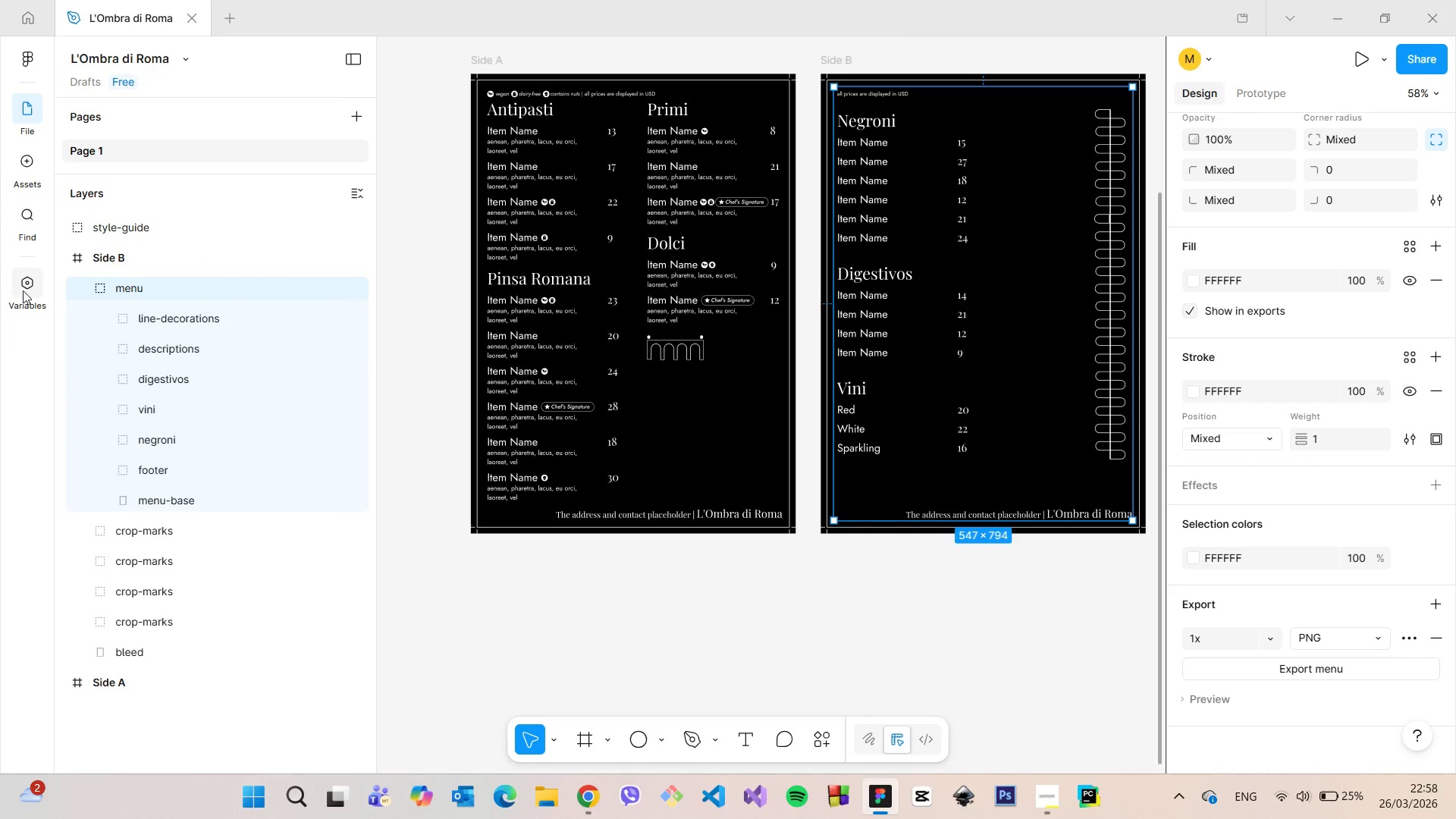 
left_click([89, 288])
 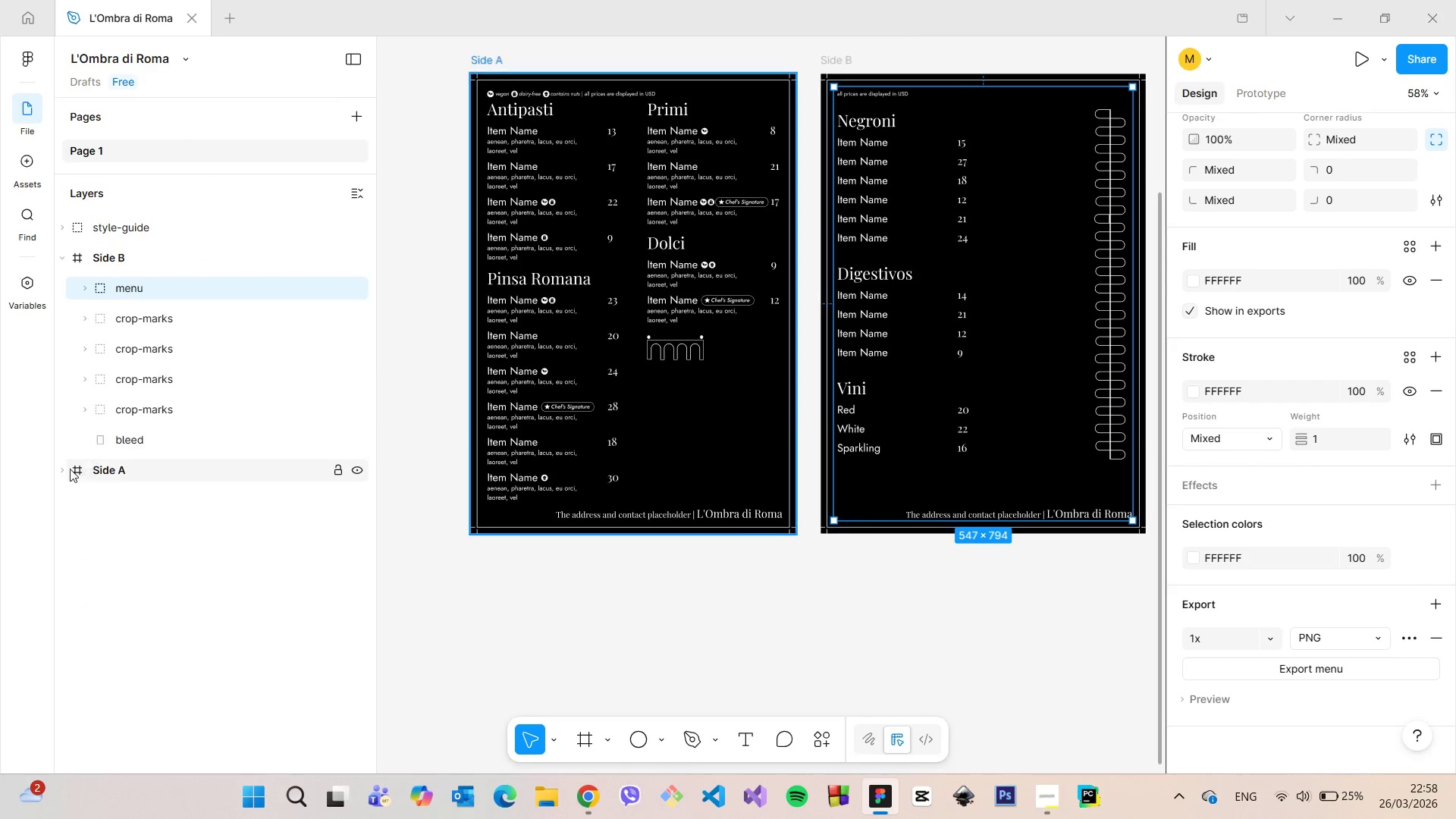 
left_click([66, 470])
 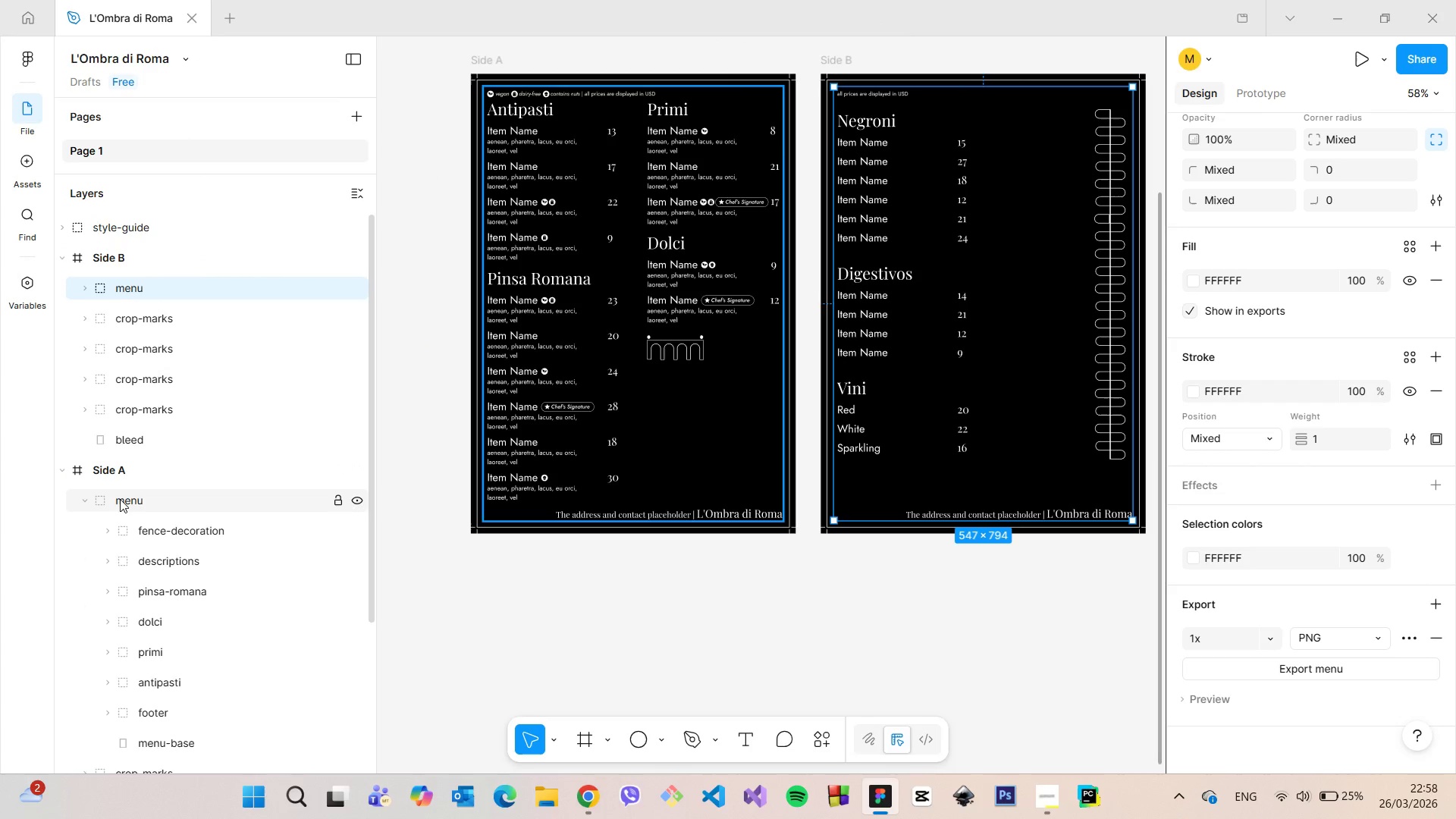 
left_click([120, 499])
 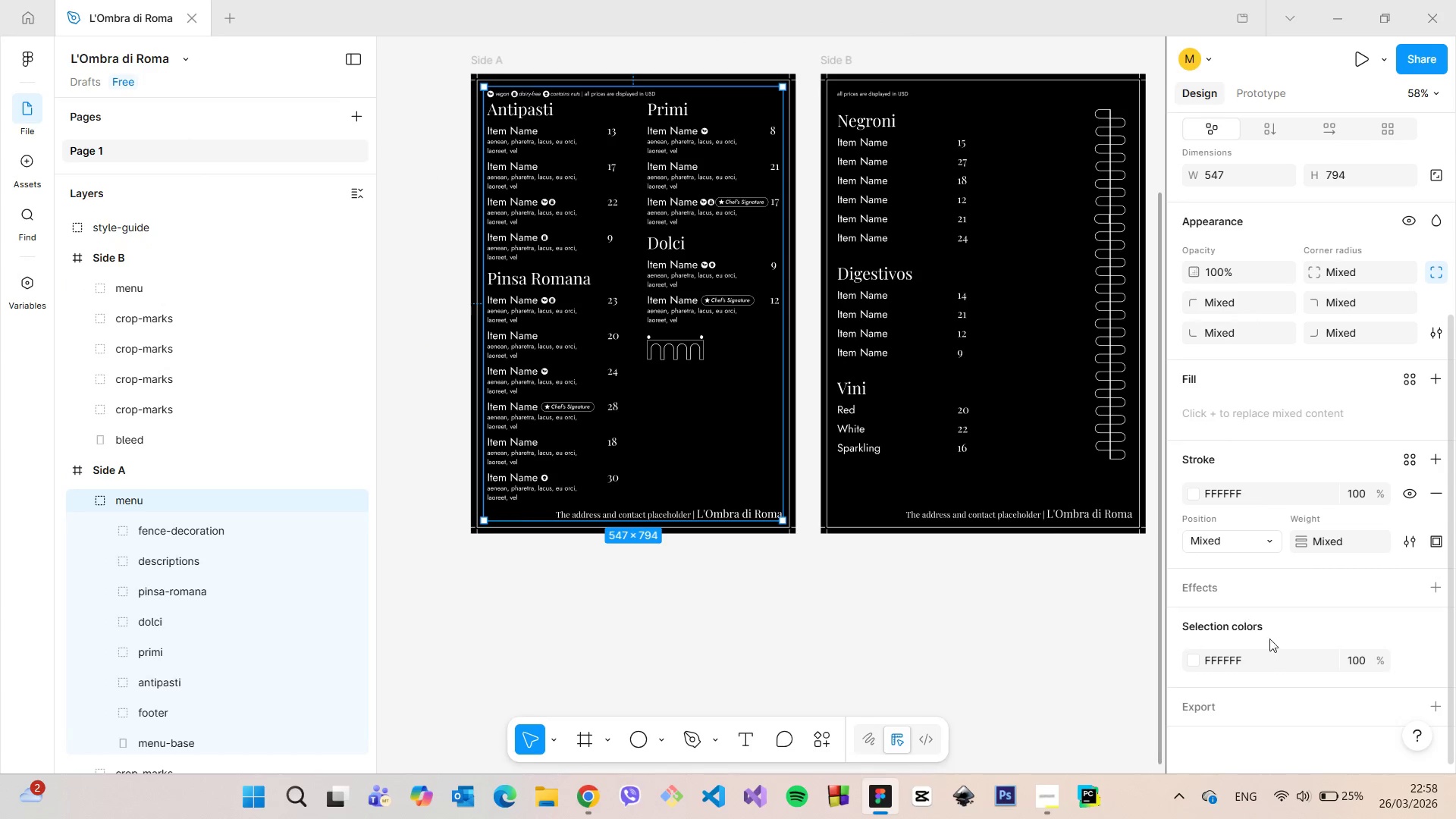 
scroll: coordinate [1272, 659], scroll_direction: down, amount: 4.0
 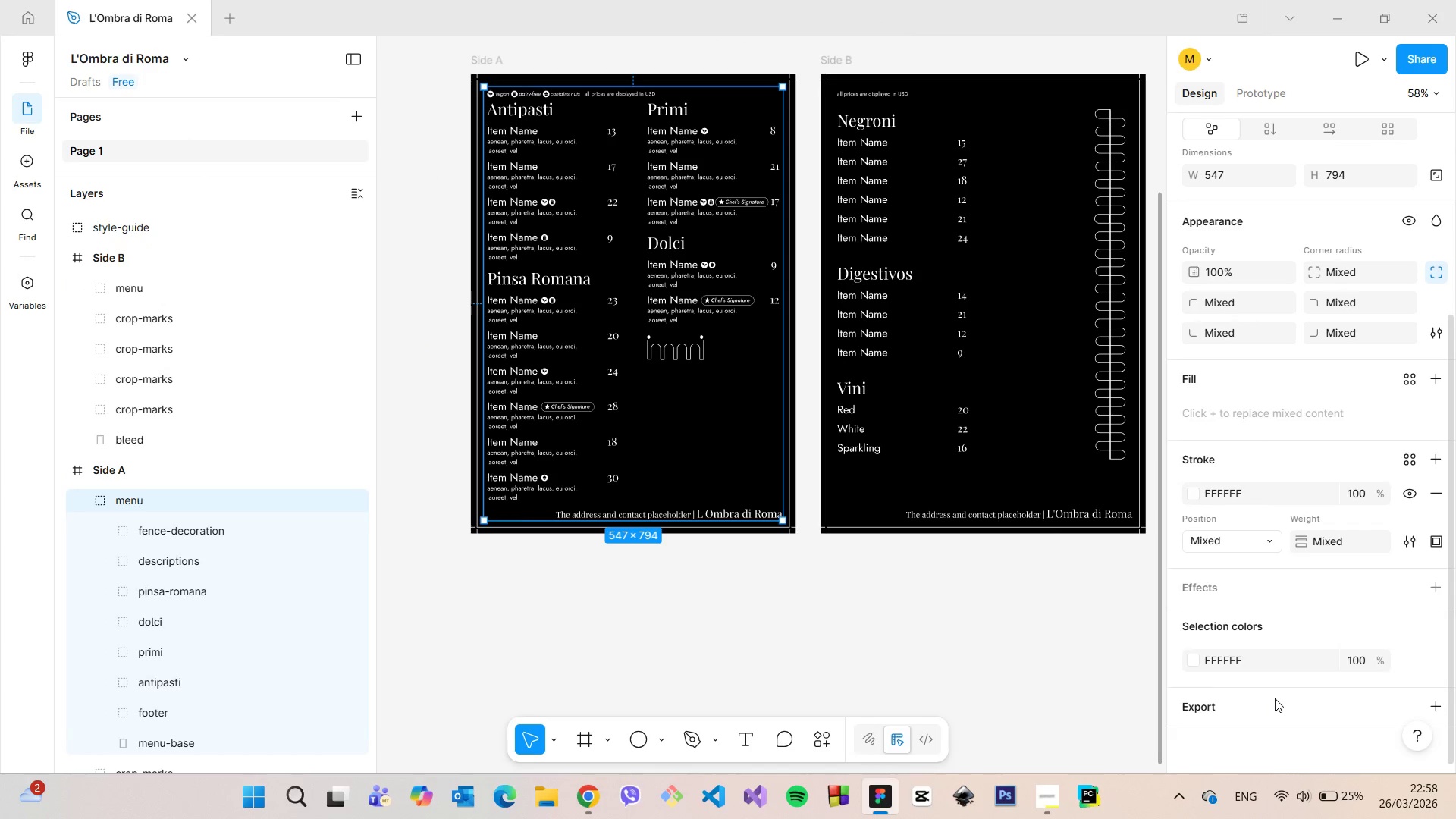 
left_click([1275, 698])
 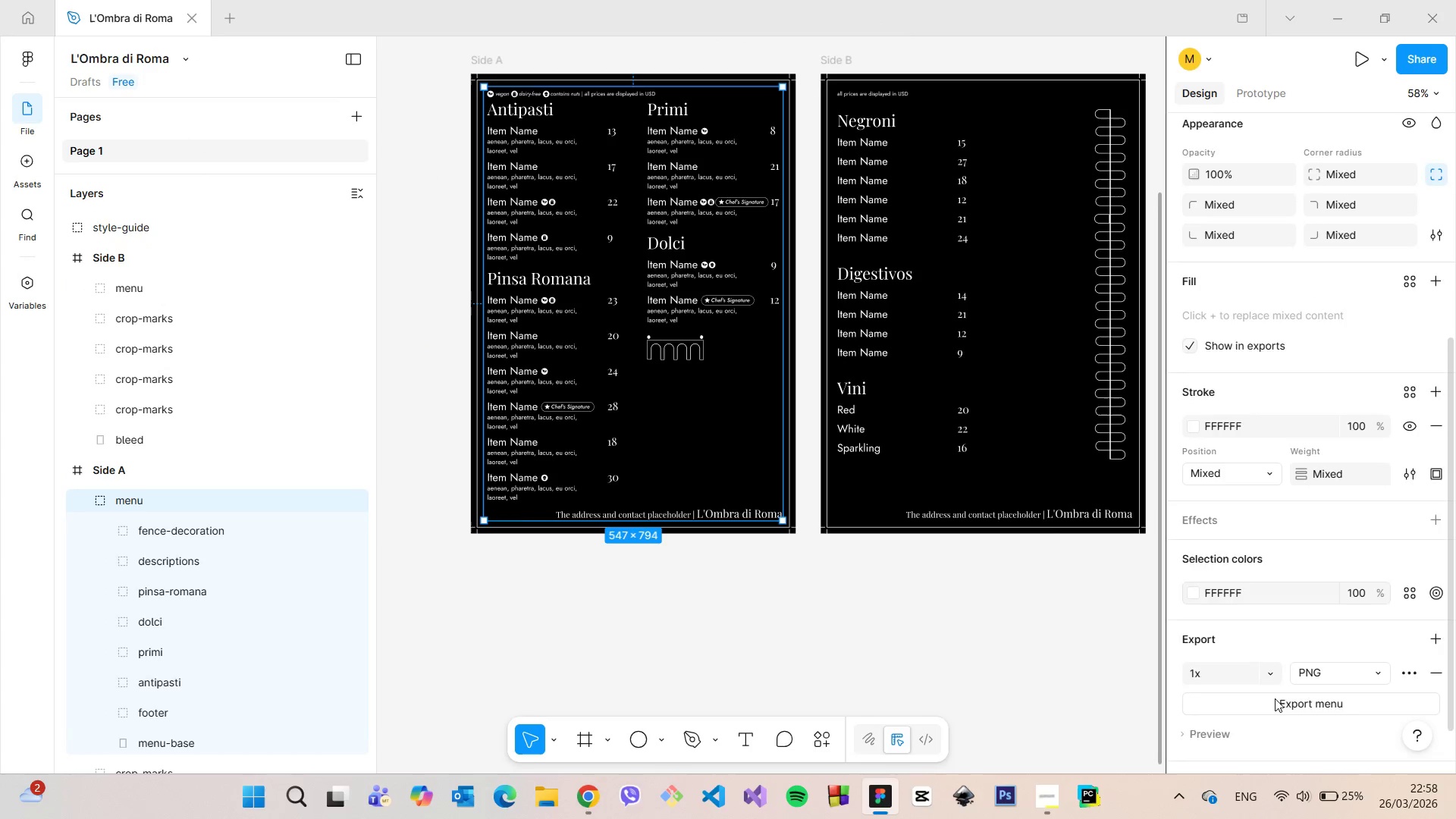 
scroll: coordinate [1275, 698], scroll_direction: down, amount: 5.0
 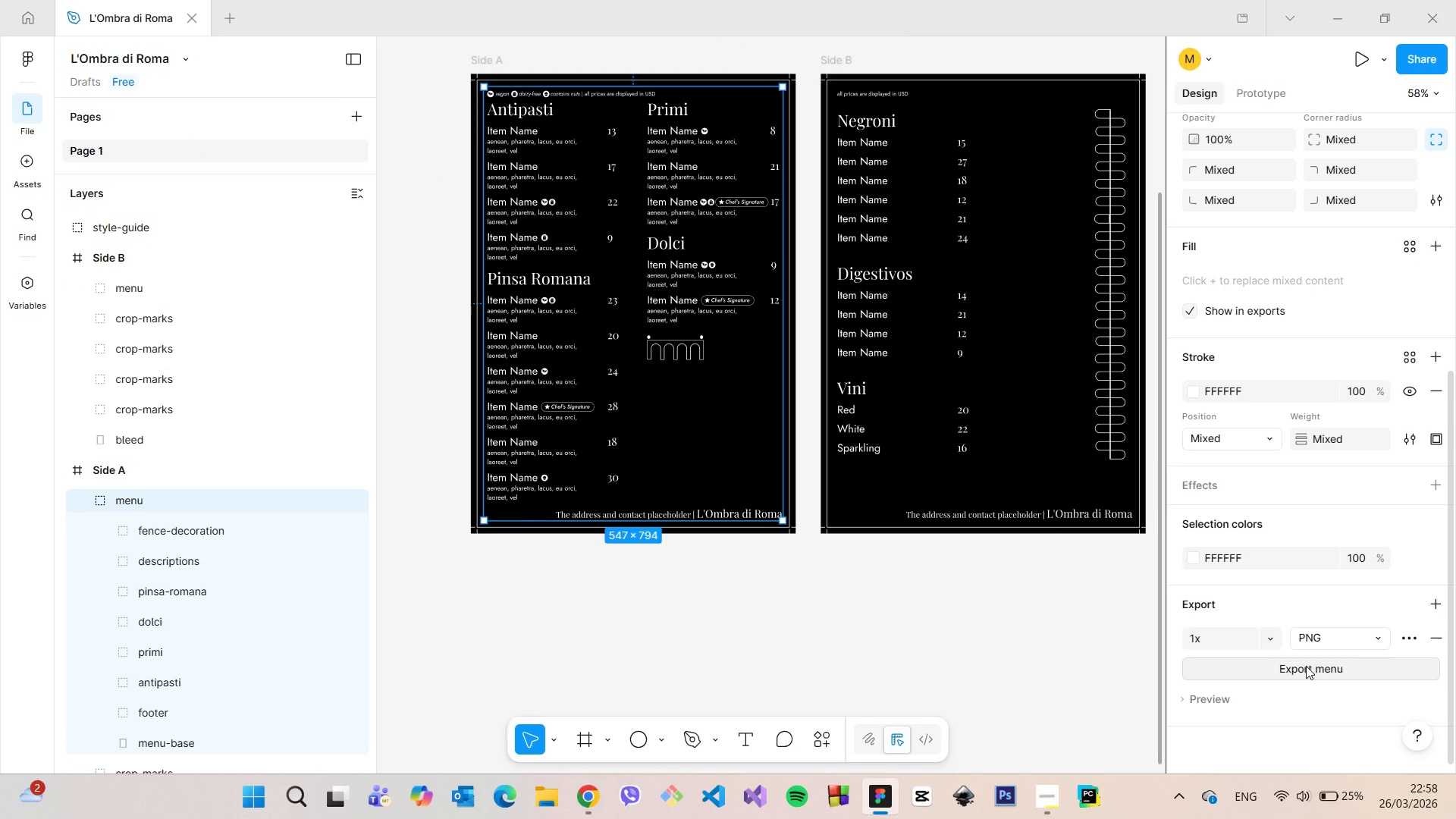 
left_click([1306, 666])
 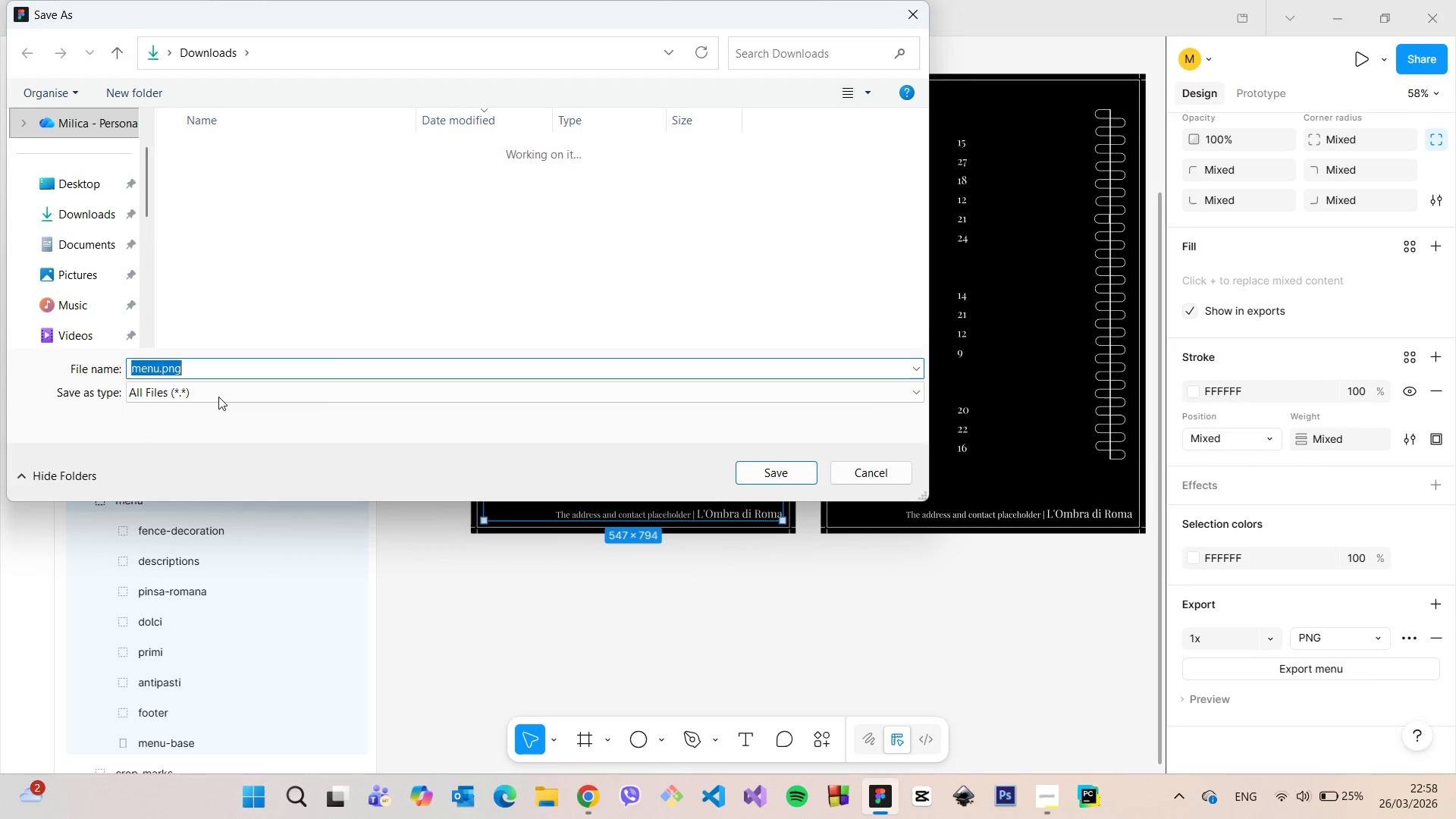 
left_click([159, 369])
 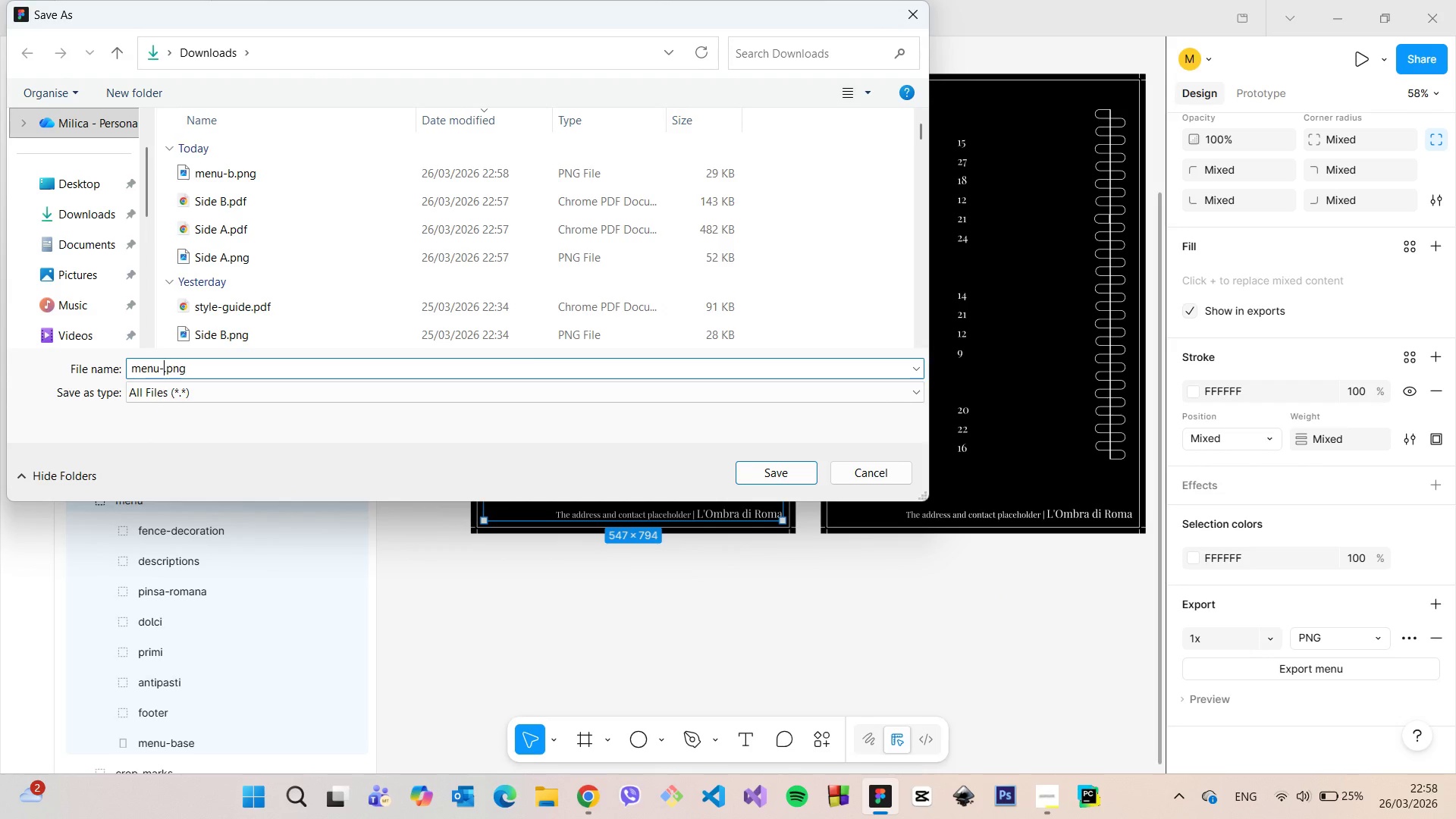 
key(Minus)
 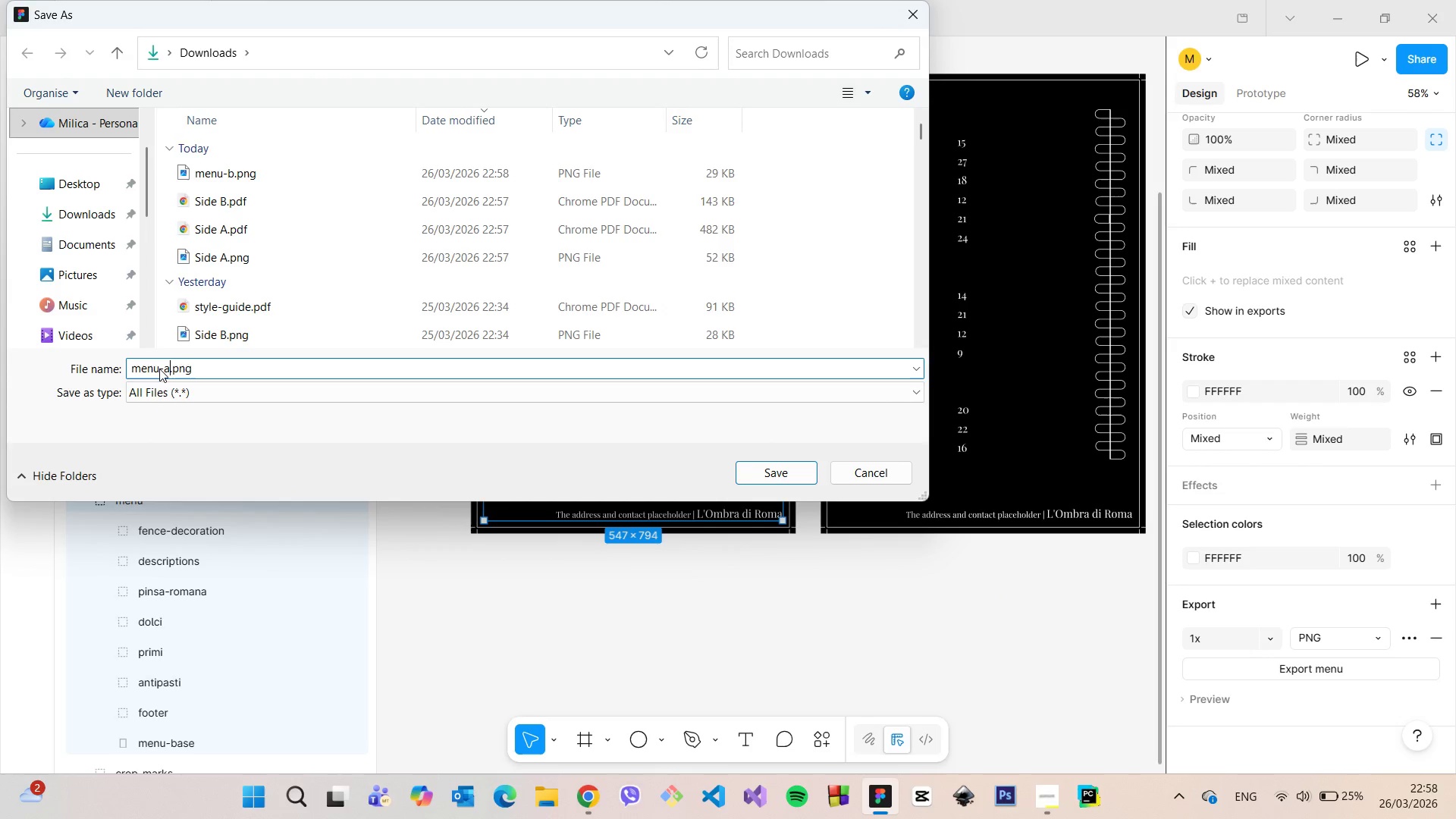 
key(A)
 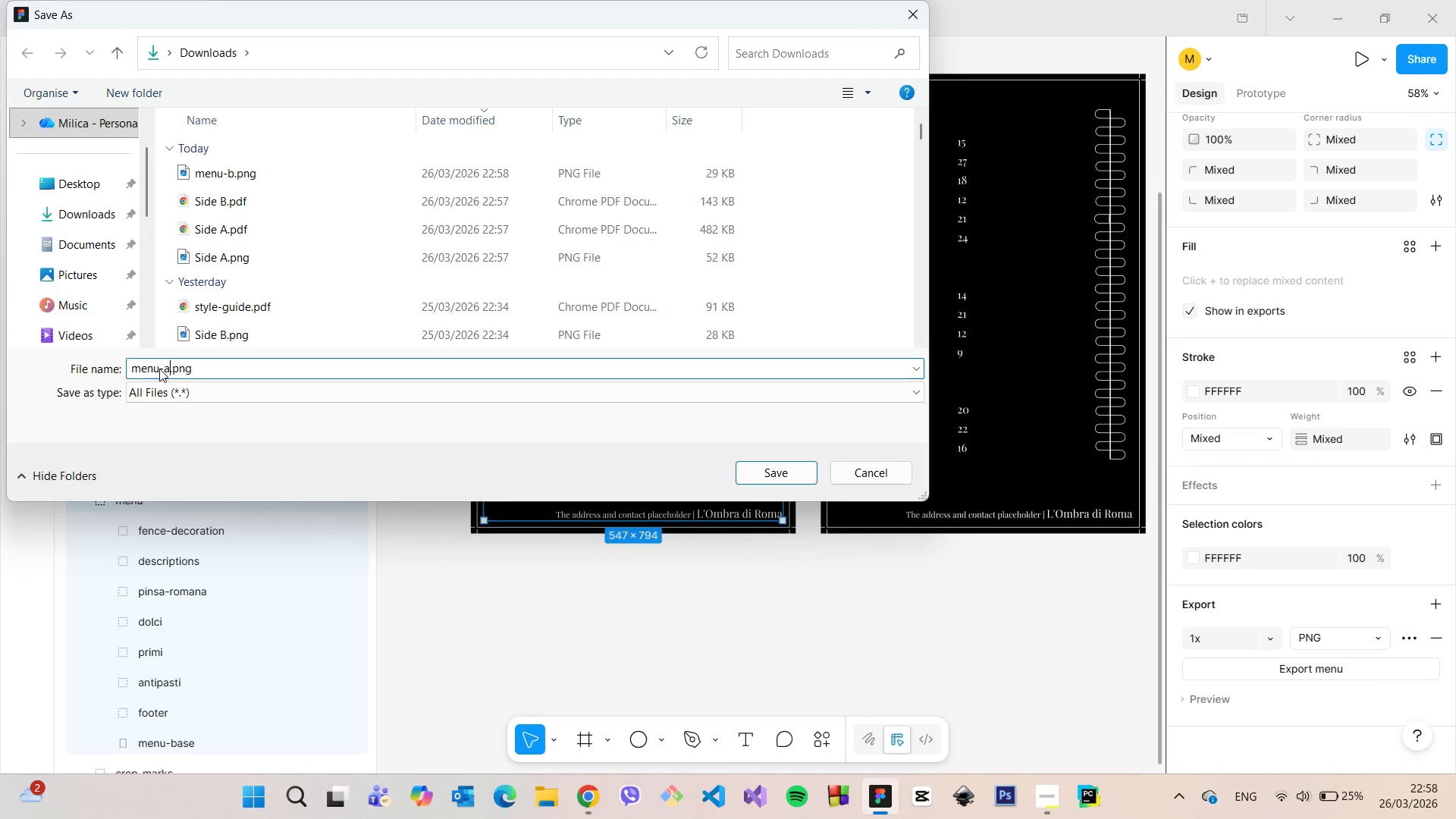 
key(Enter)
 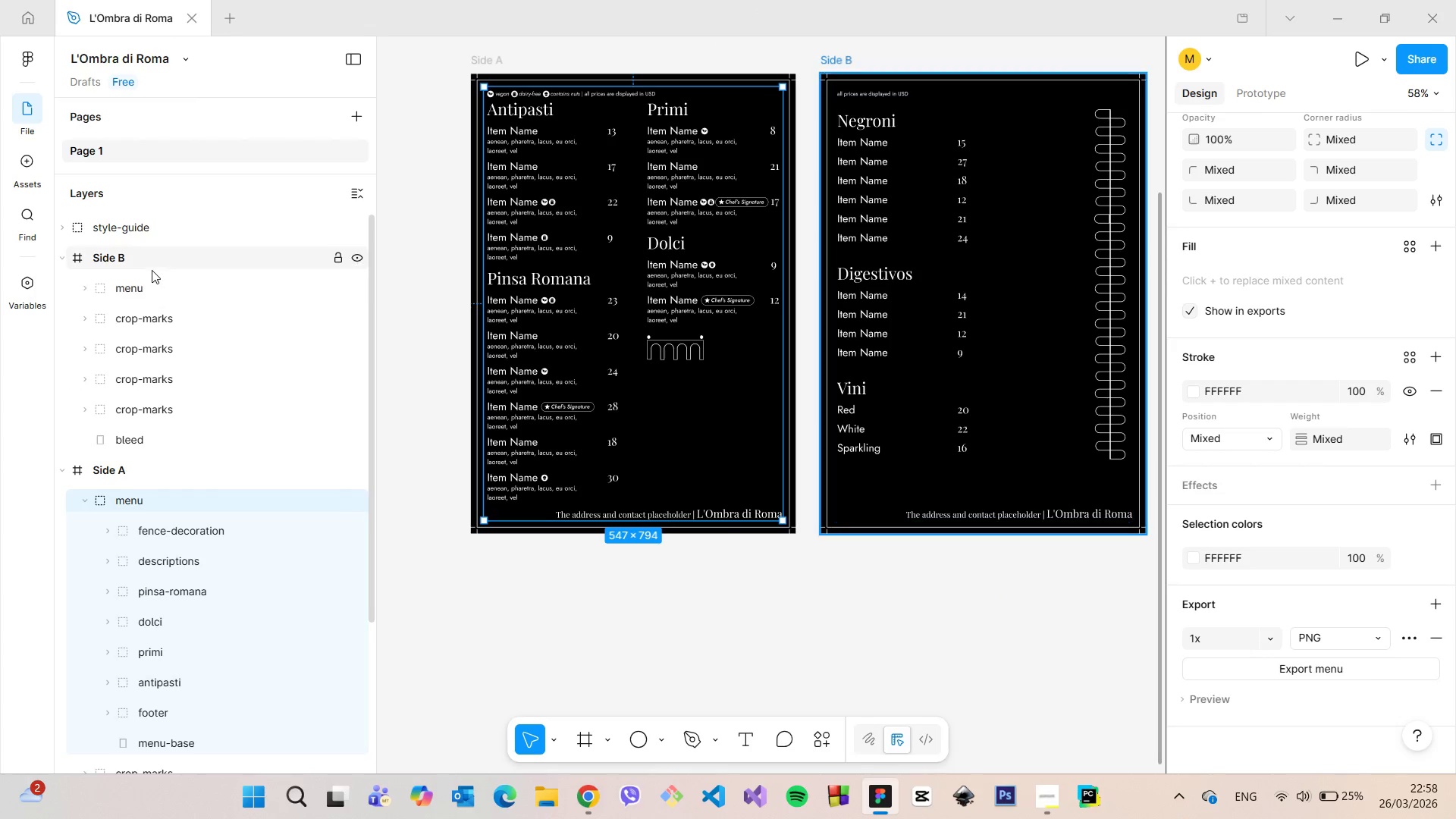 
left_click([152, 268])
 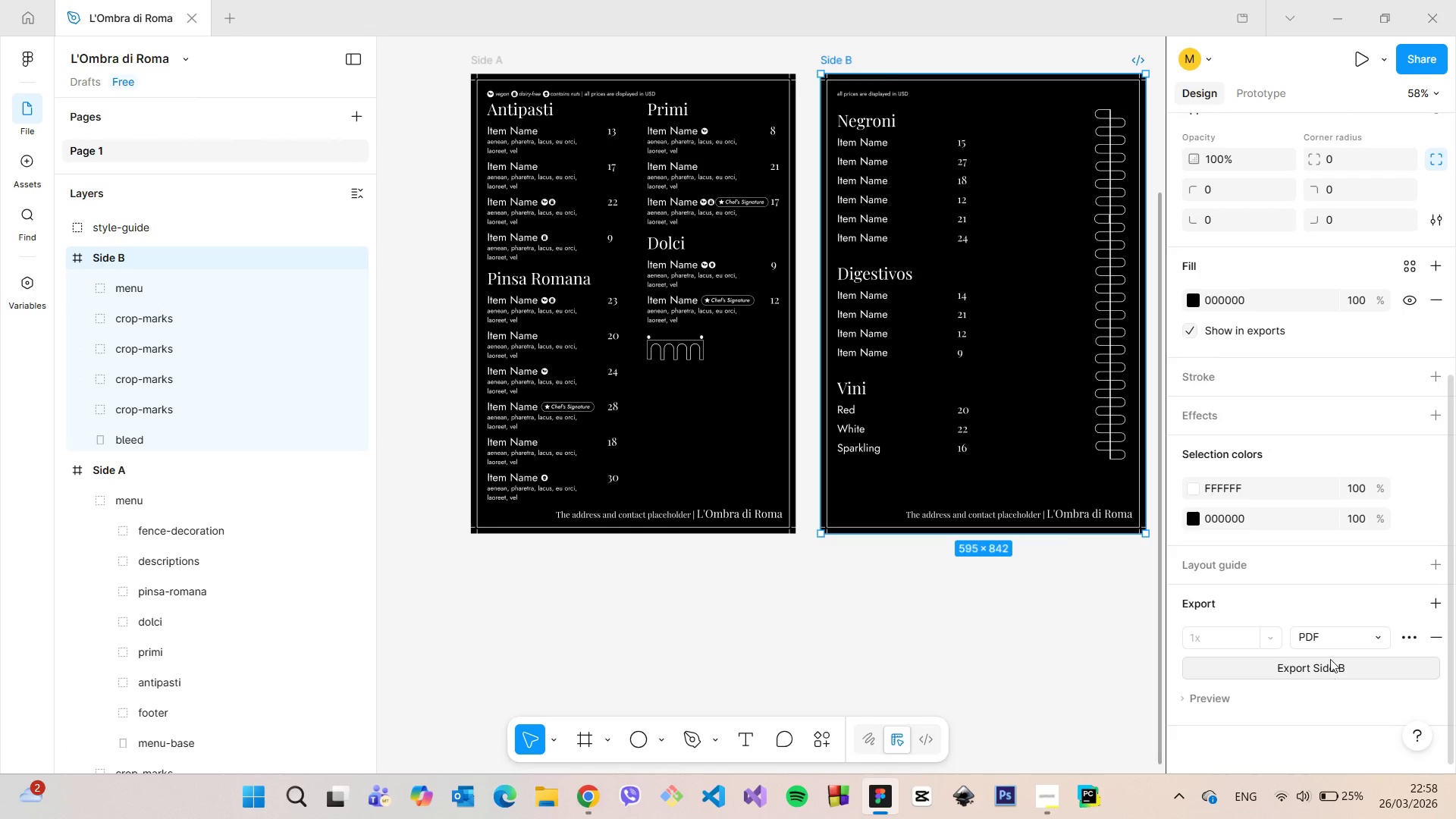 
left_click([1329, 637])
 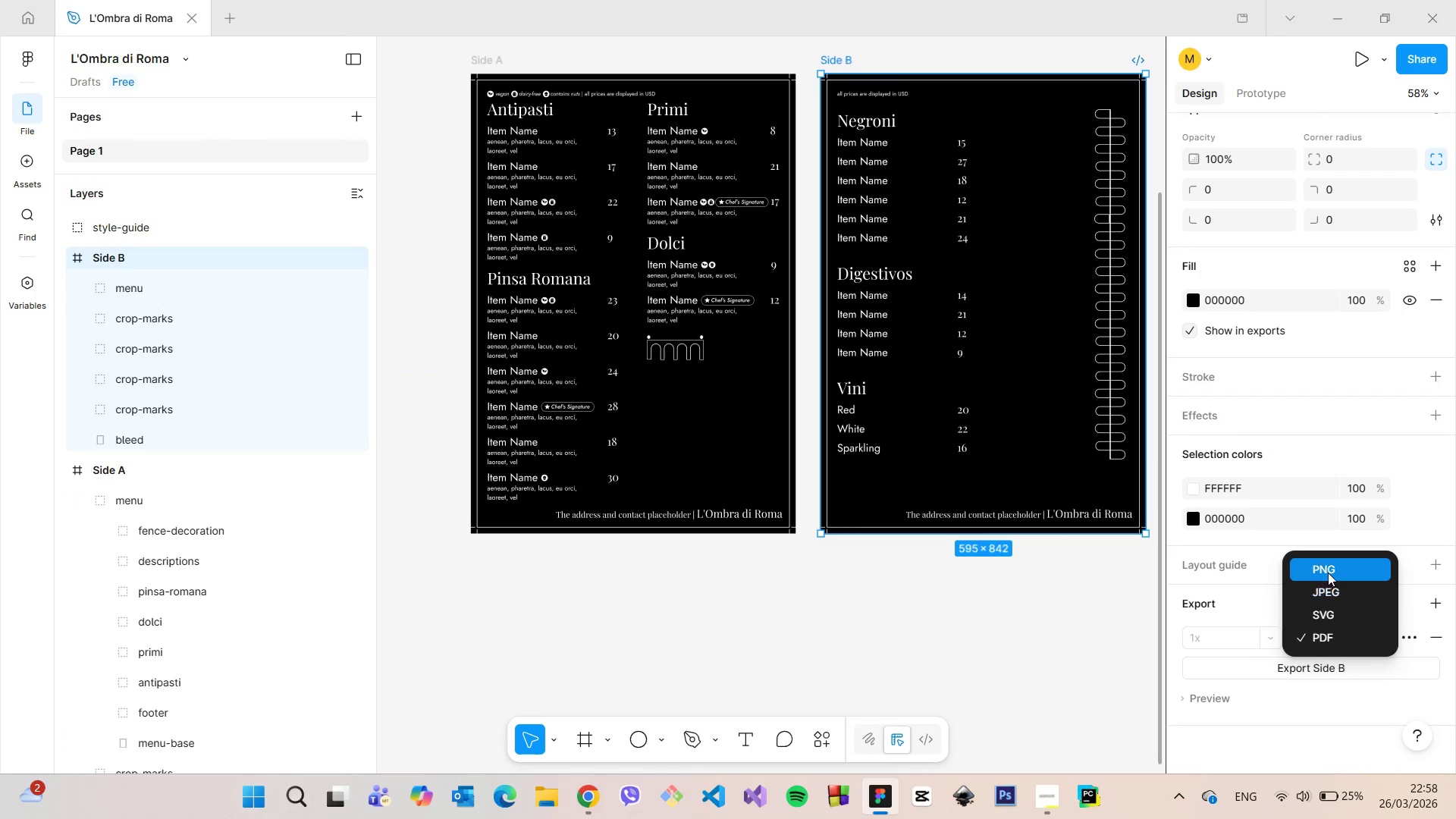 
left_click([1328, 573])
 